 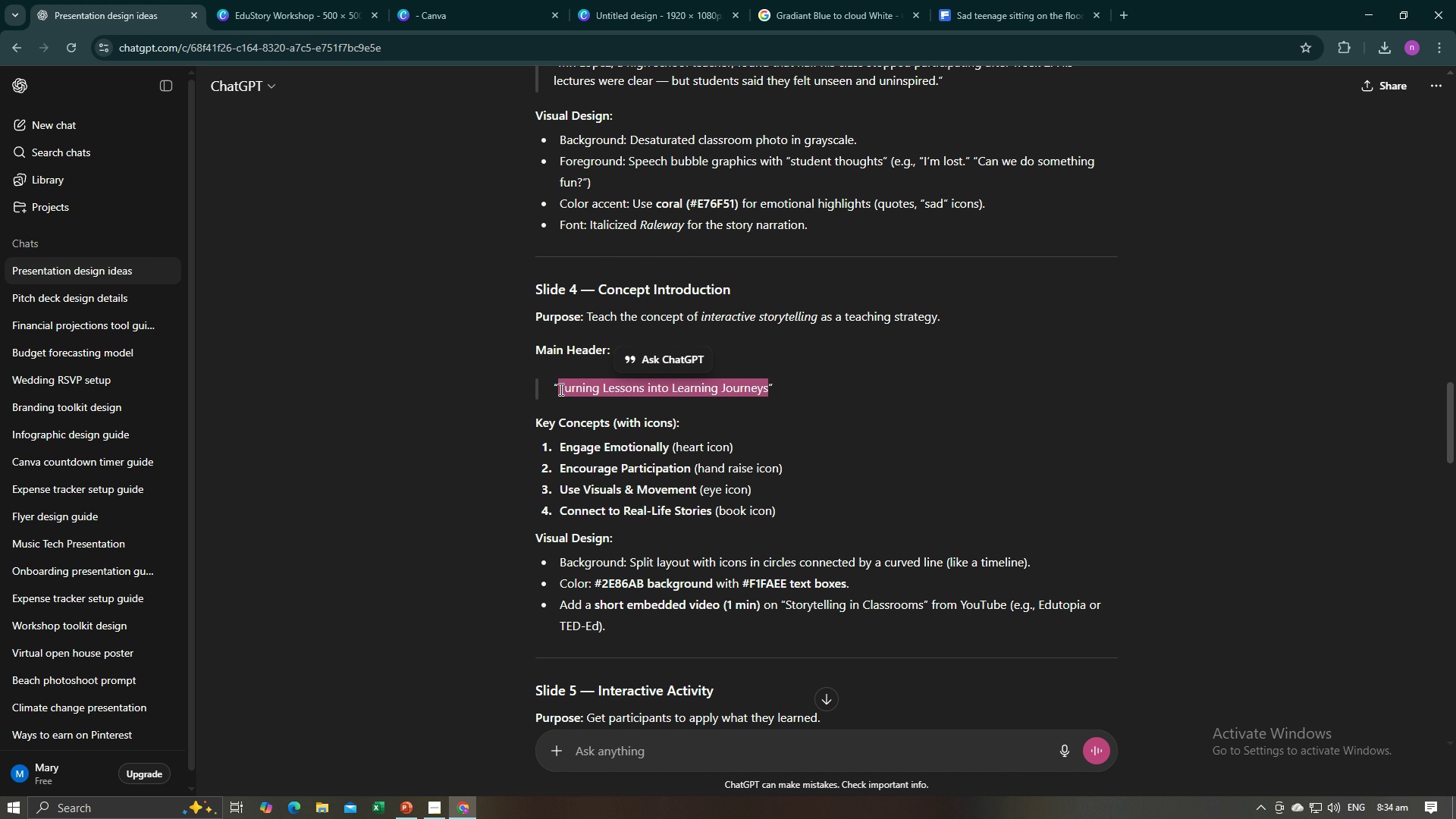 
key(Control+C)
 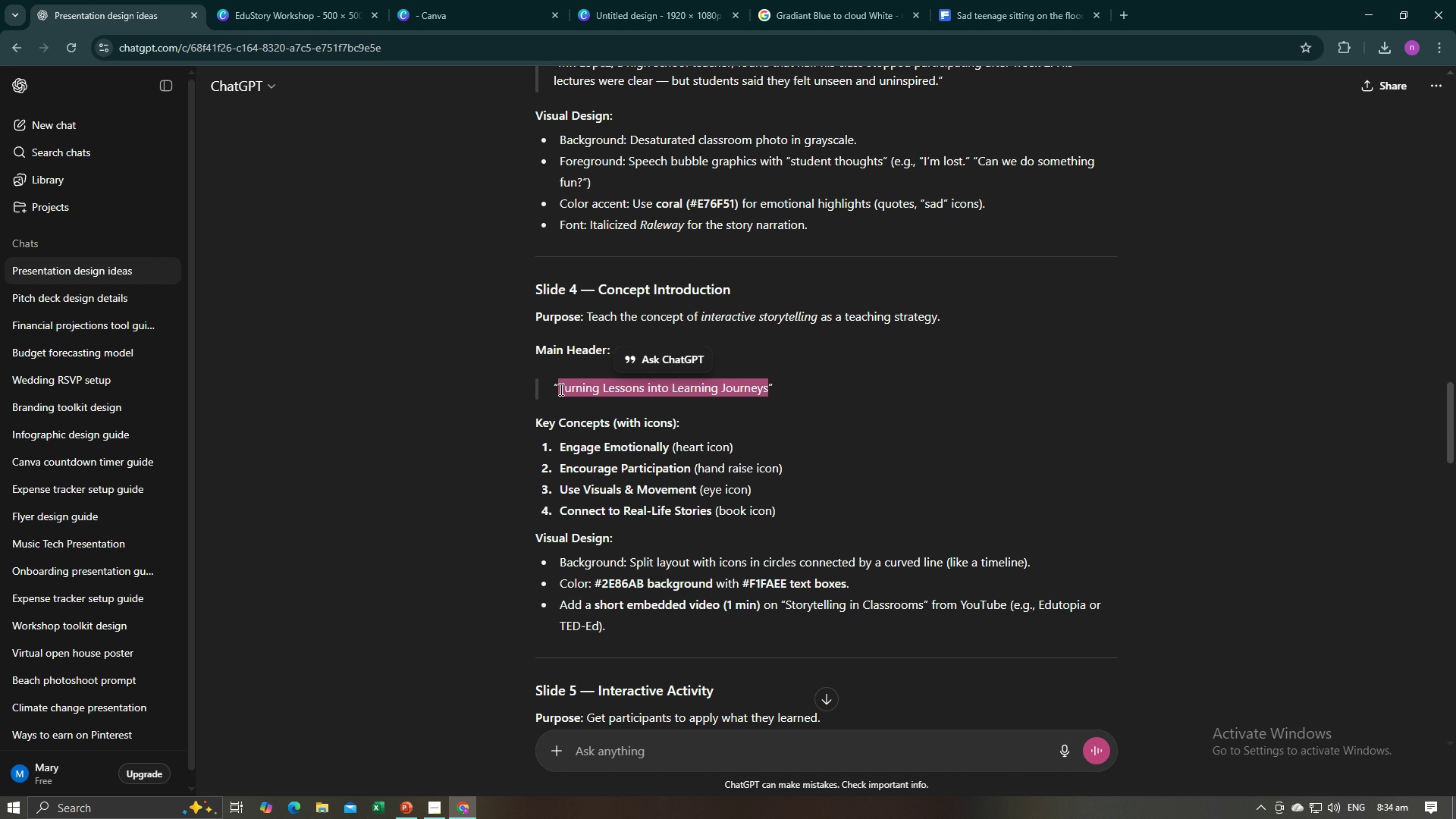 
key(Control+C)
 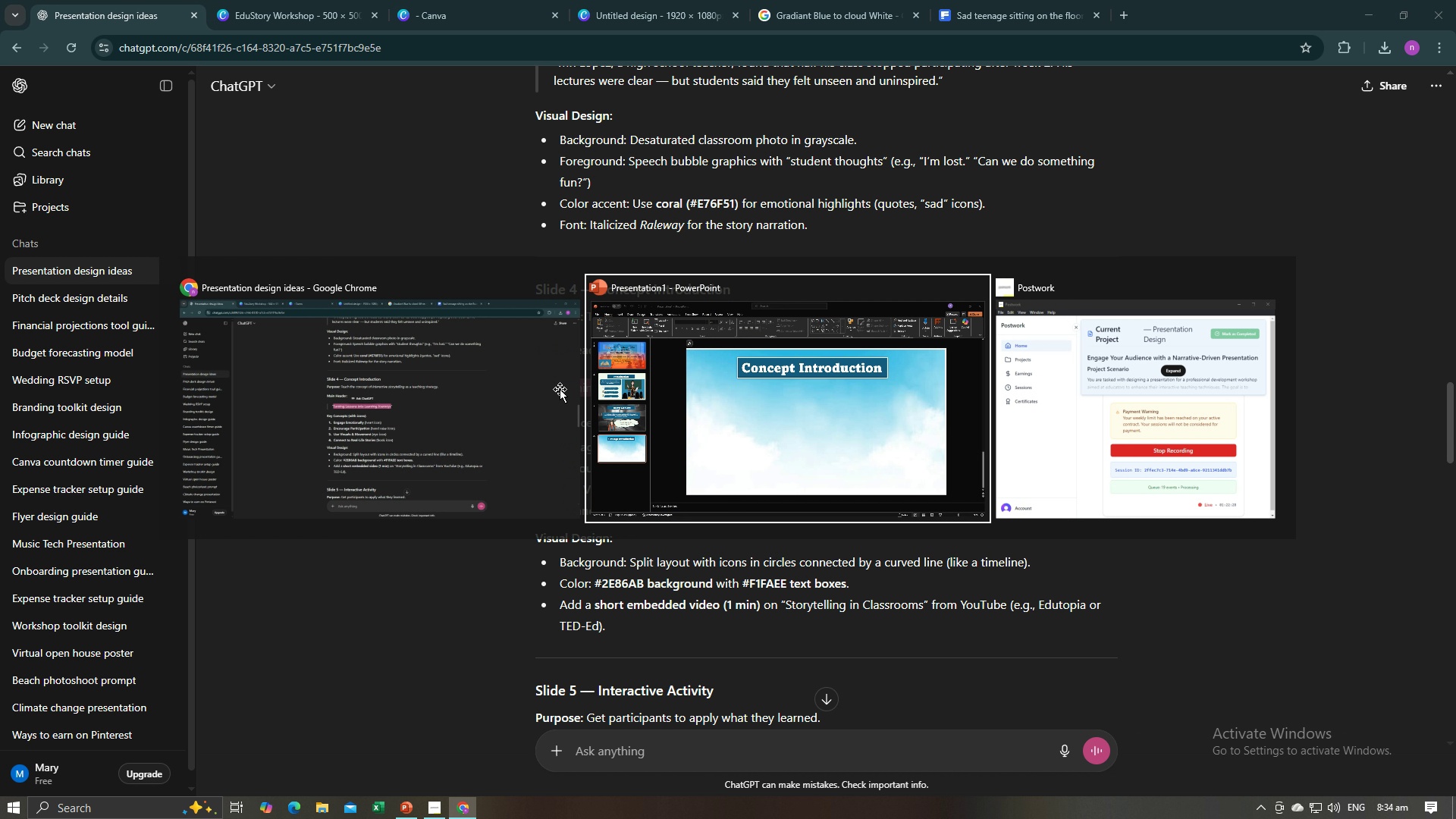 
key(Alt+AltLeft)
 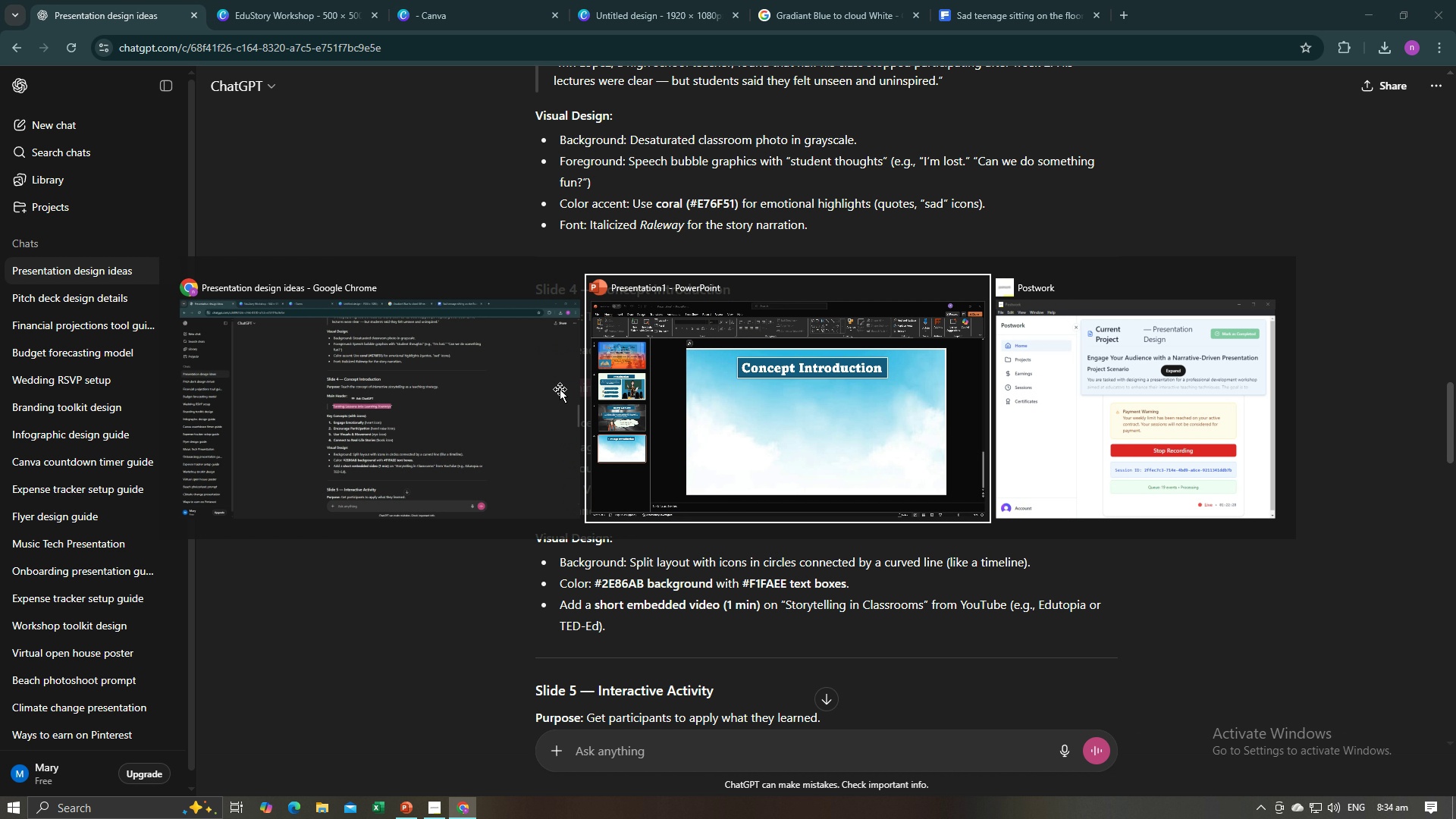 
key(Alt+Tab)
 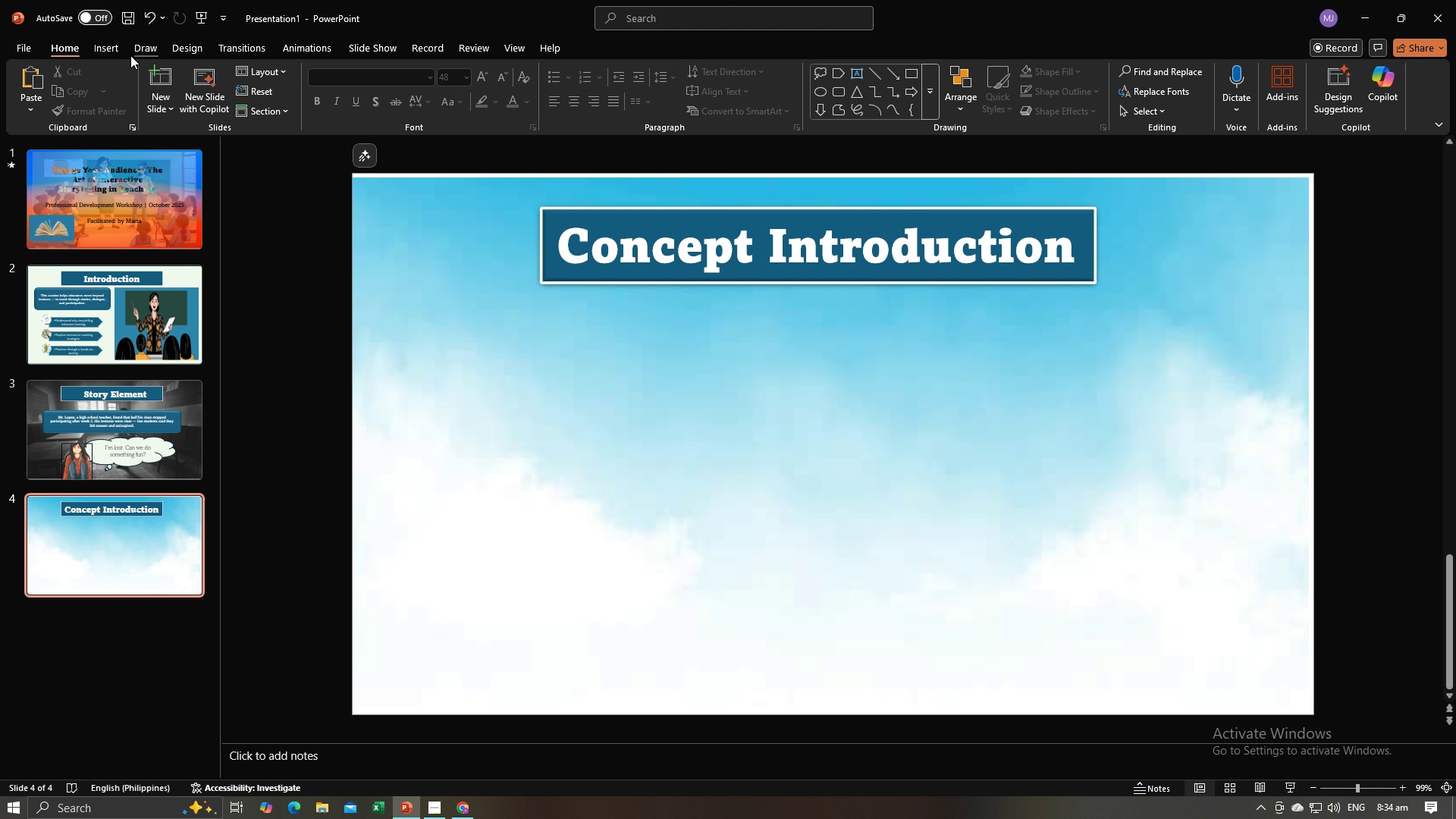 
left_click([126, 54])
 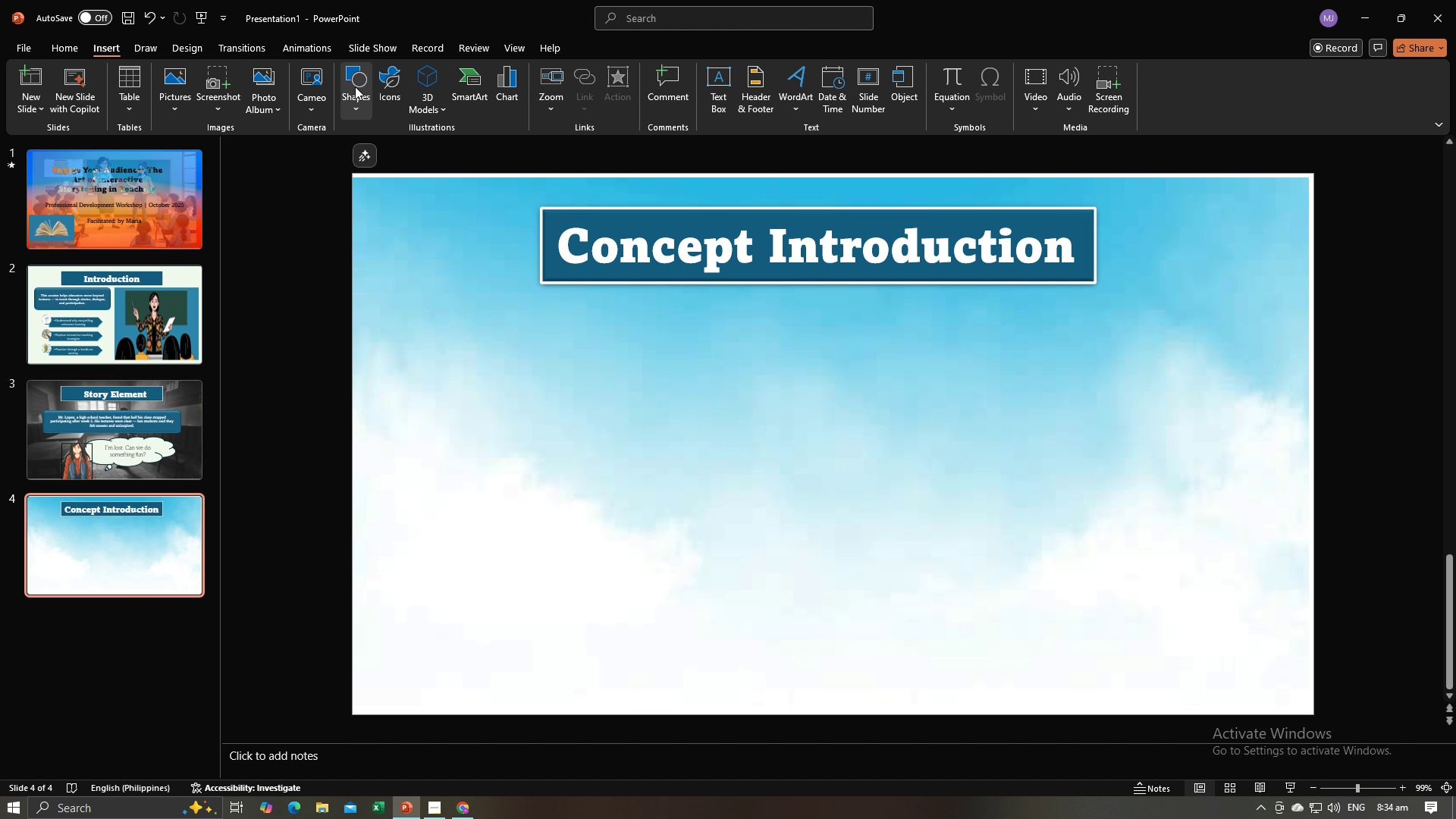 
left_click([355, 87])
 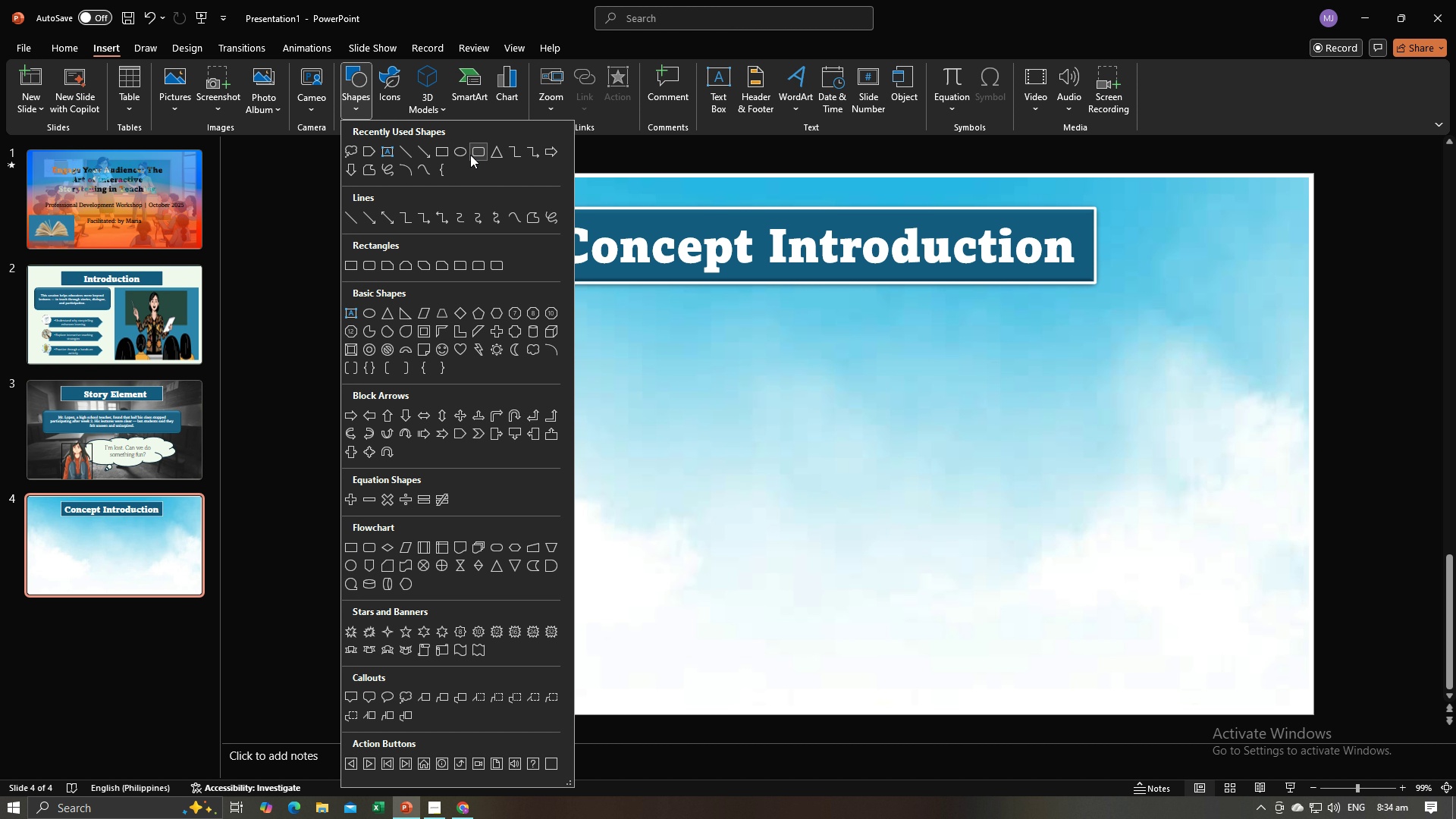 
left_click([471, 155])
 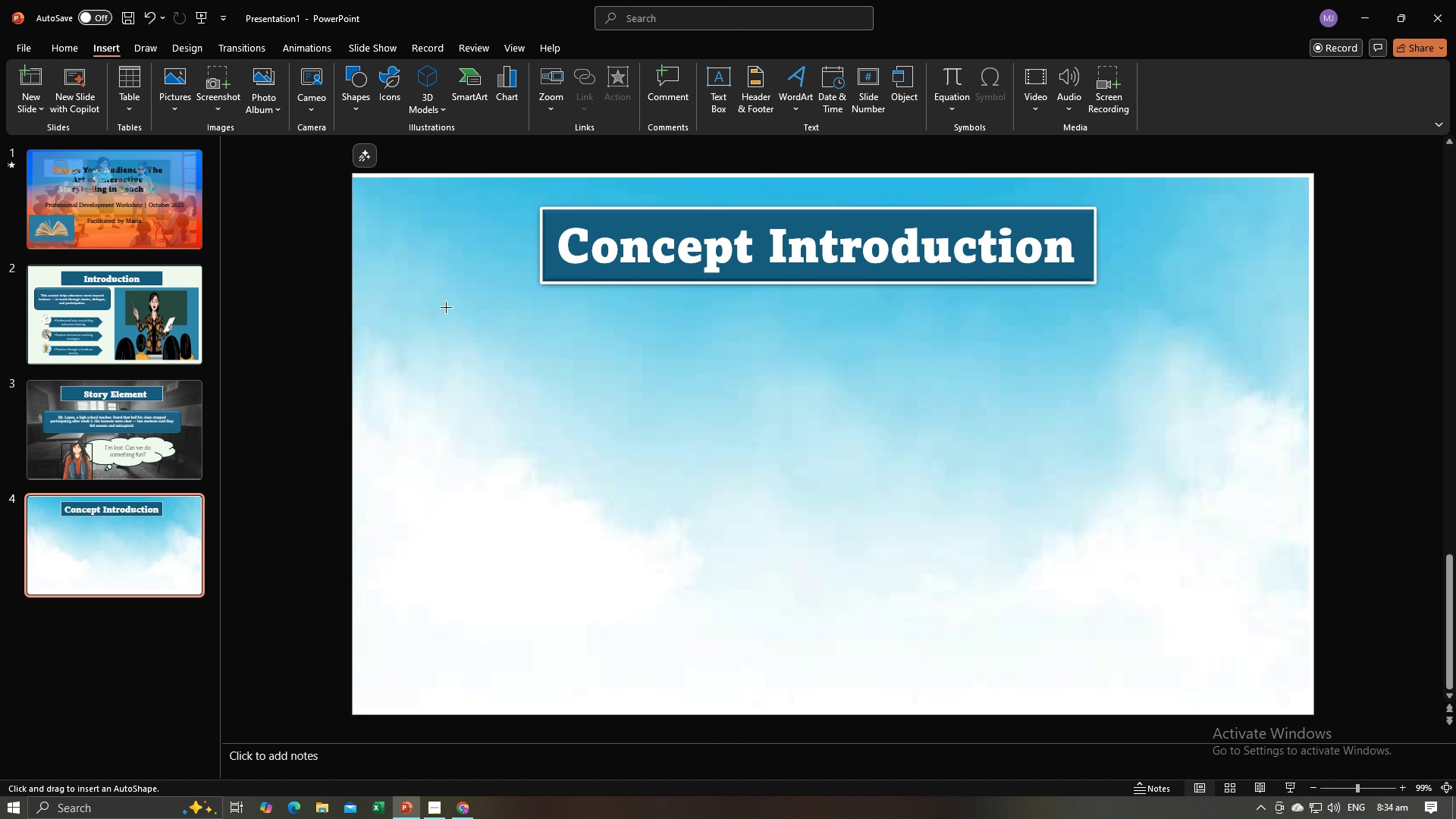 
left_click_drag(start_coordinate=[446, 303], to_coordinate=[1127, 370])
 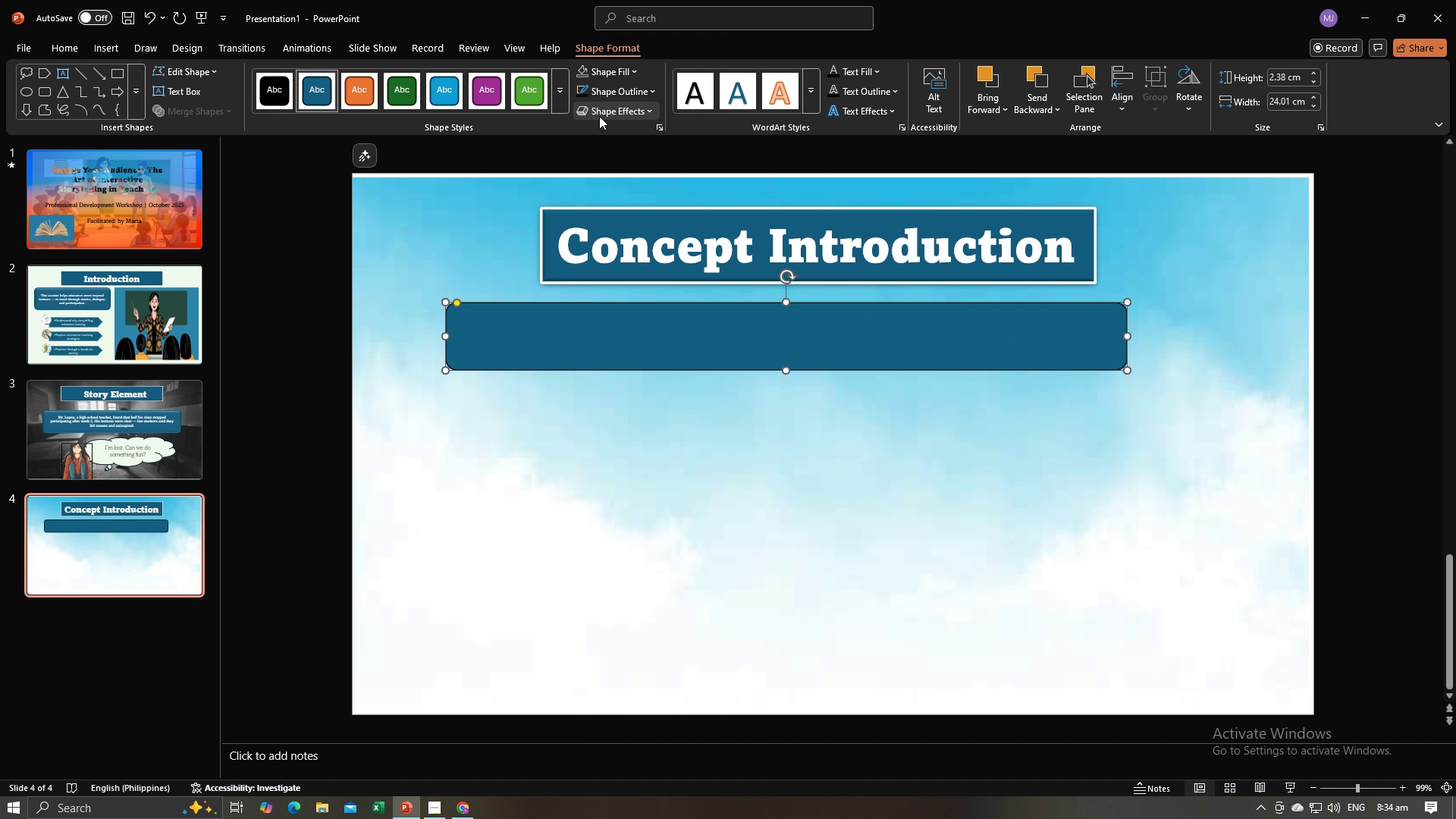 
left_click([607, 110])
 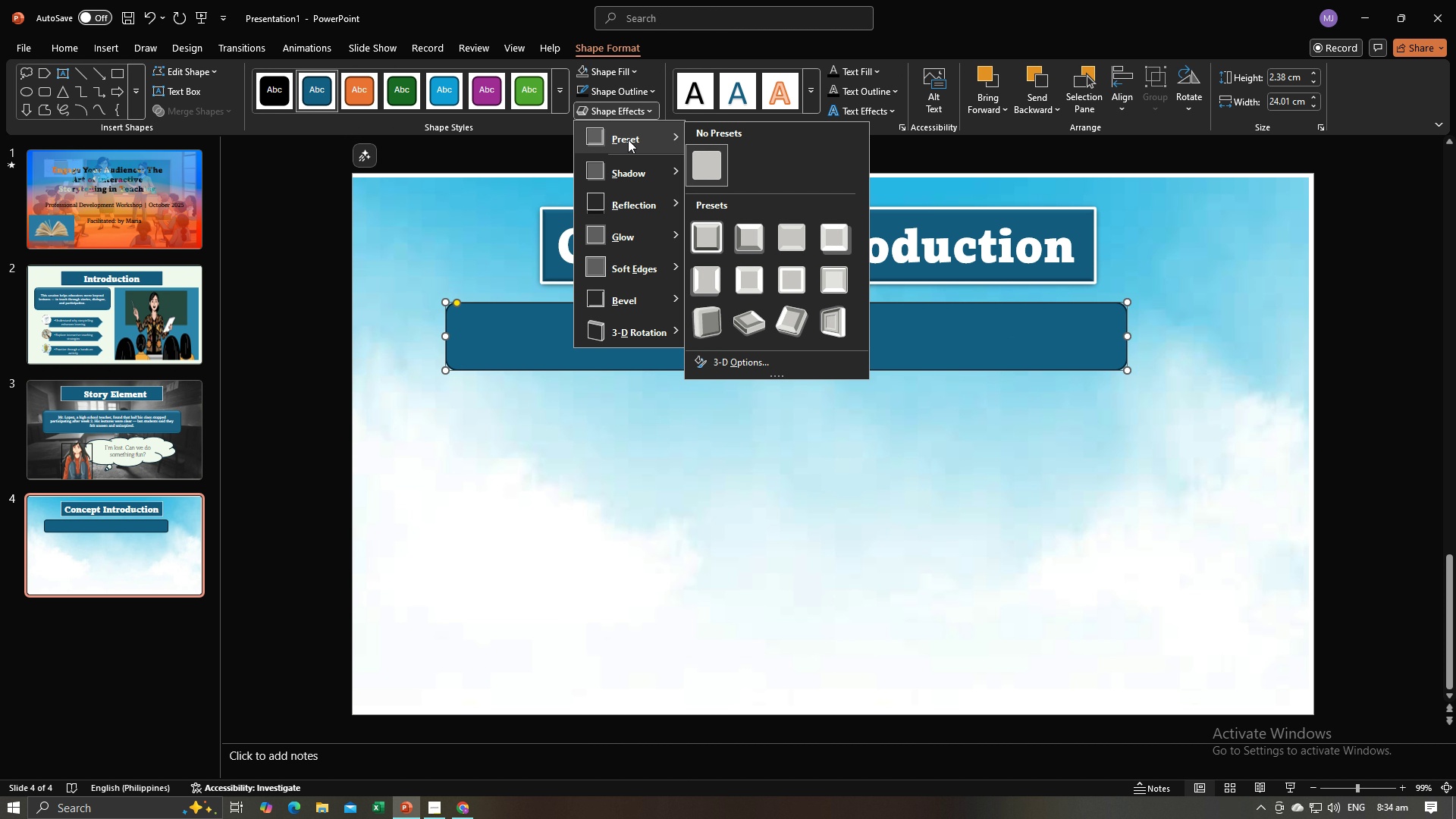 
left_click([628, 140])
 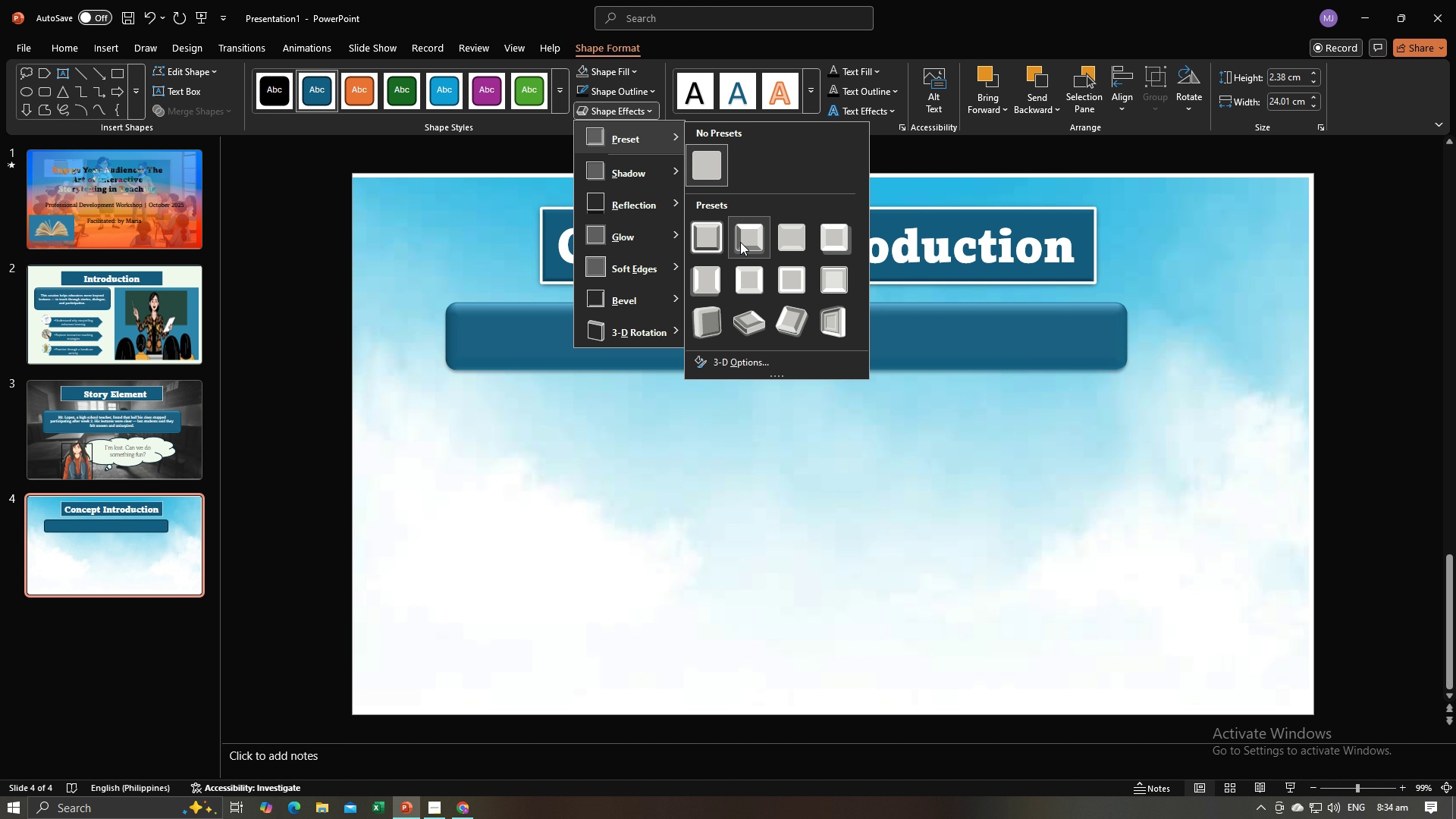 
left_click([740, 242])
 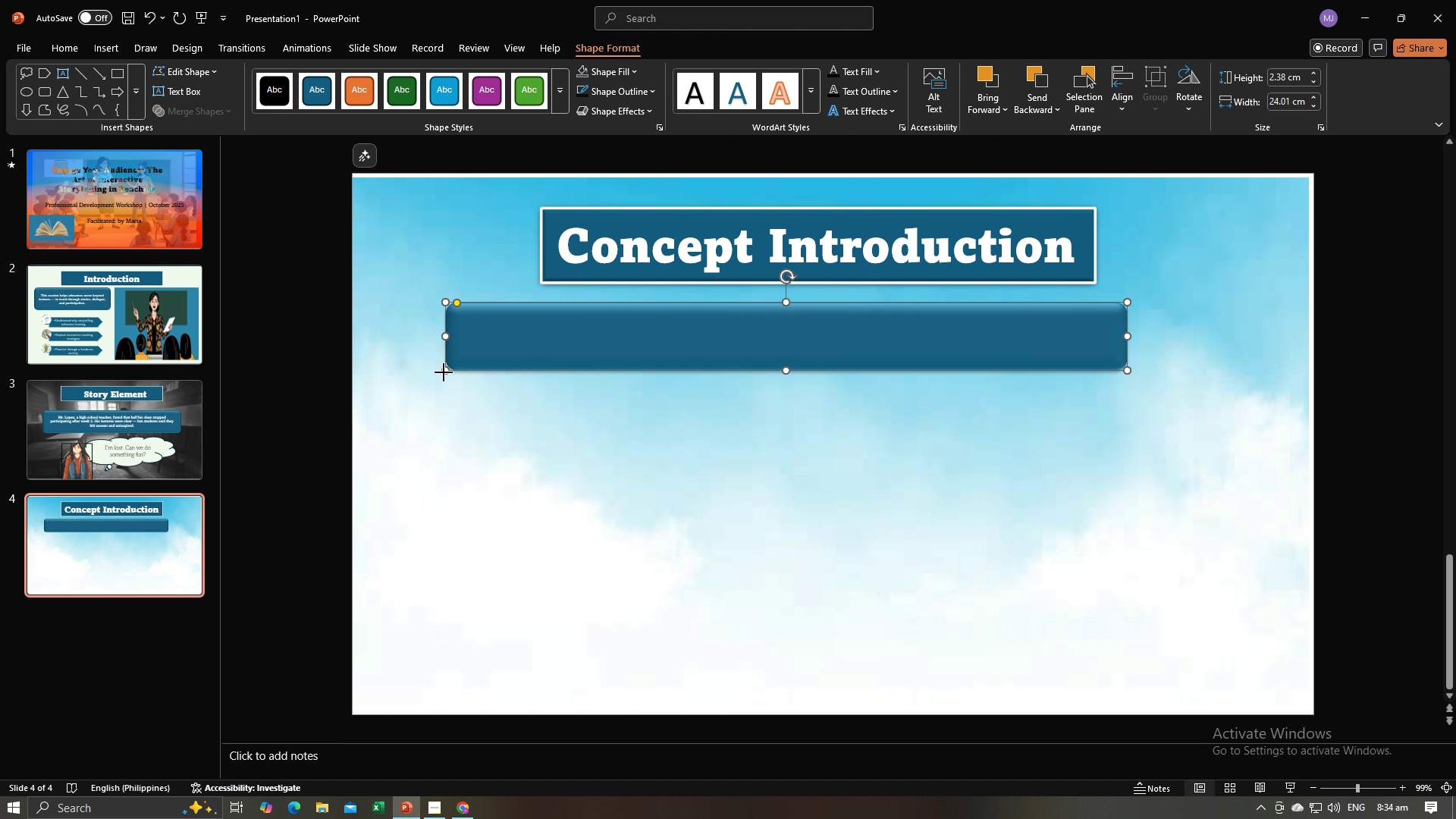 
left_click_drag(start_coordinate=[444, 372], to_coordinate=[536, 353])
 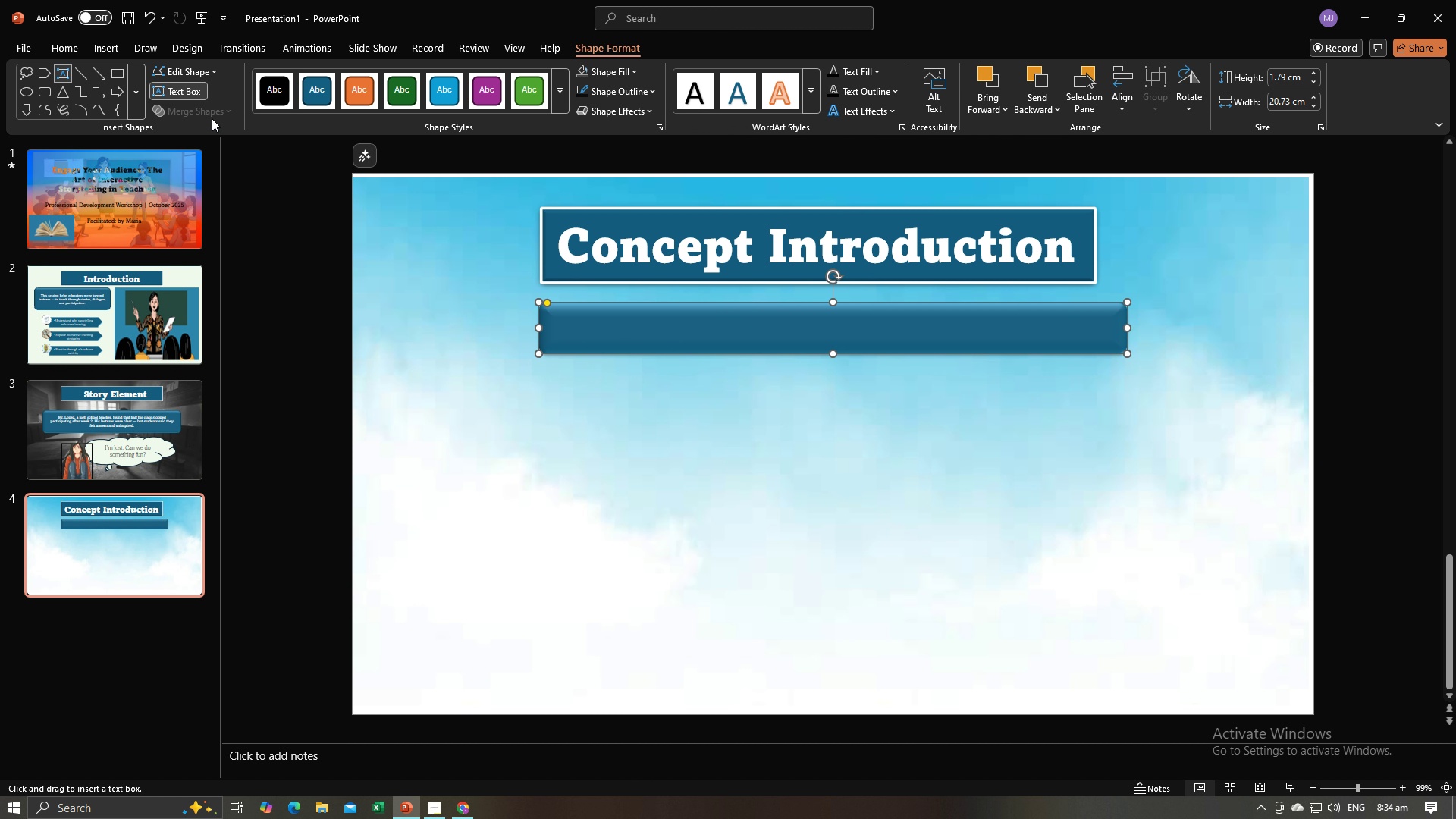 
double_click([287, 355])
 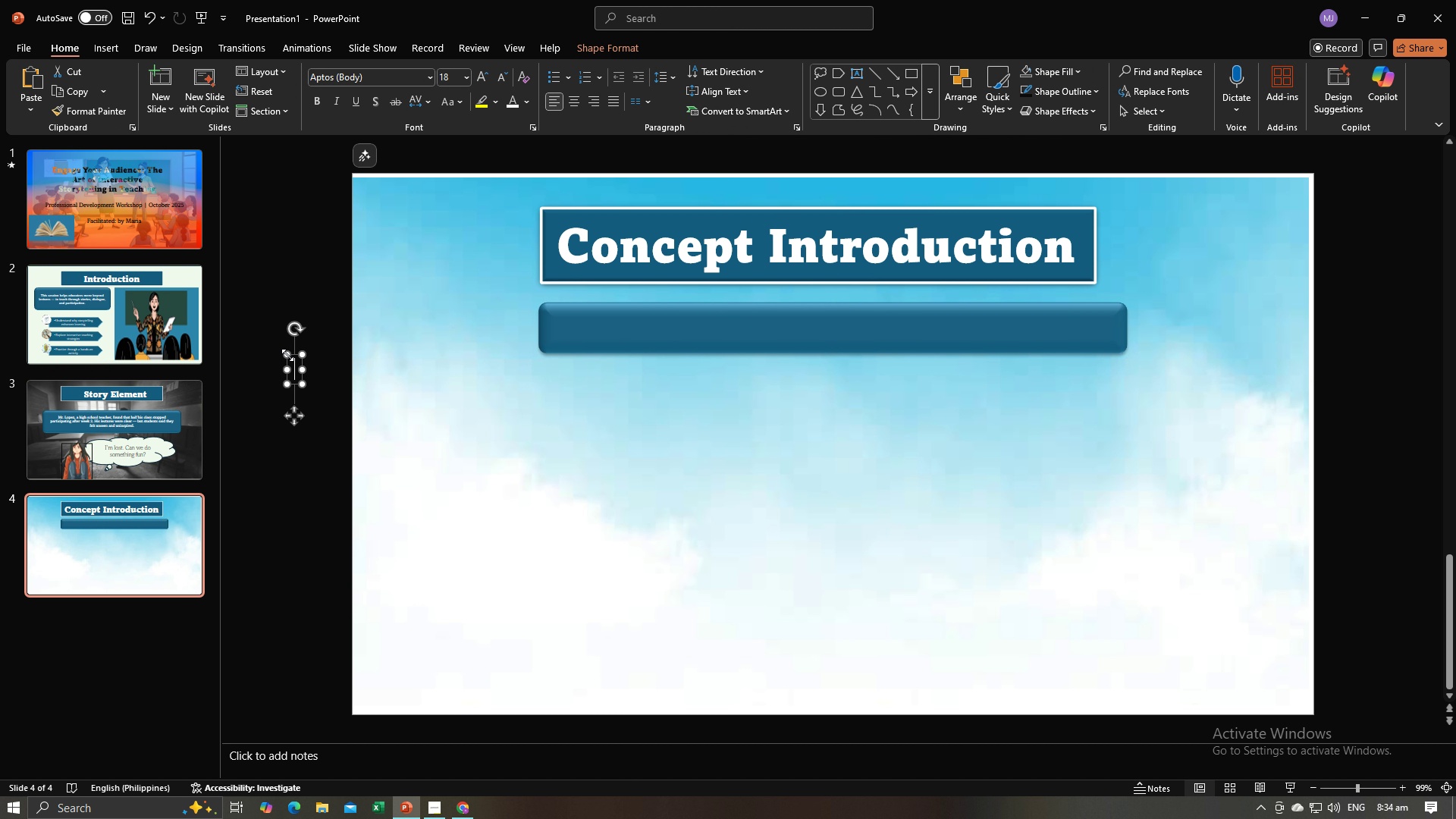 
key(Control+V)
 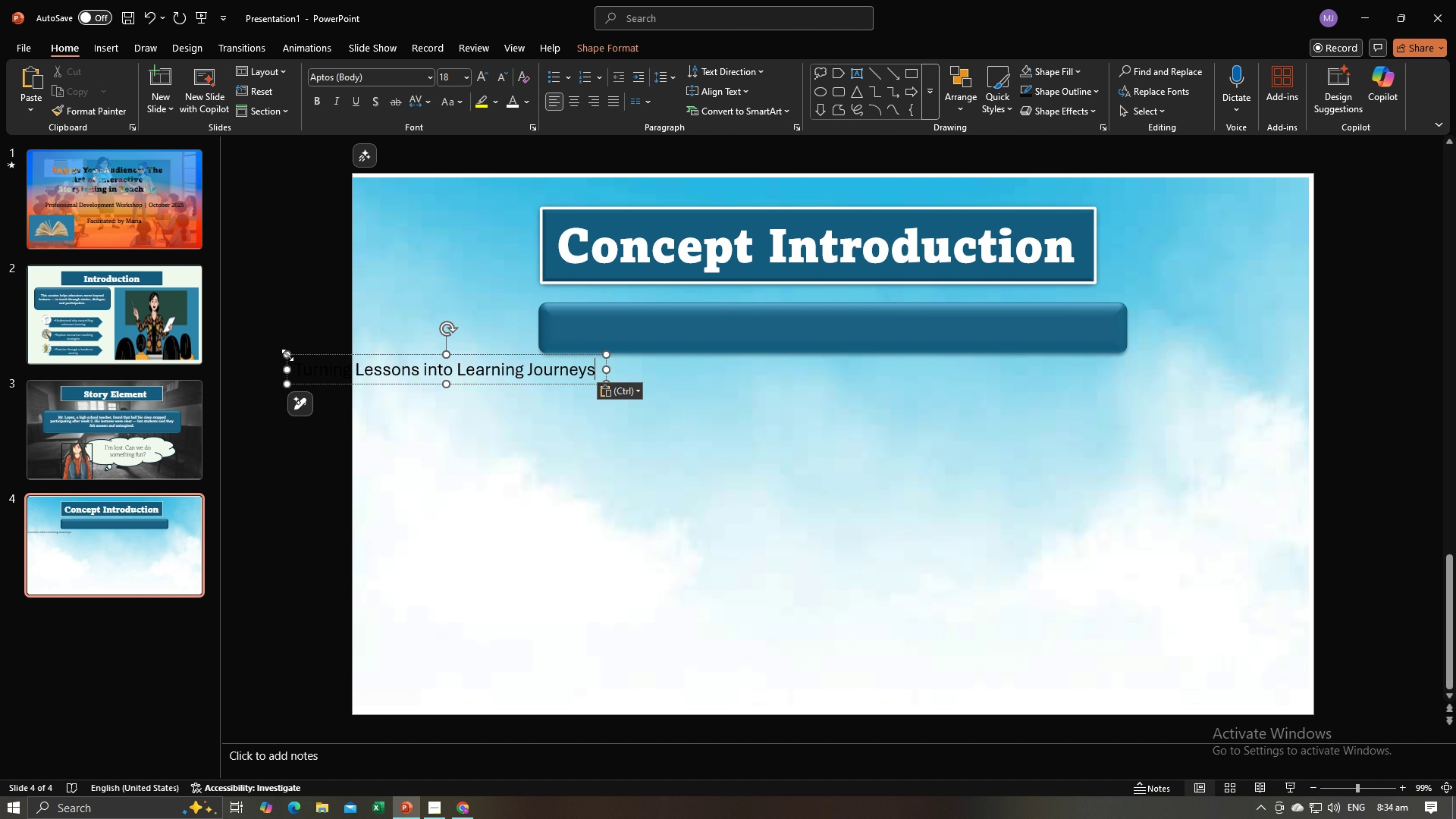 
key(Control+A)
 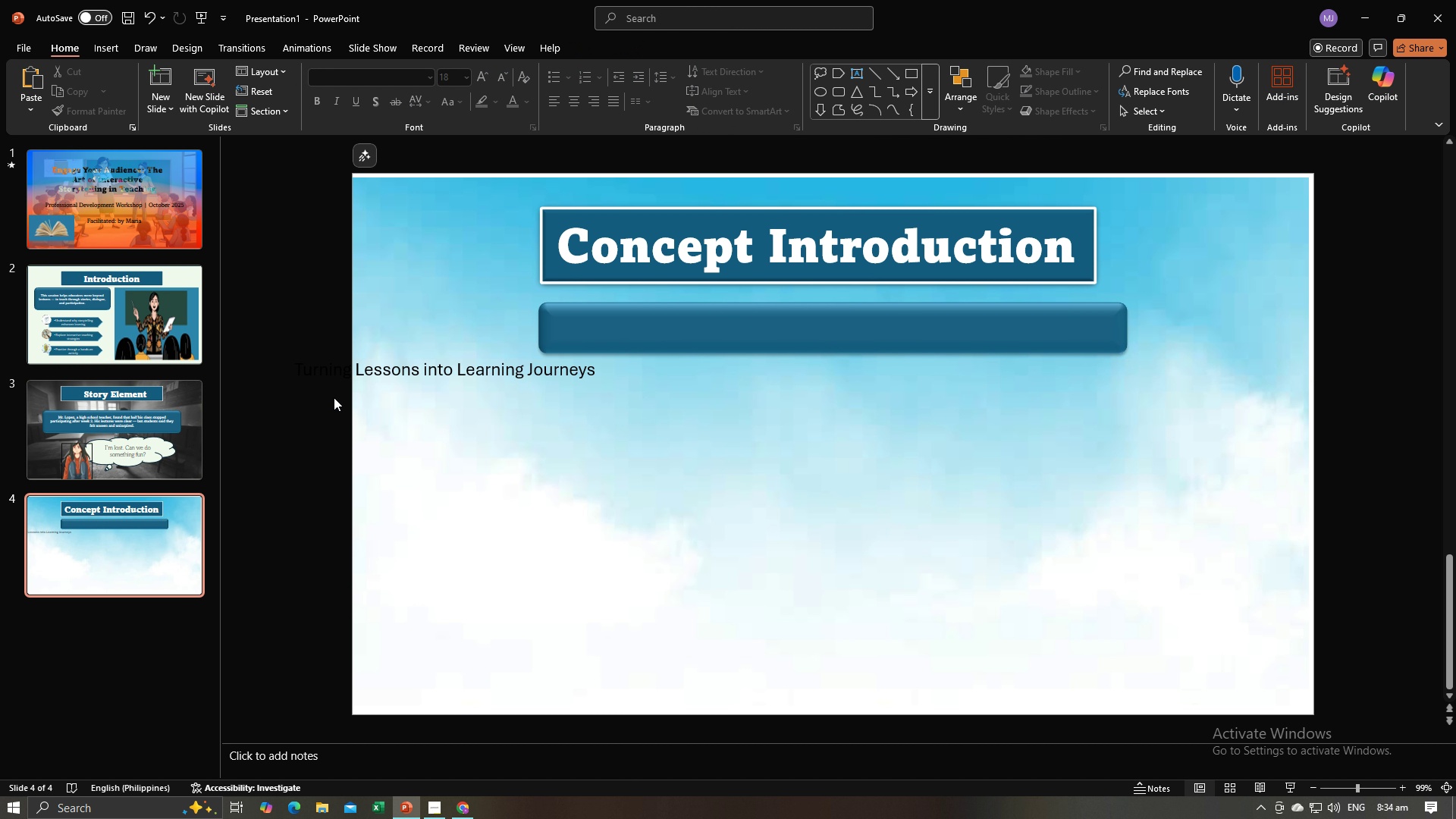 
double_click([345, 372])
 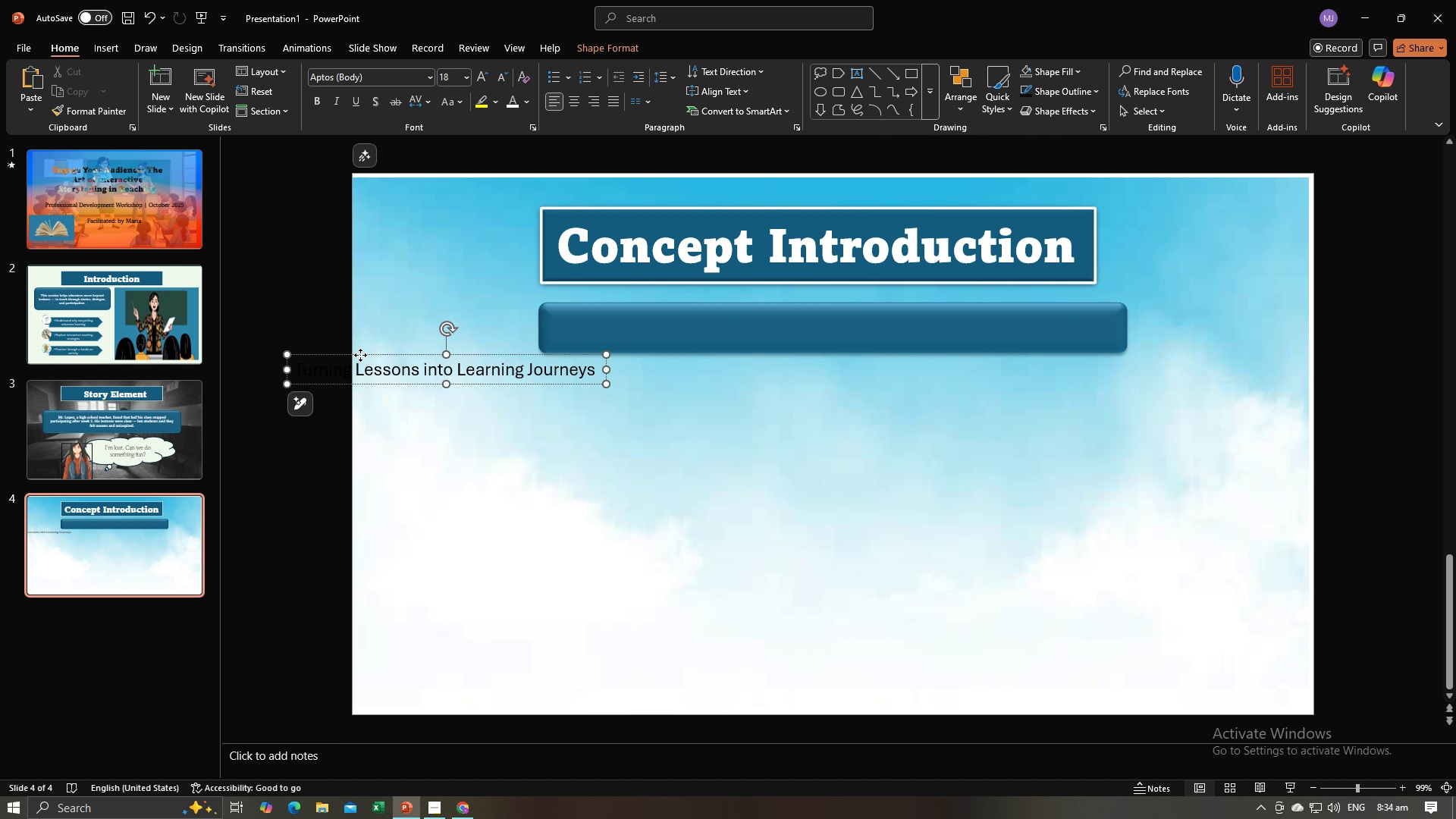 
left_click_drag(start_coordinate=[360, 355], to_coordinate=[642, 314])
 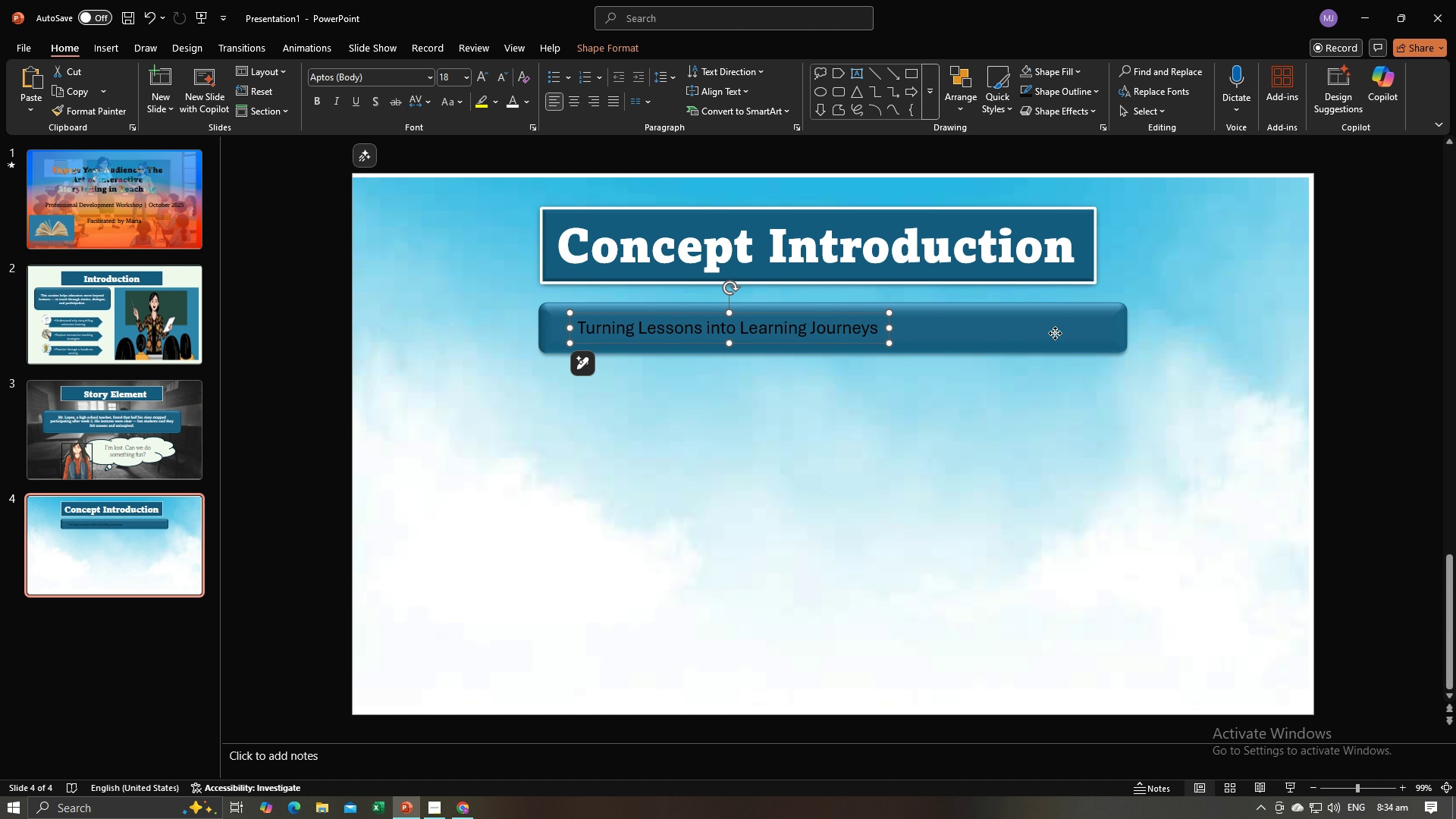 
left_click([1055, 333])
 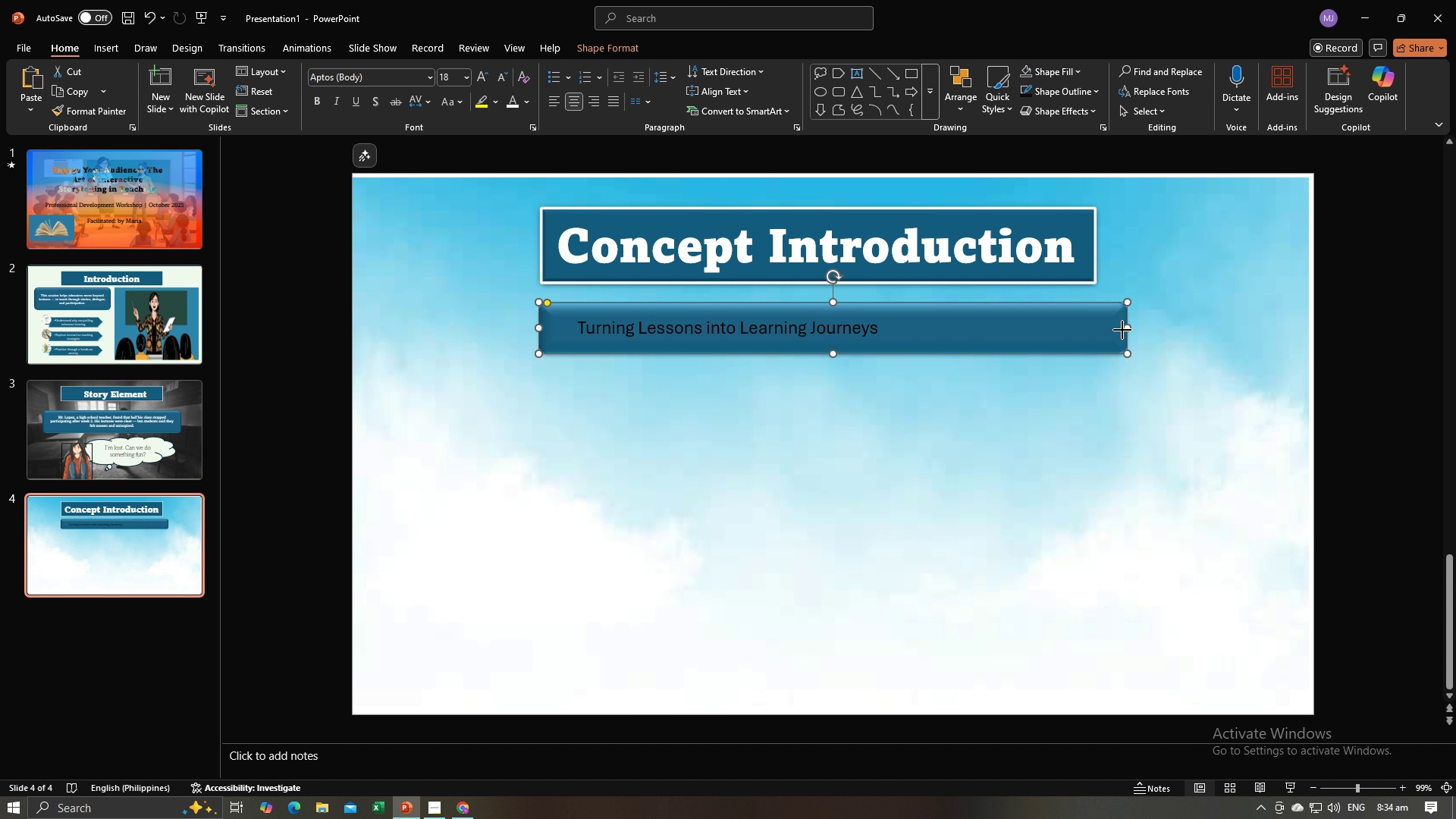 
left_click_drag(start_coordinate=[1122, 330], to_coordinate=[926, 346])
 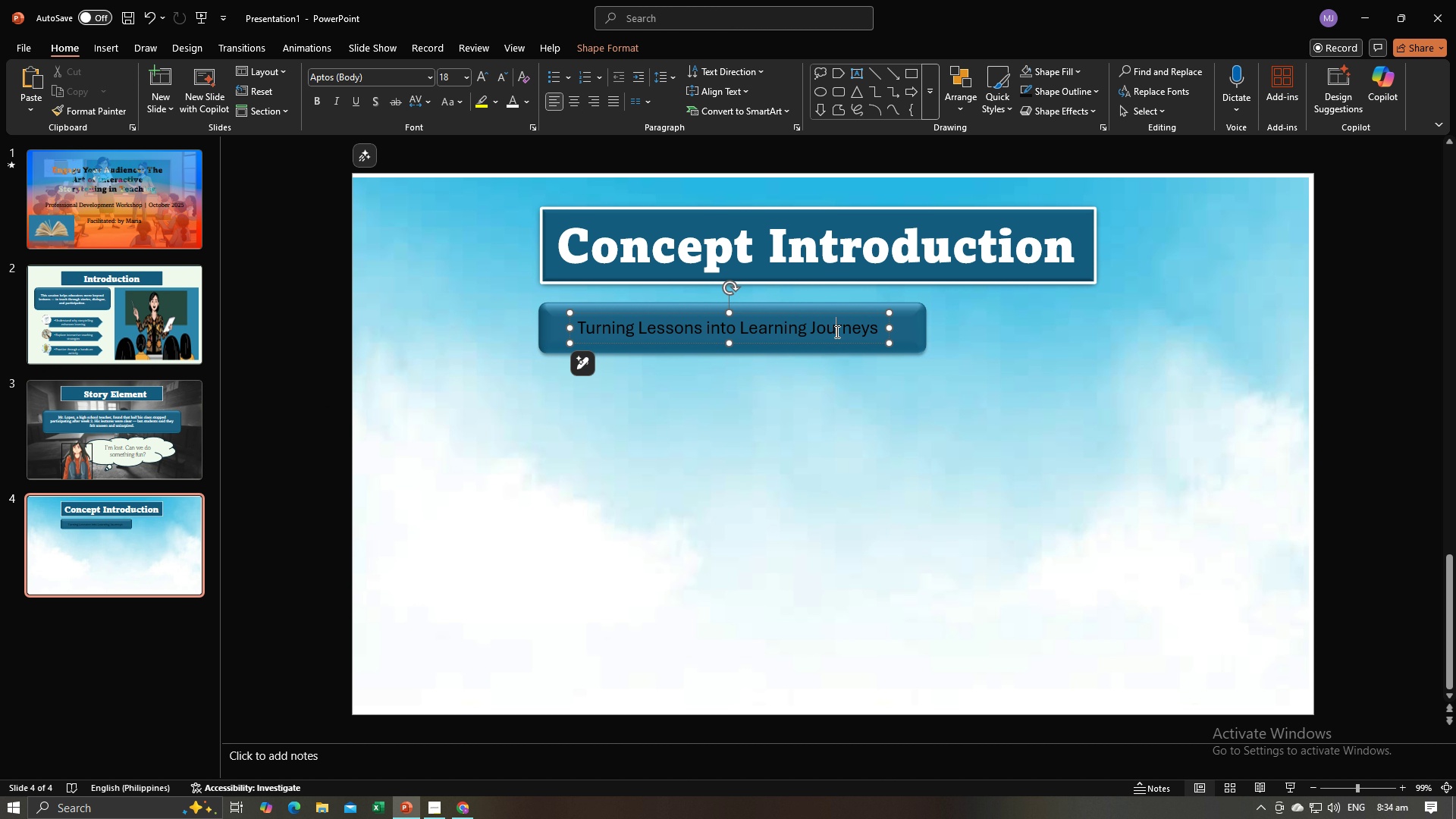 
left_click([836, 331])
 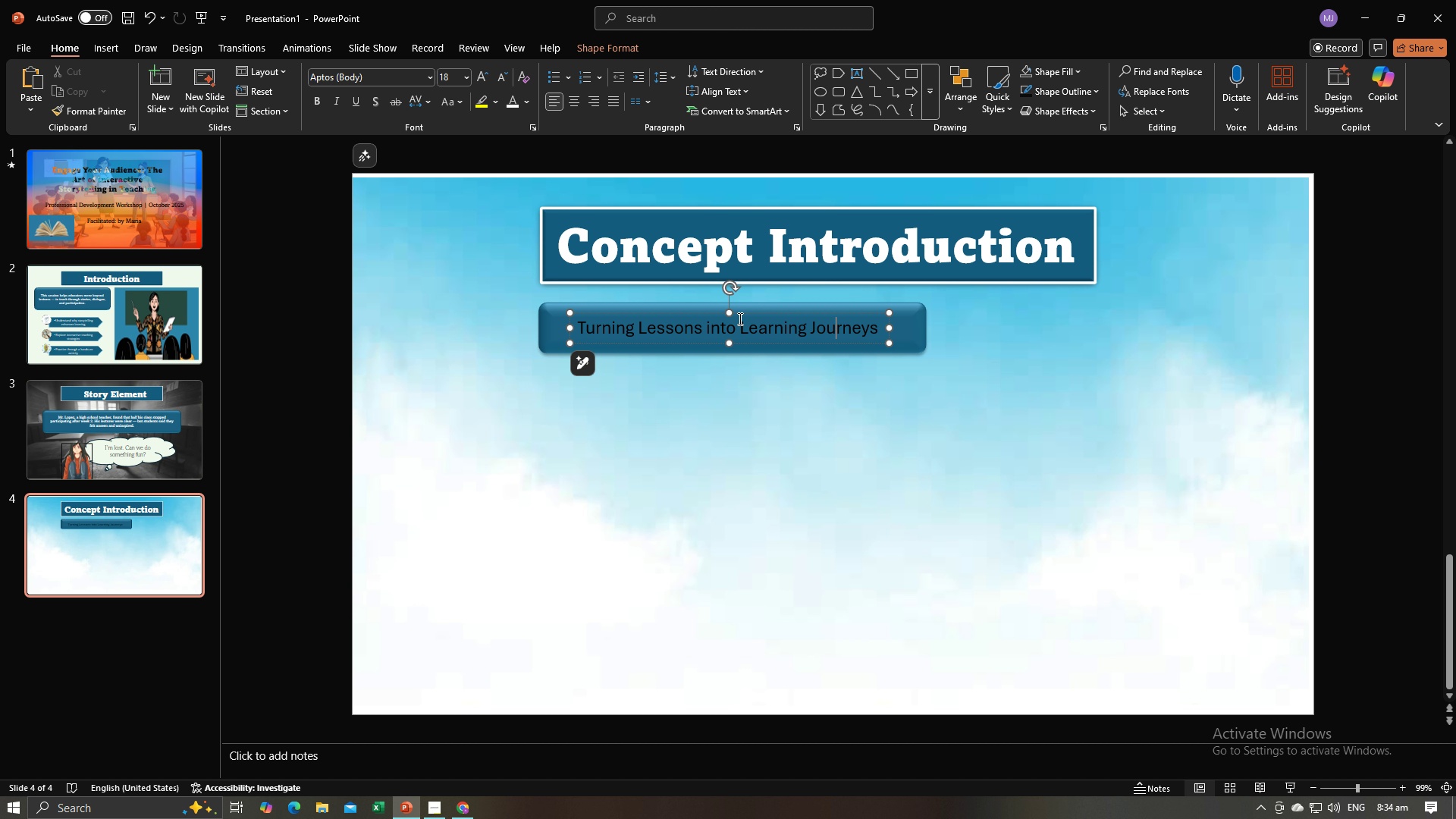 
left_click([726, 331])
 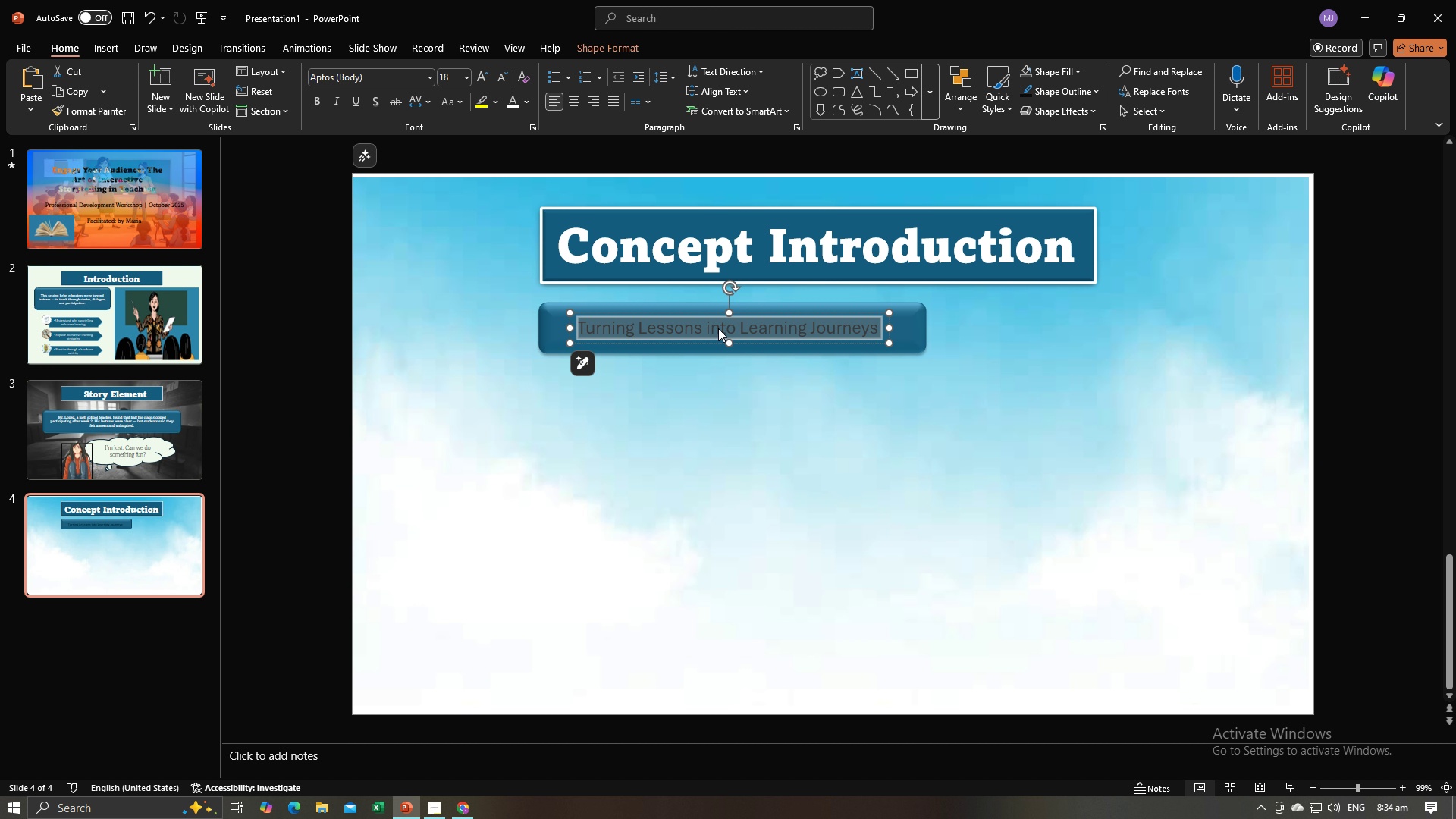 
key(Control+A)
 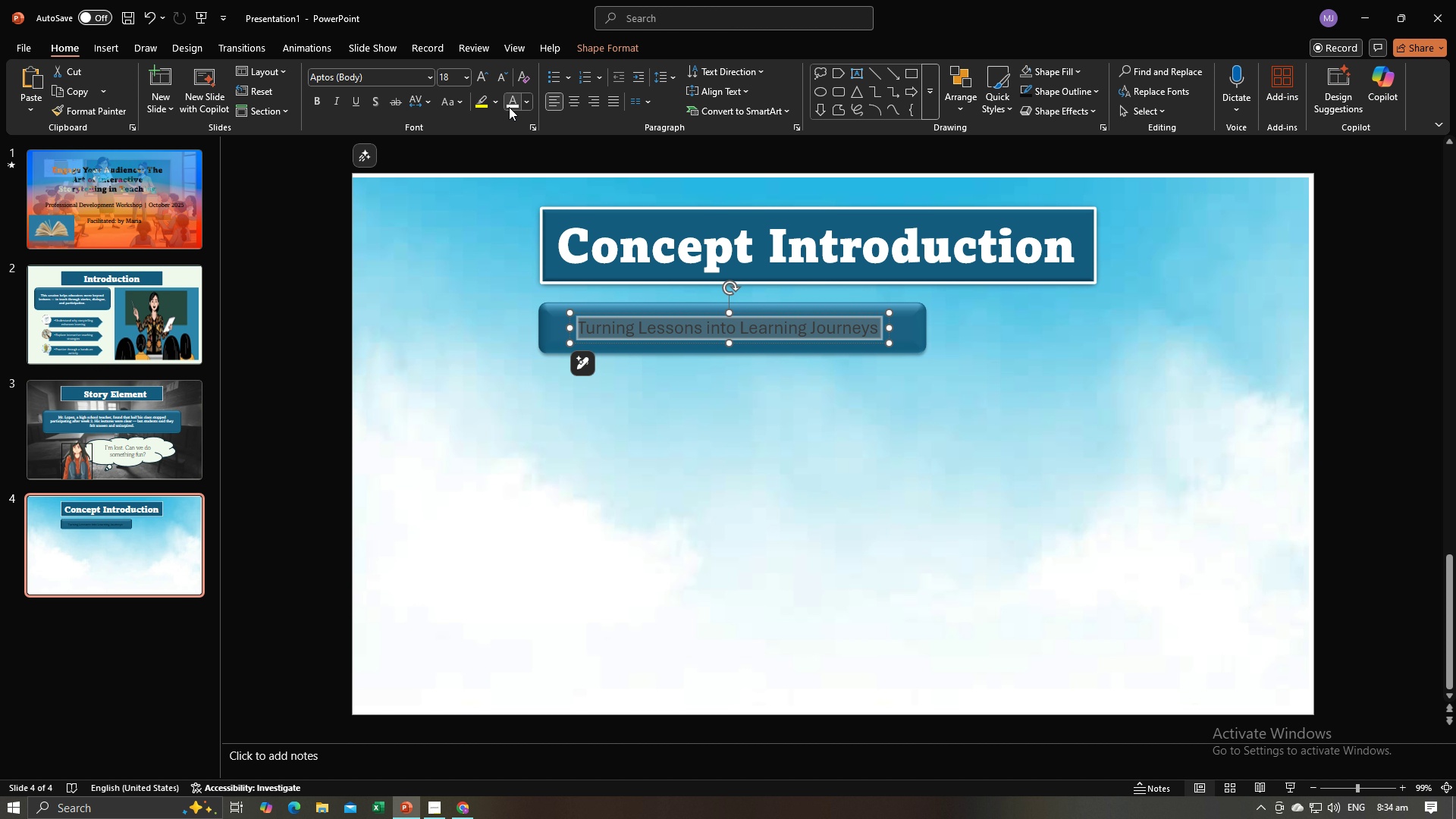 
left_click([509, 107])
 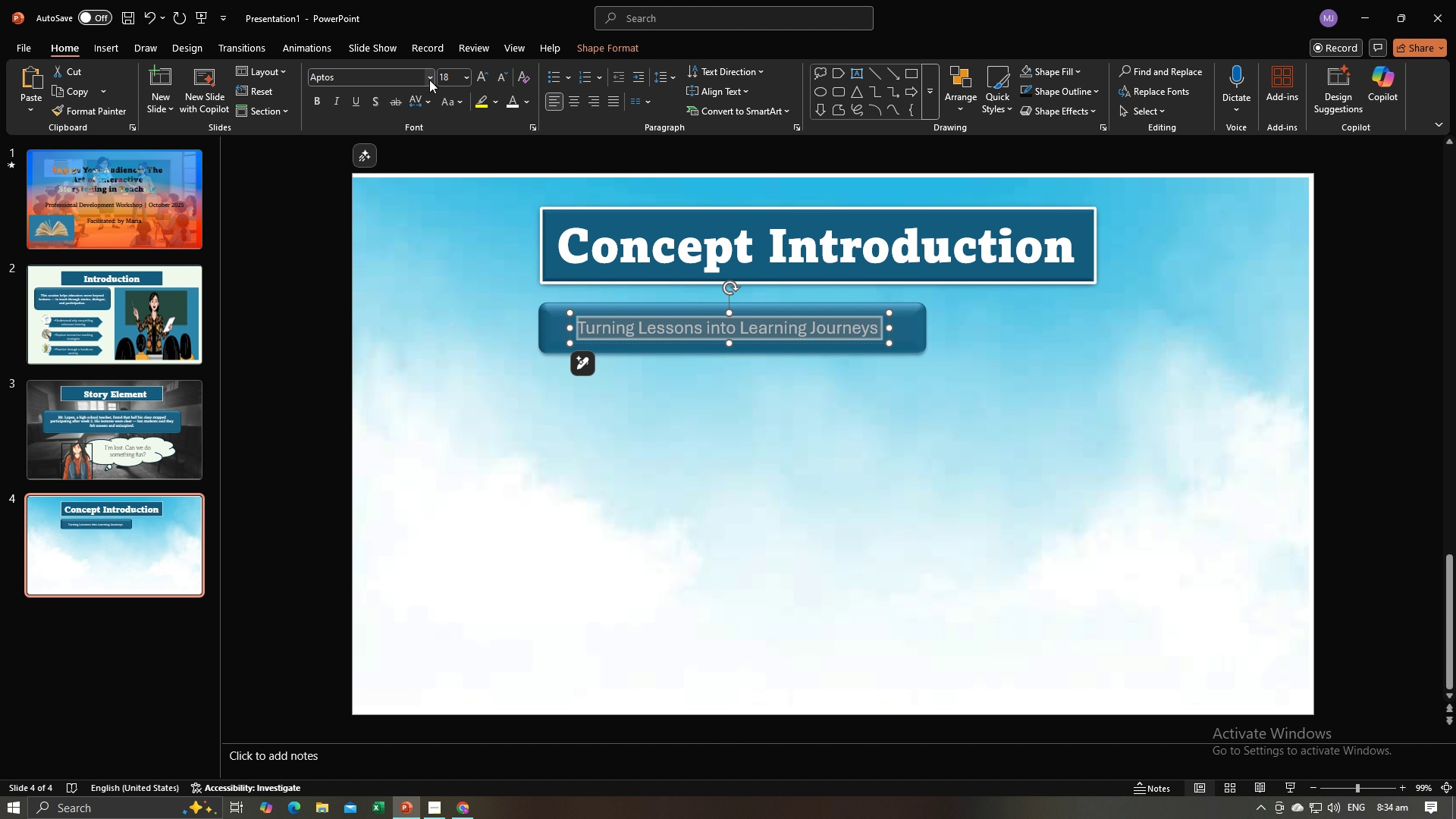 
left_click([429, 80])
 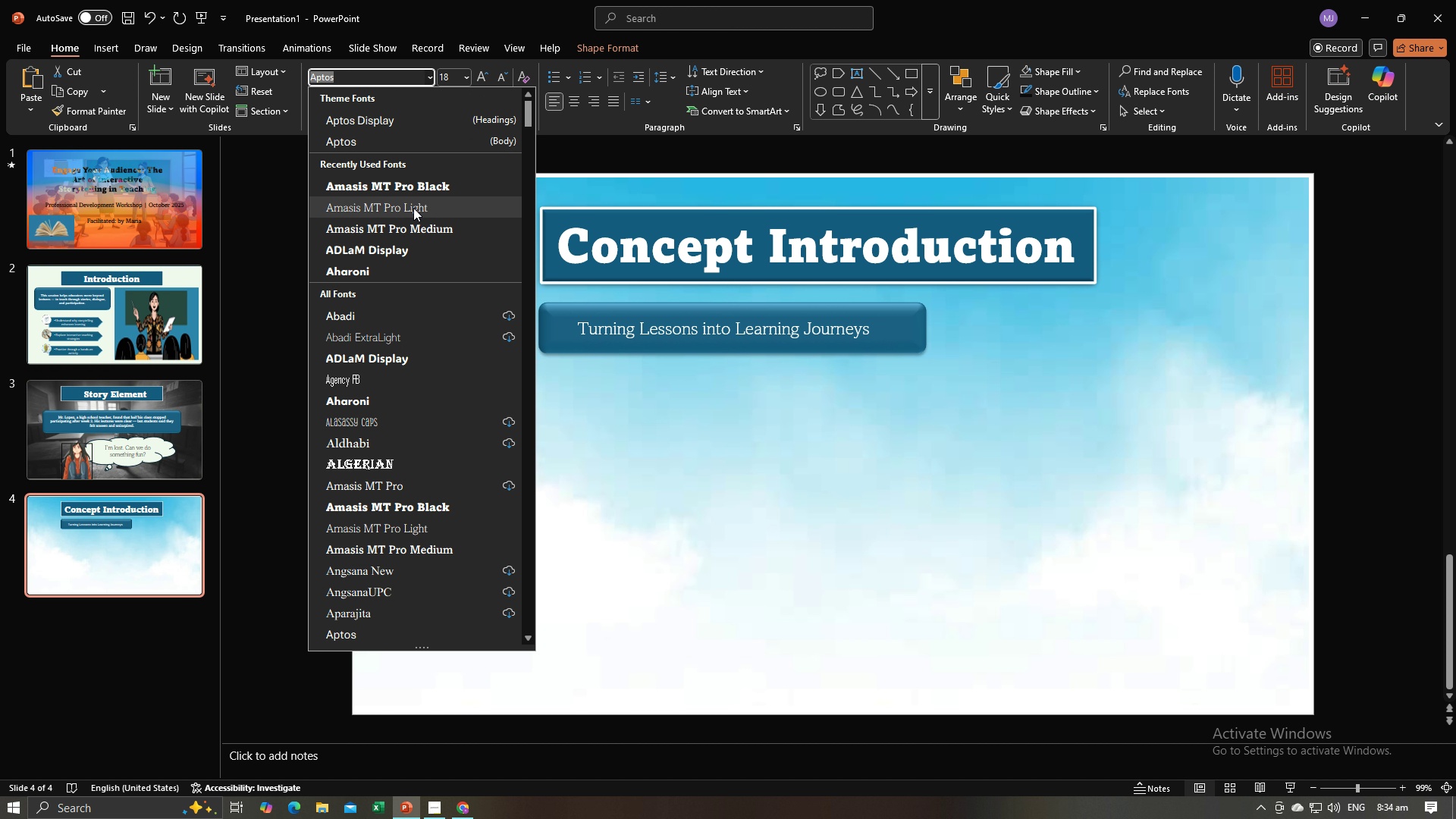 
left_click([413, 208])
 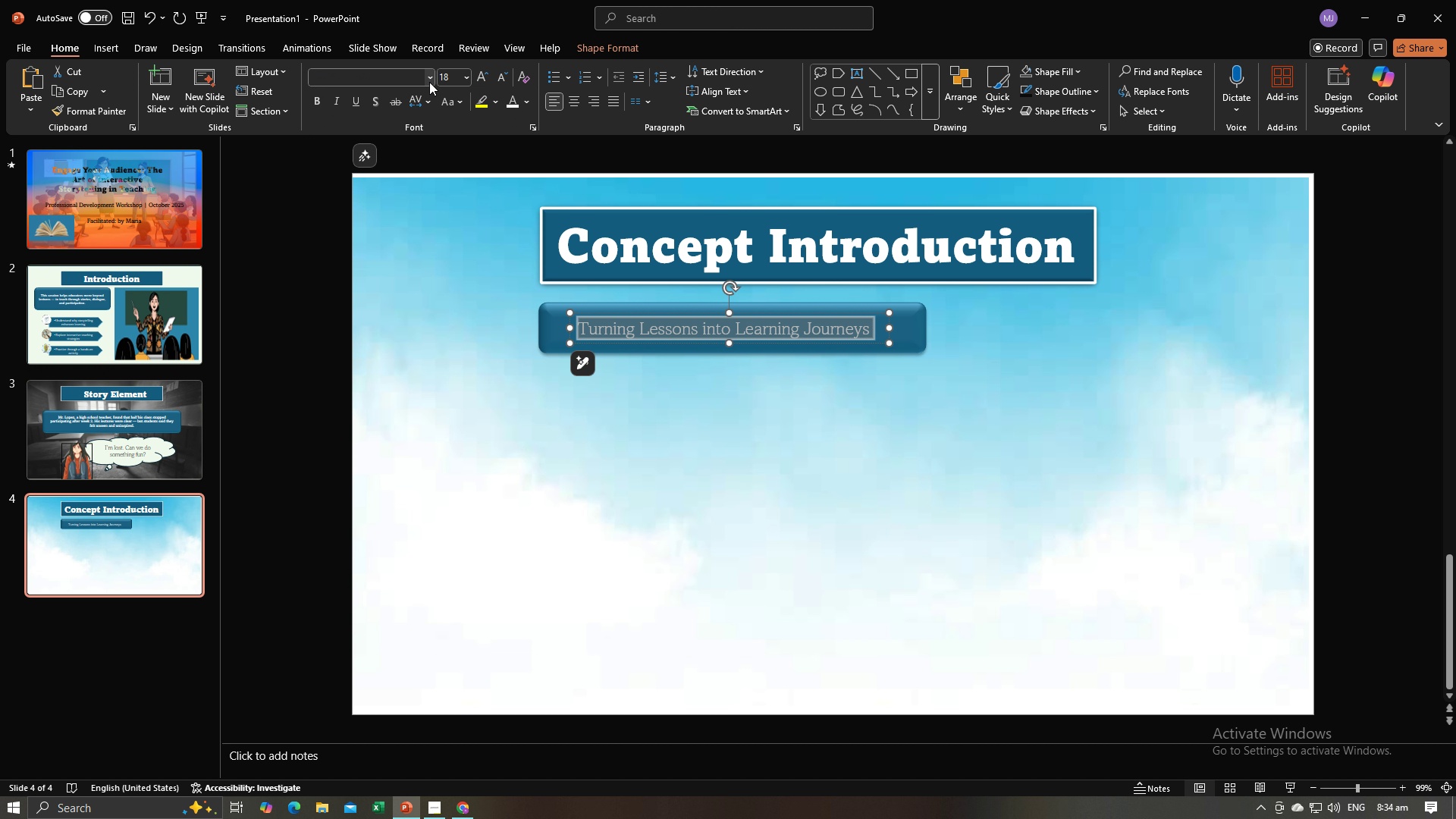 
left_click([431, 81])
 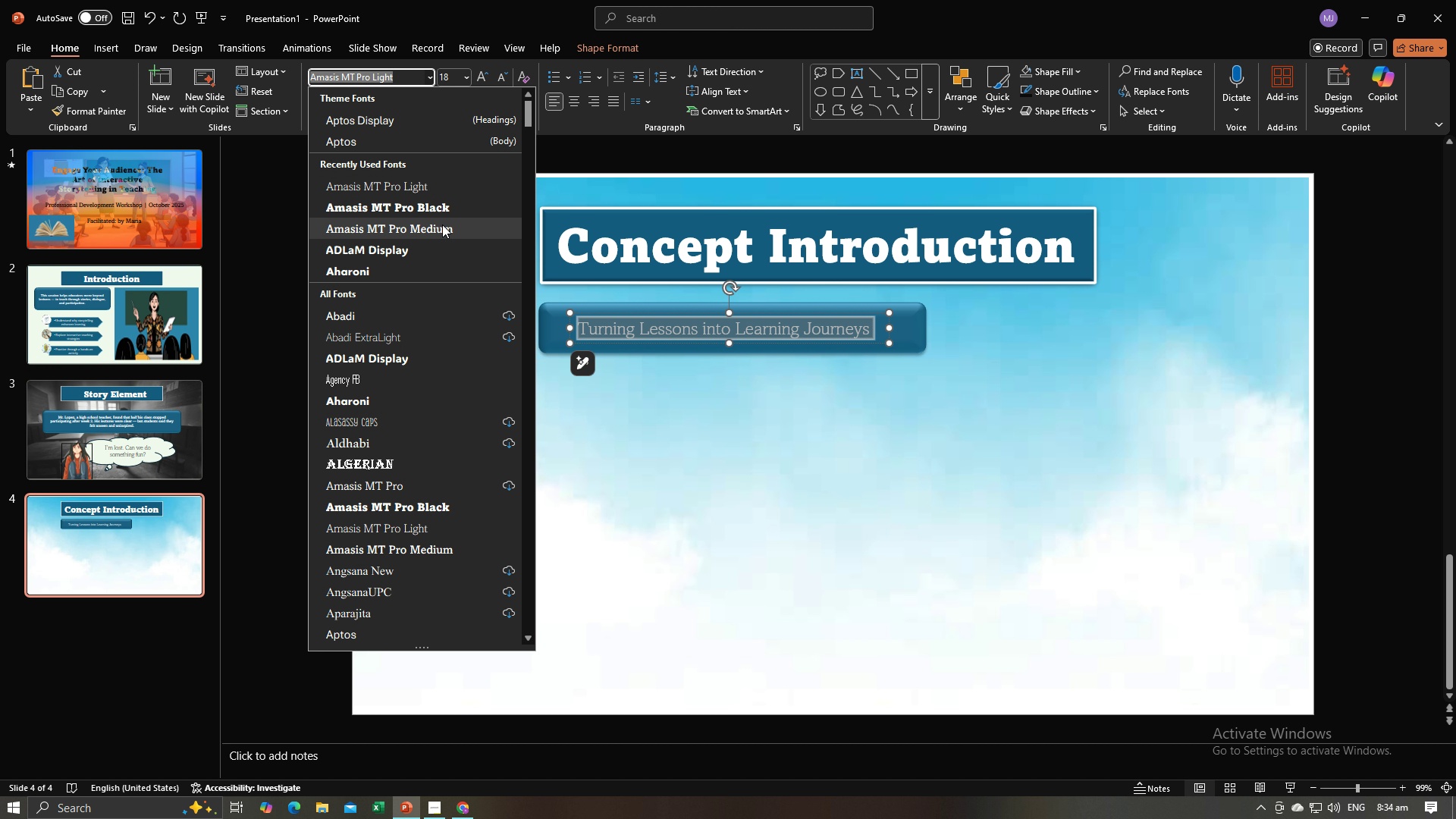 
left_click([442, 224])
 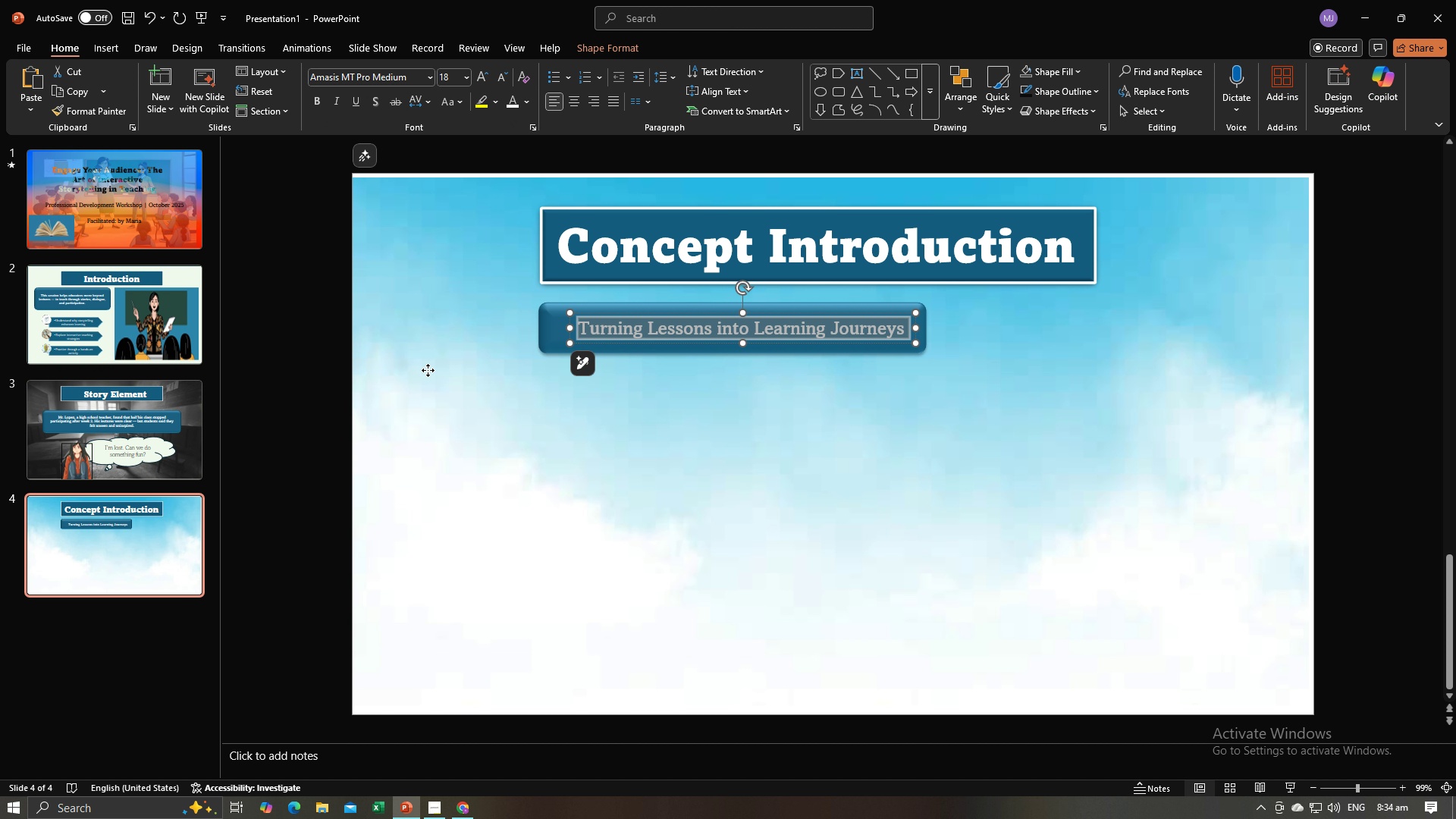 
left_click([428, 370])
 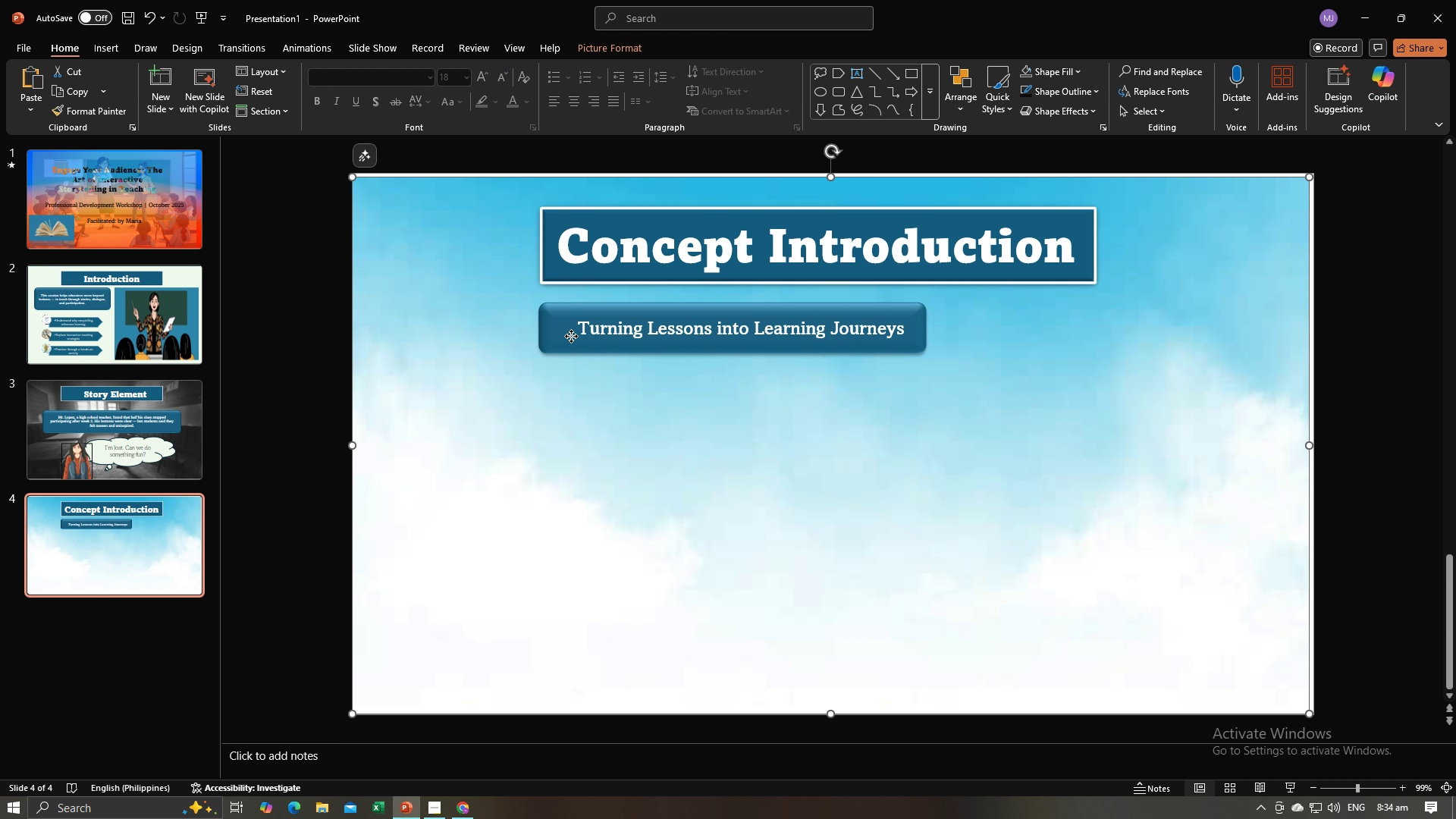 
left_click([571, 336])
 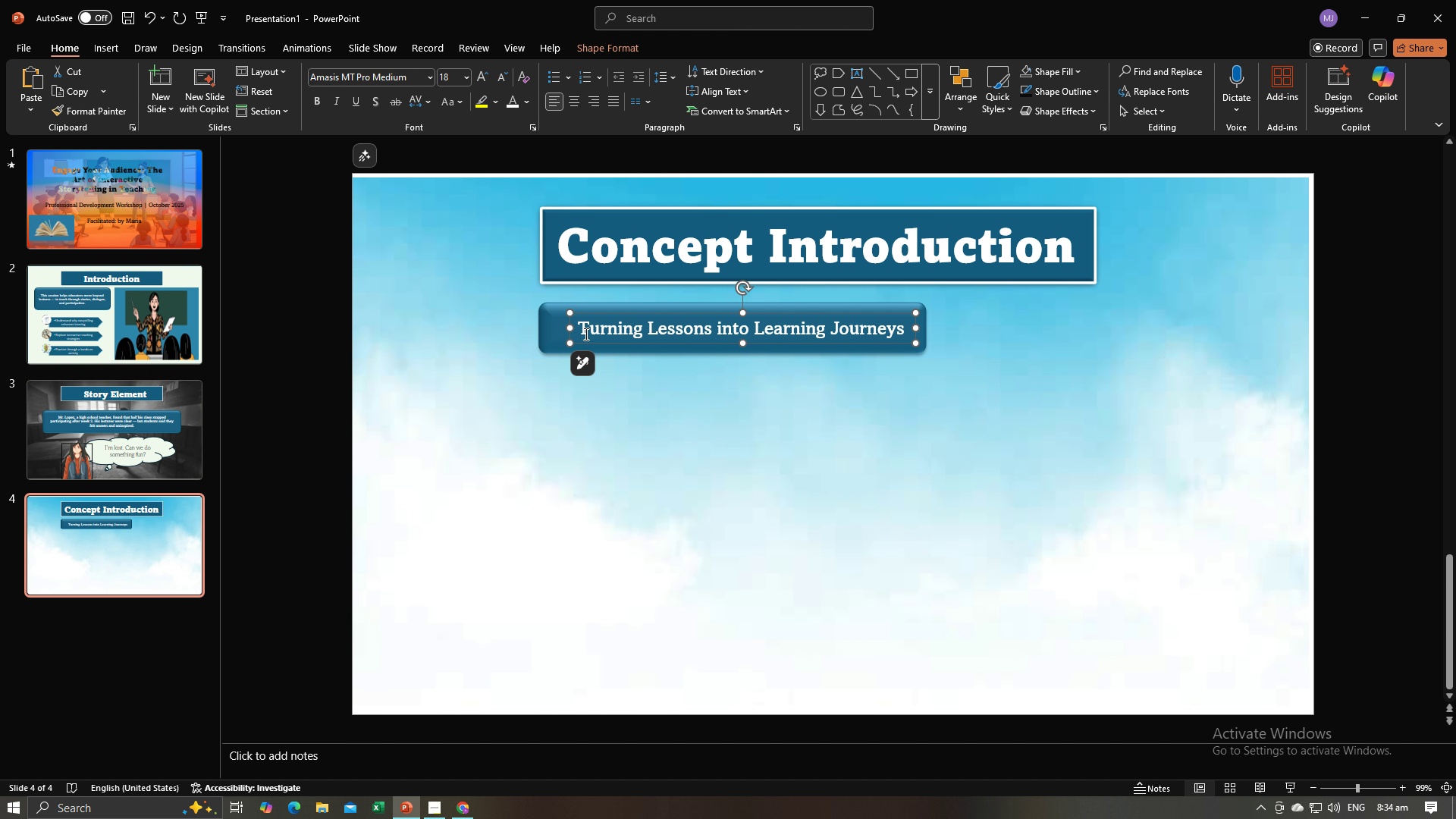 
hold_key(key=ControlLeft, duration=1.04)
left_click([546, 340])
 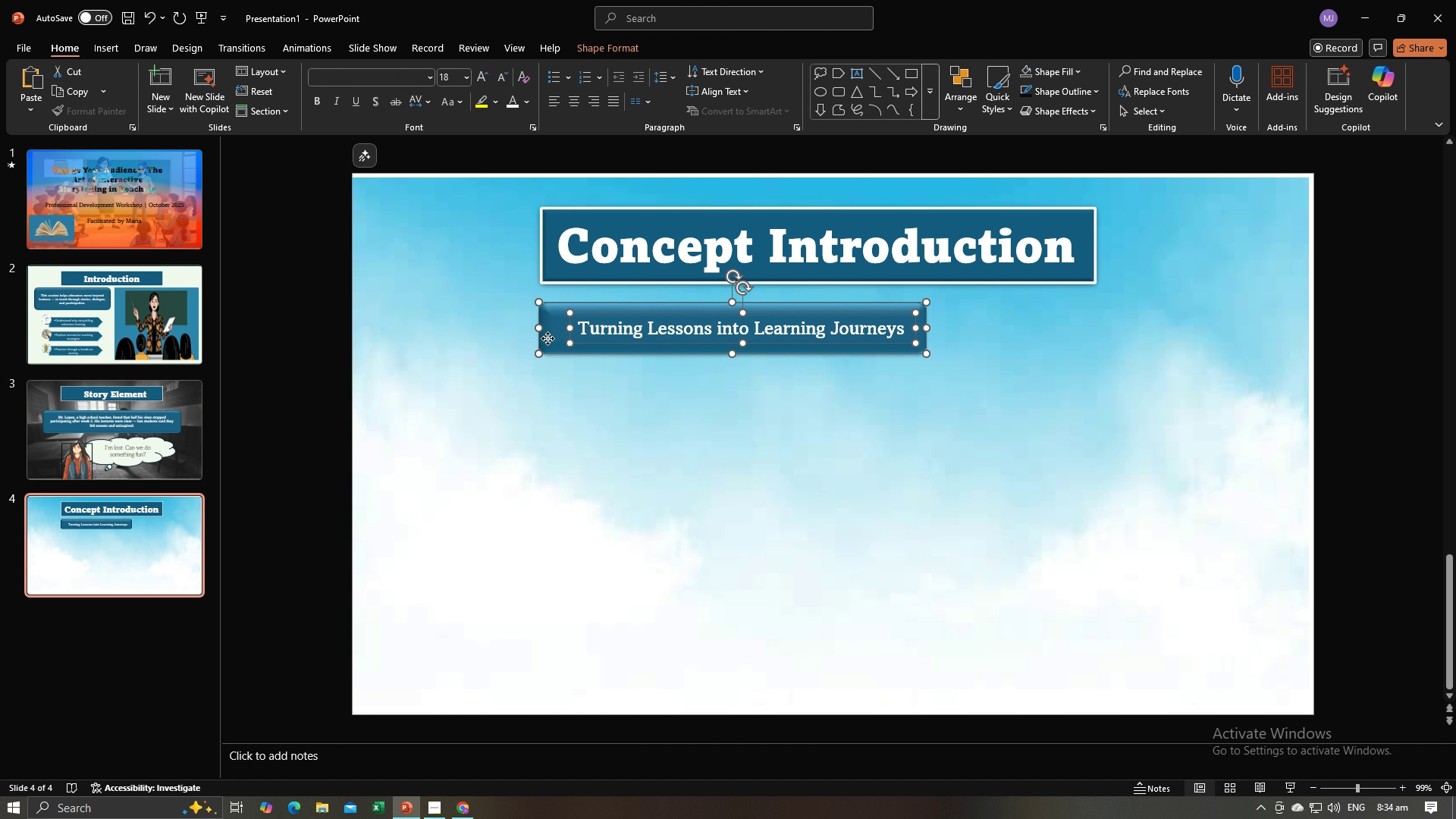 
right_click([548, 338])
 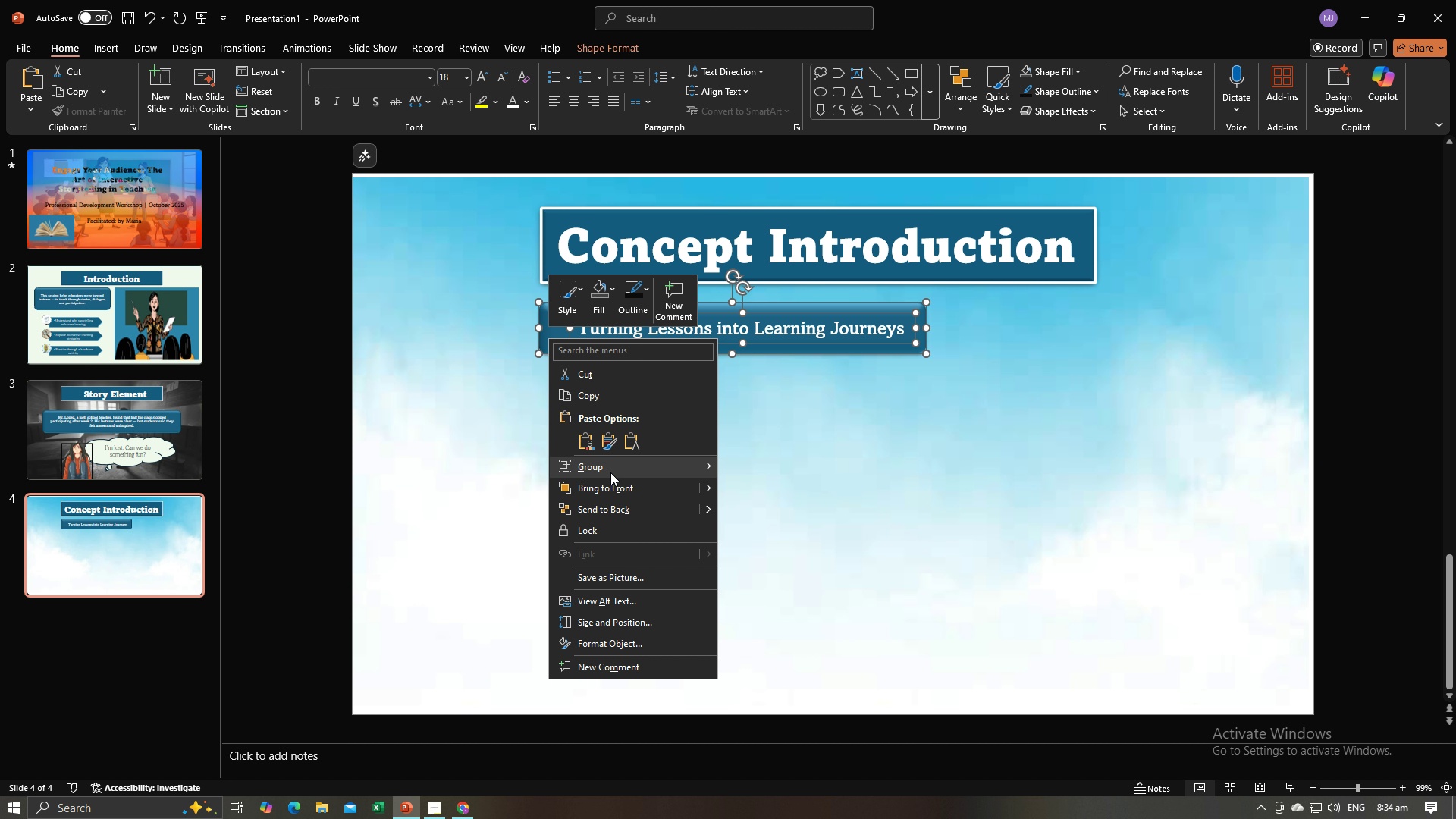 
left_click([610, 472])
 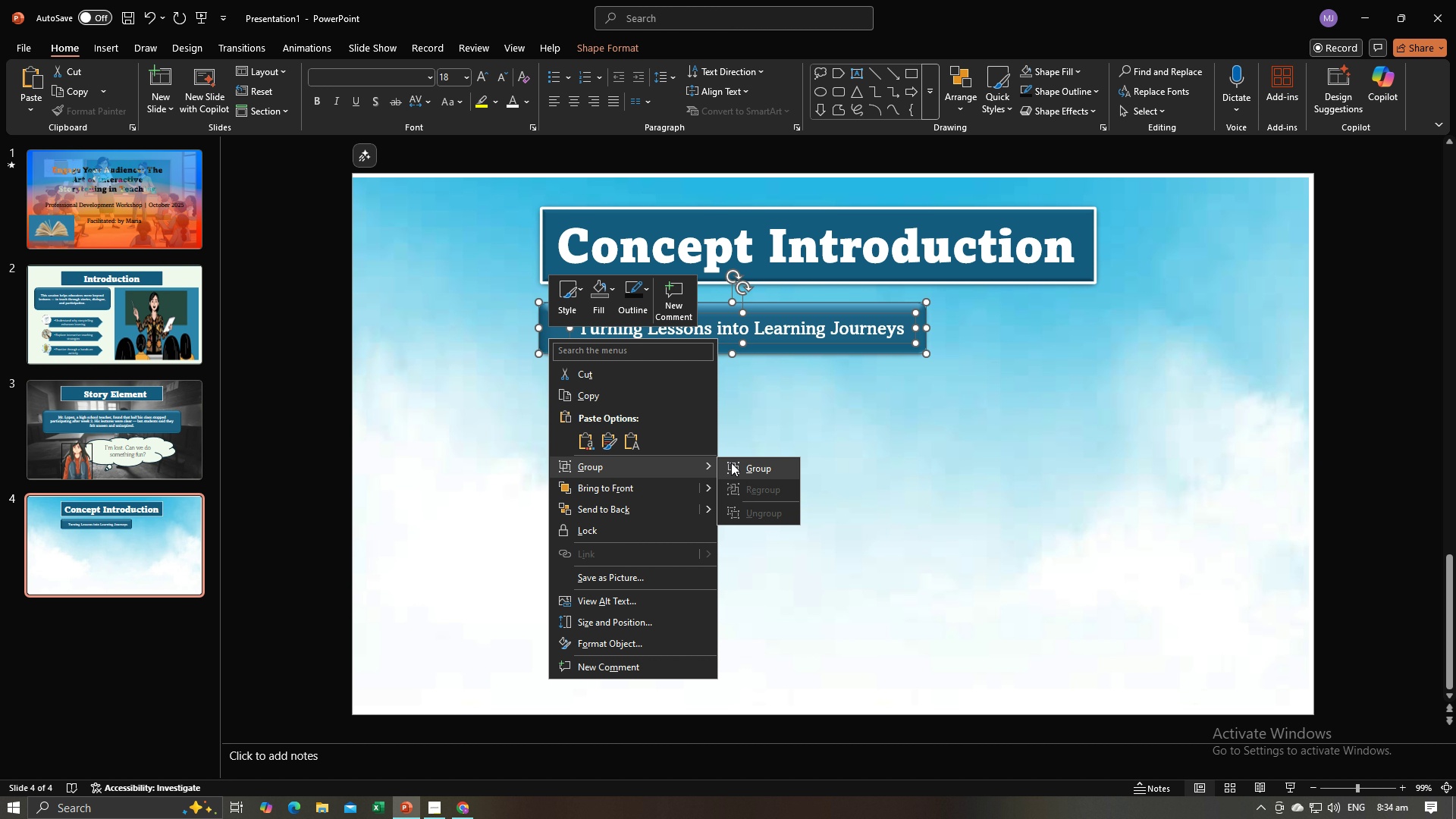 
left_click([731, 463])
 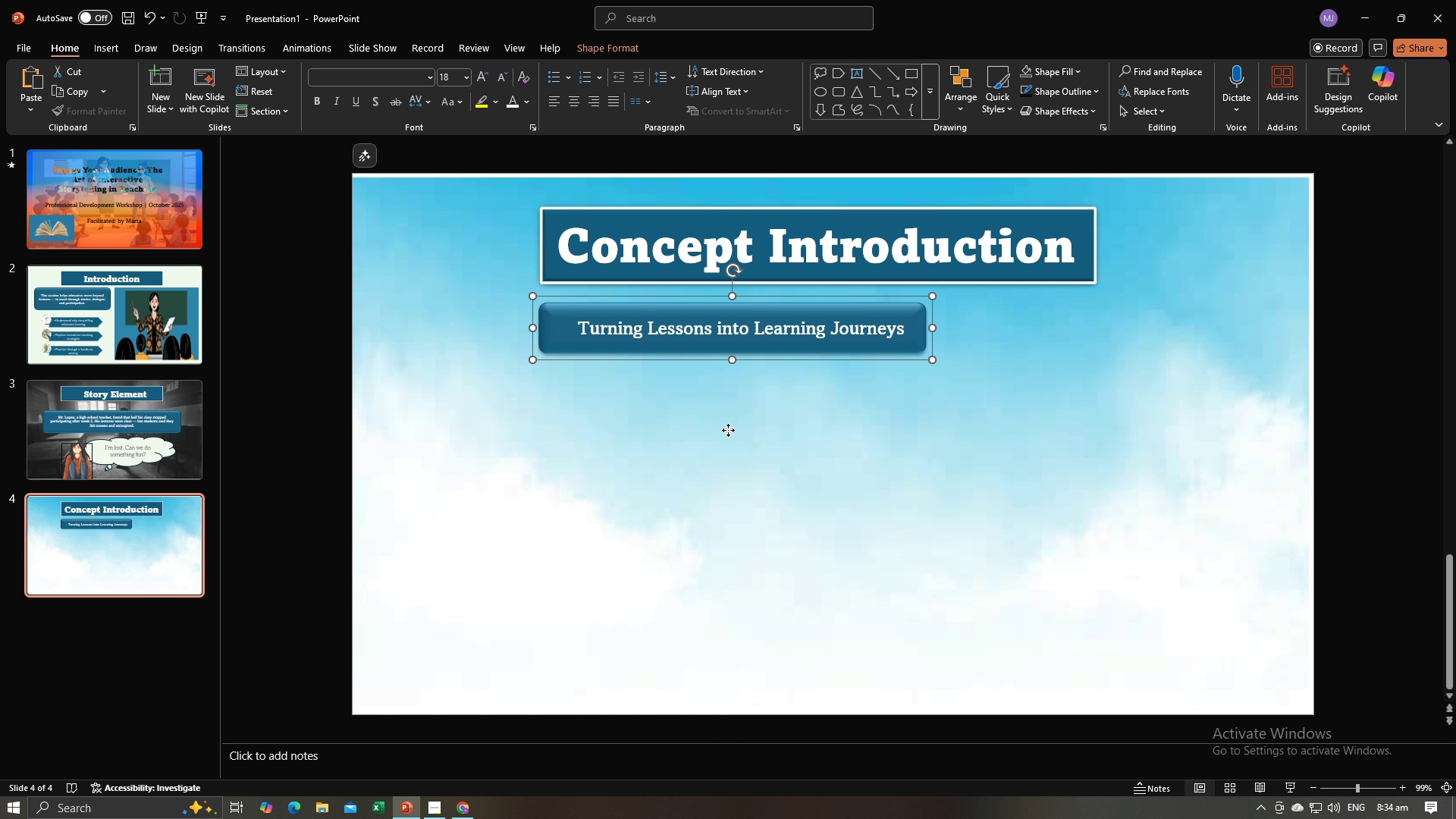 
left_click([728, 430])
 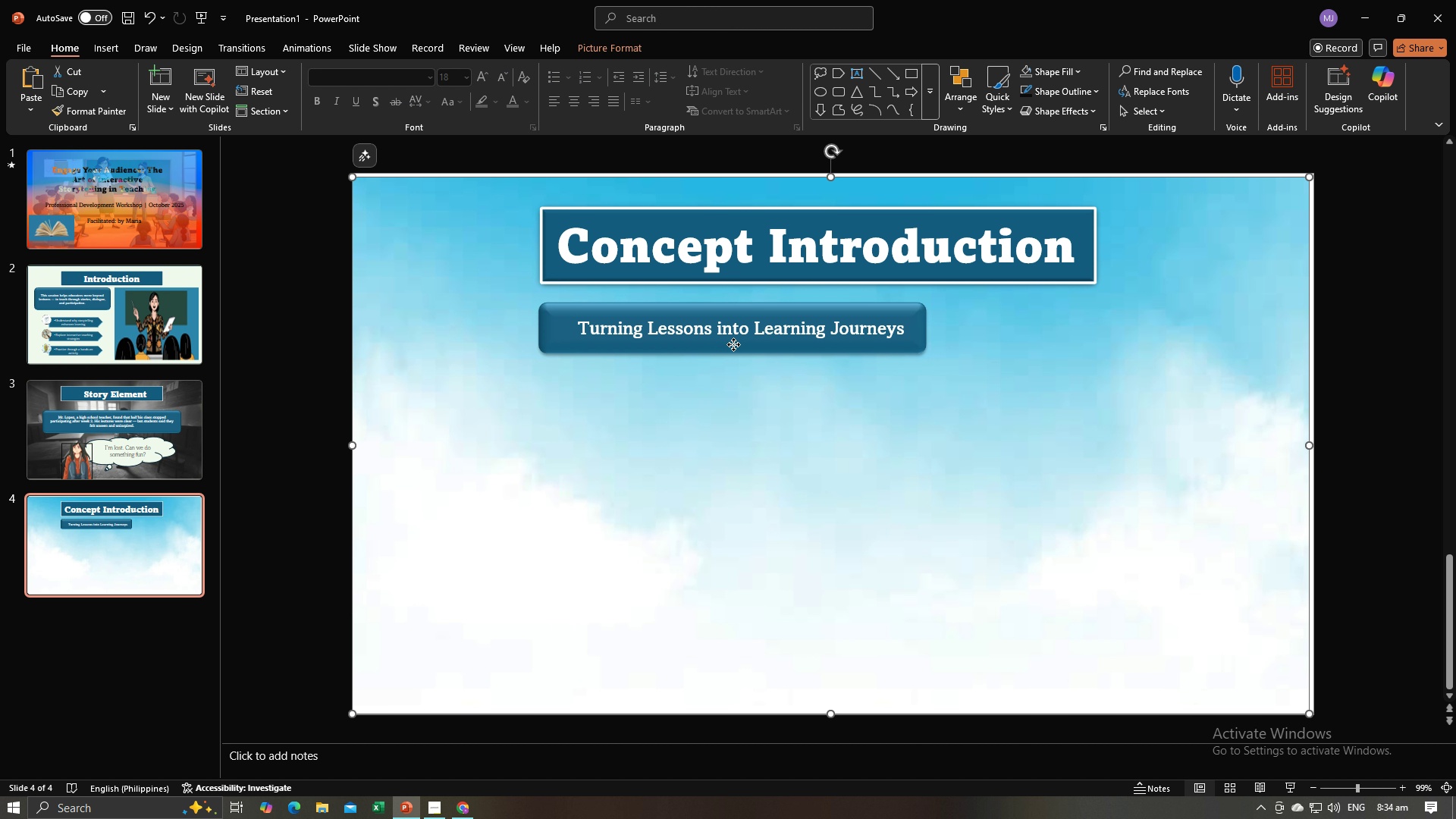 
left_click([733, 344])
 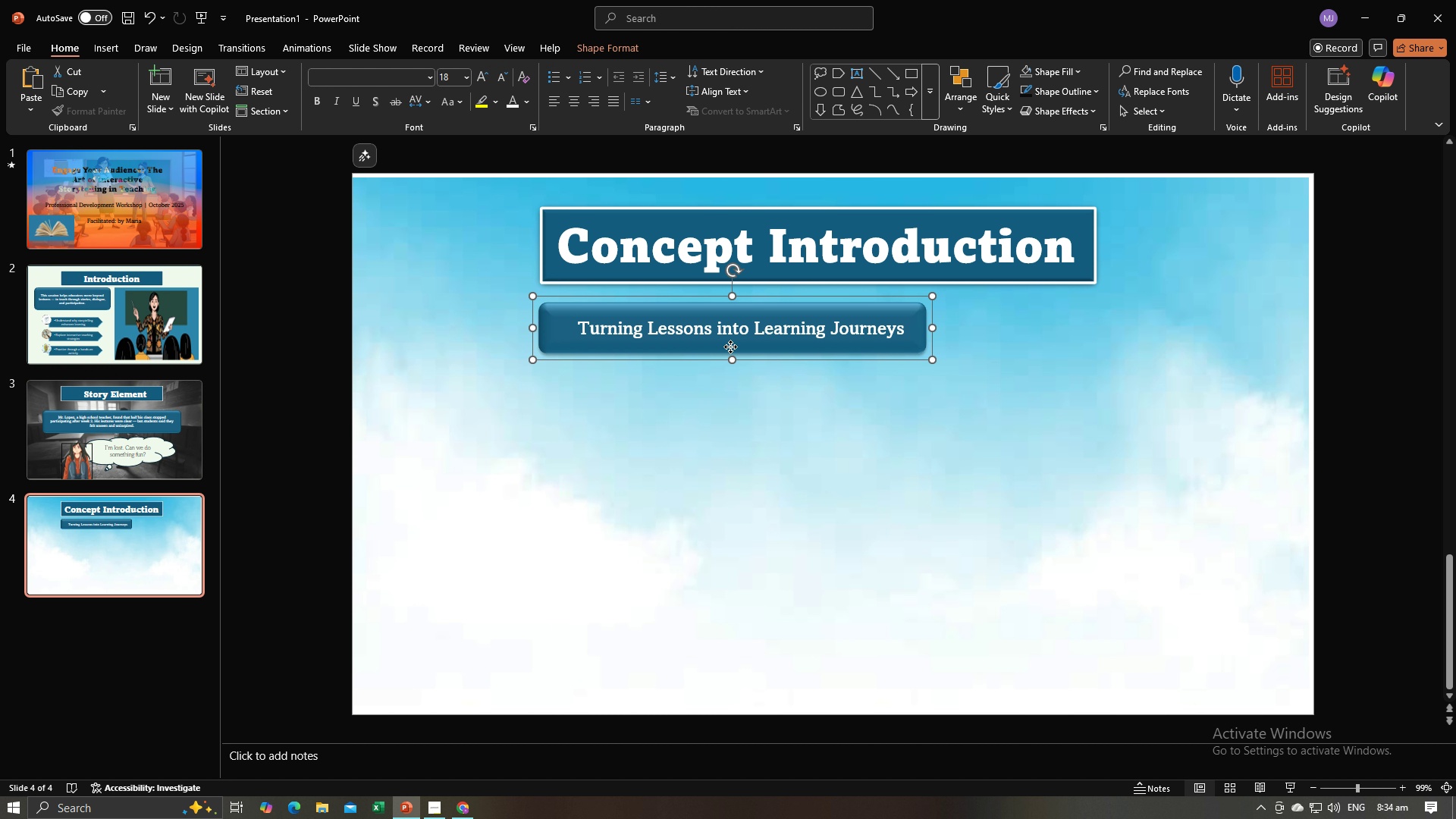 
left_click_drag(start_coordinate=[730, 347], to_coordinate=[817, 344])
 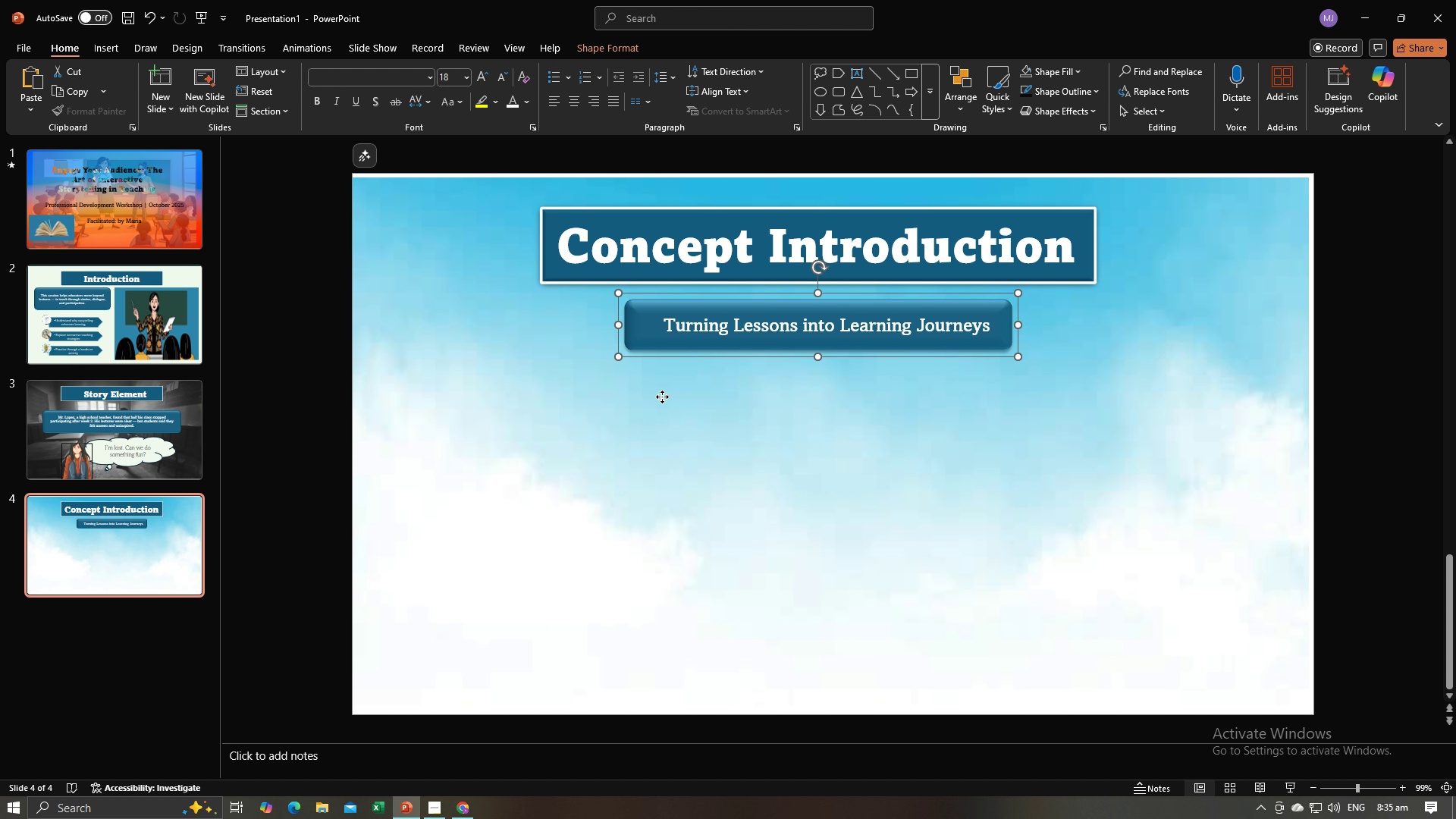 
left_click([662, 397])
 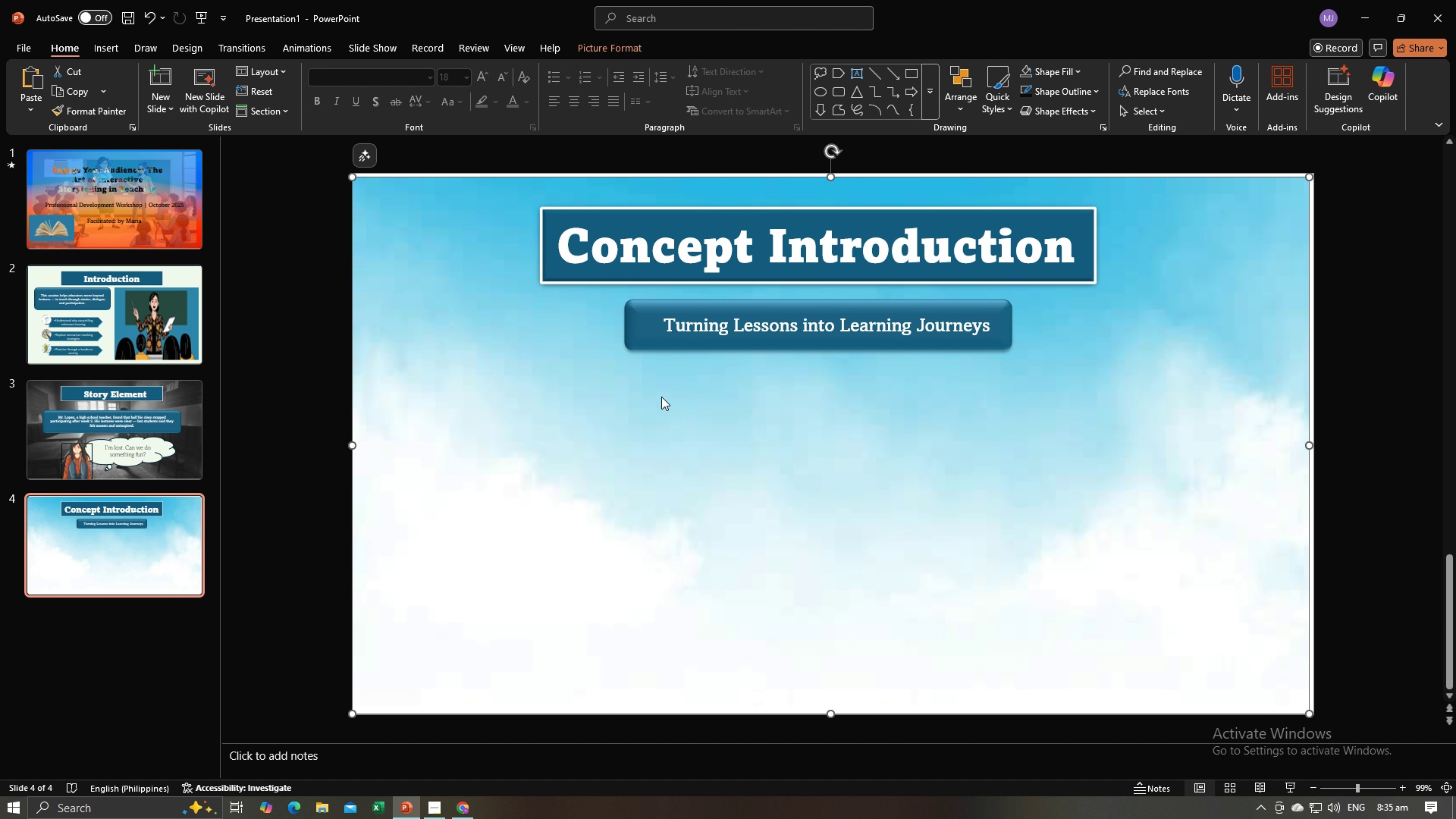 
key(Alt+AltLeft)
 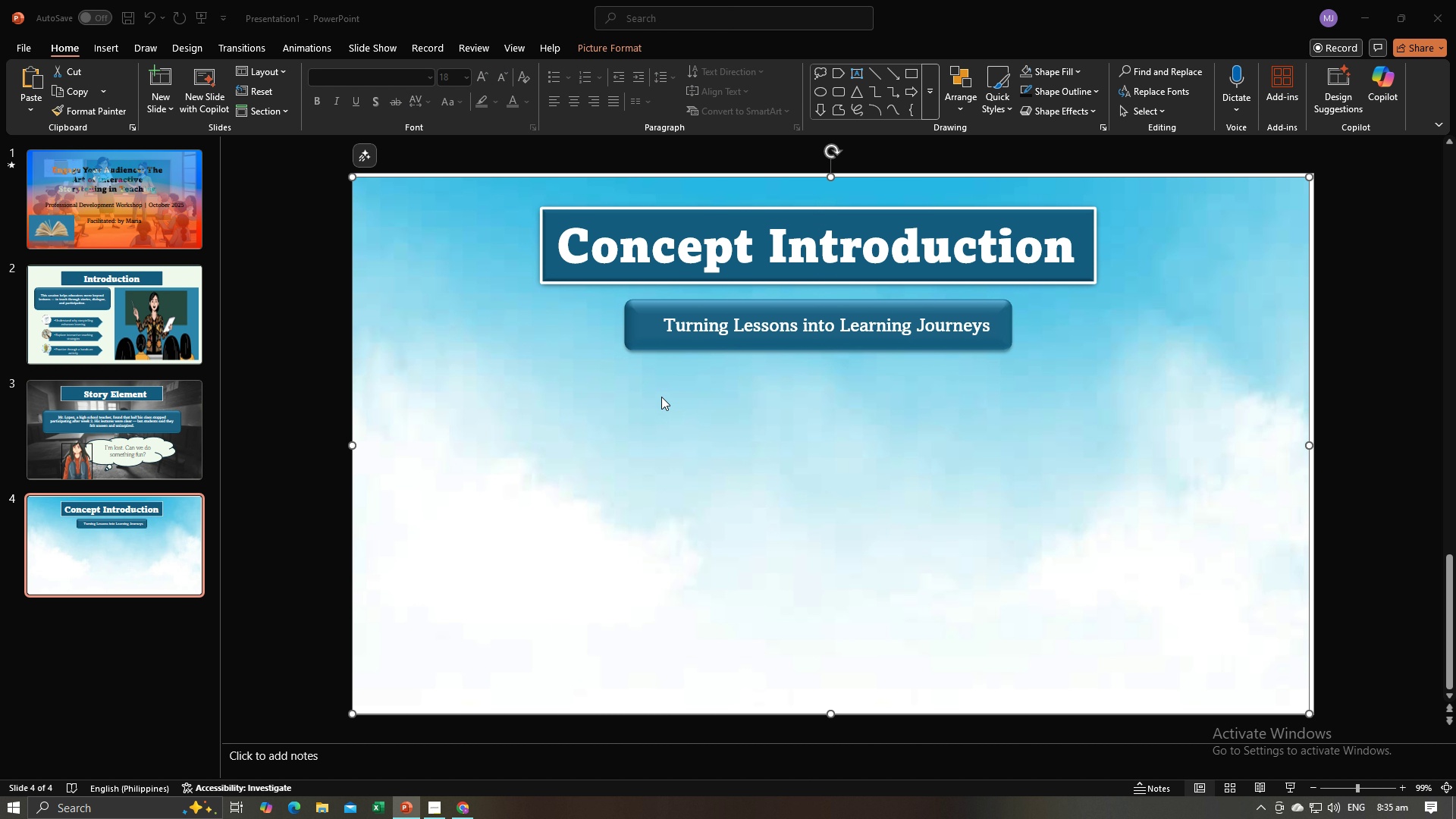 
key(Alt+Tab)
 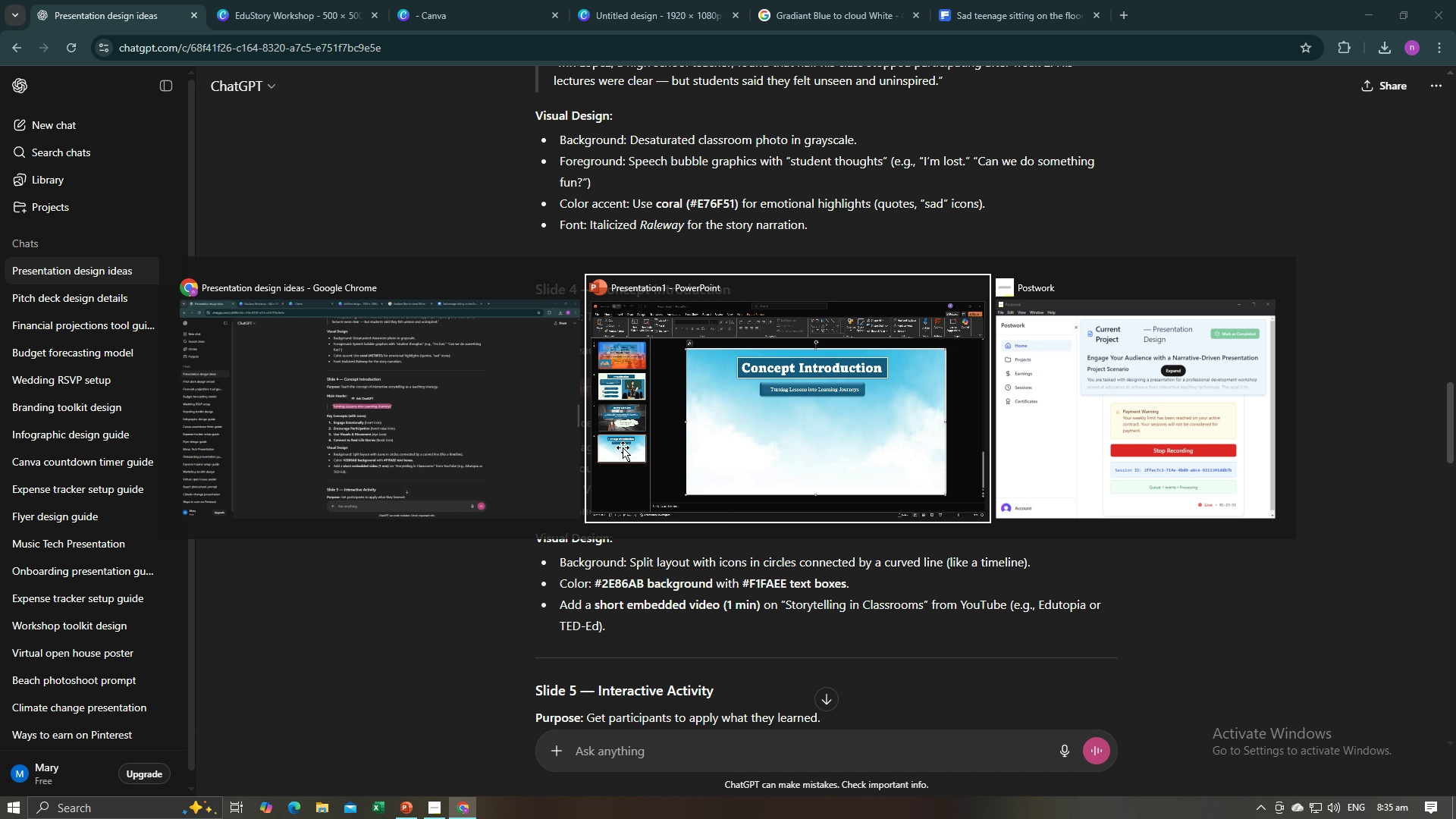 
wait(33.71)
 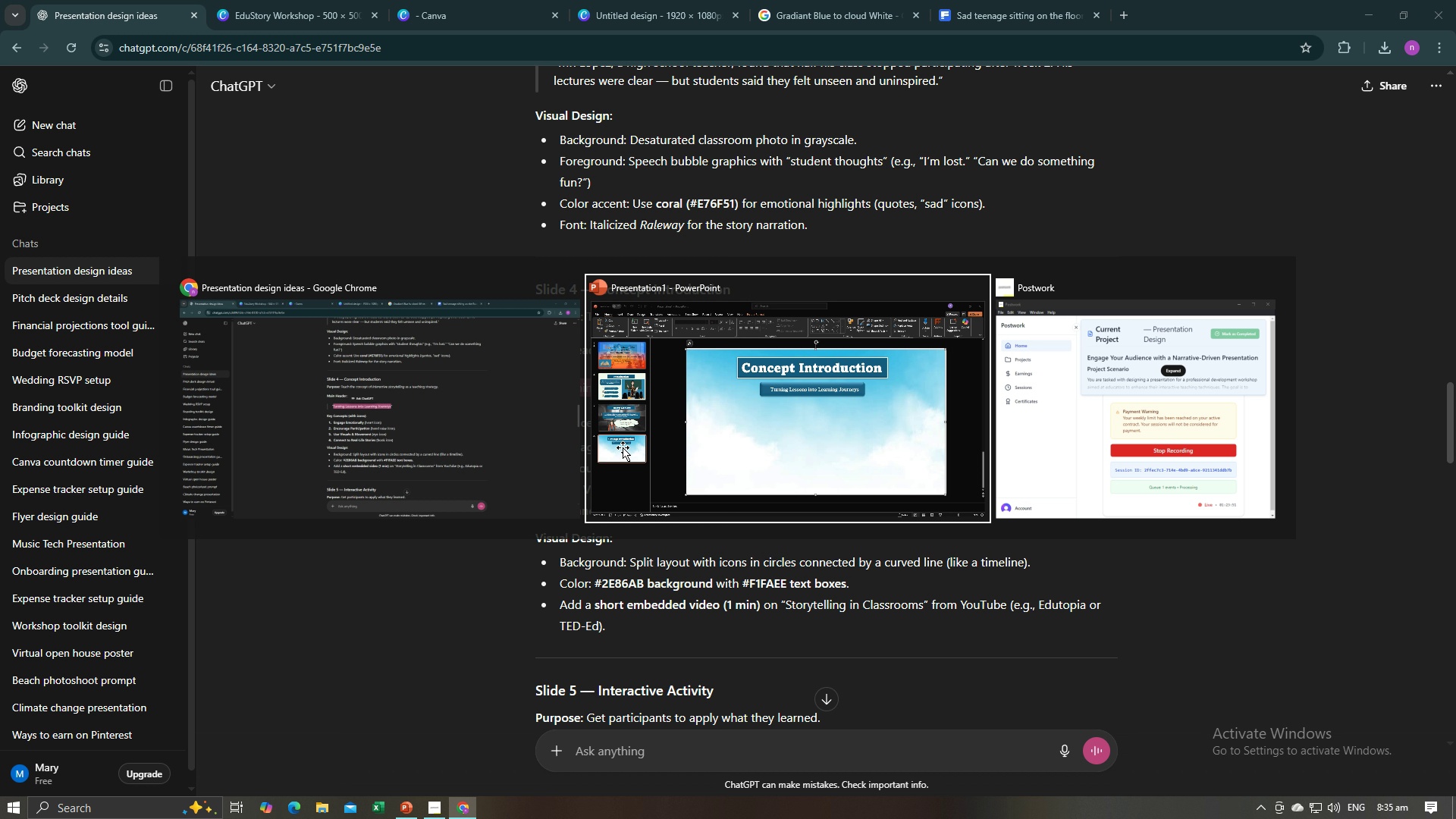 
key(Alt+AltLeft)
 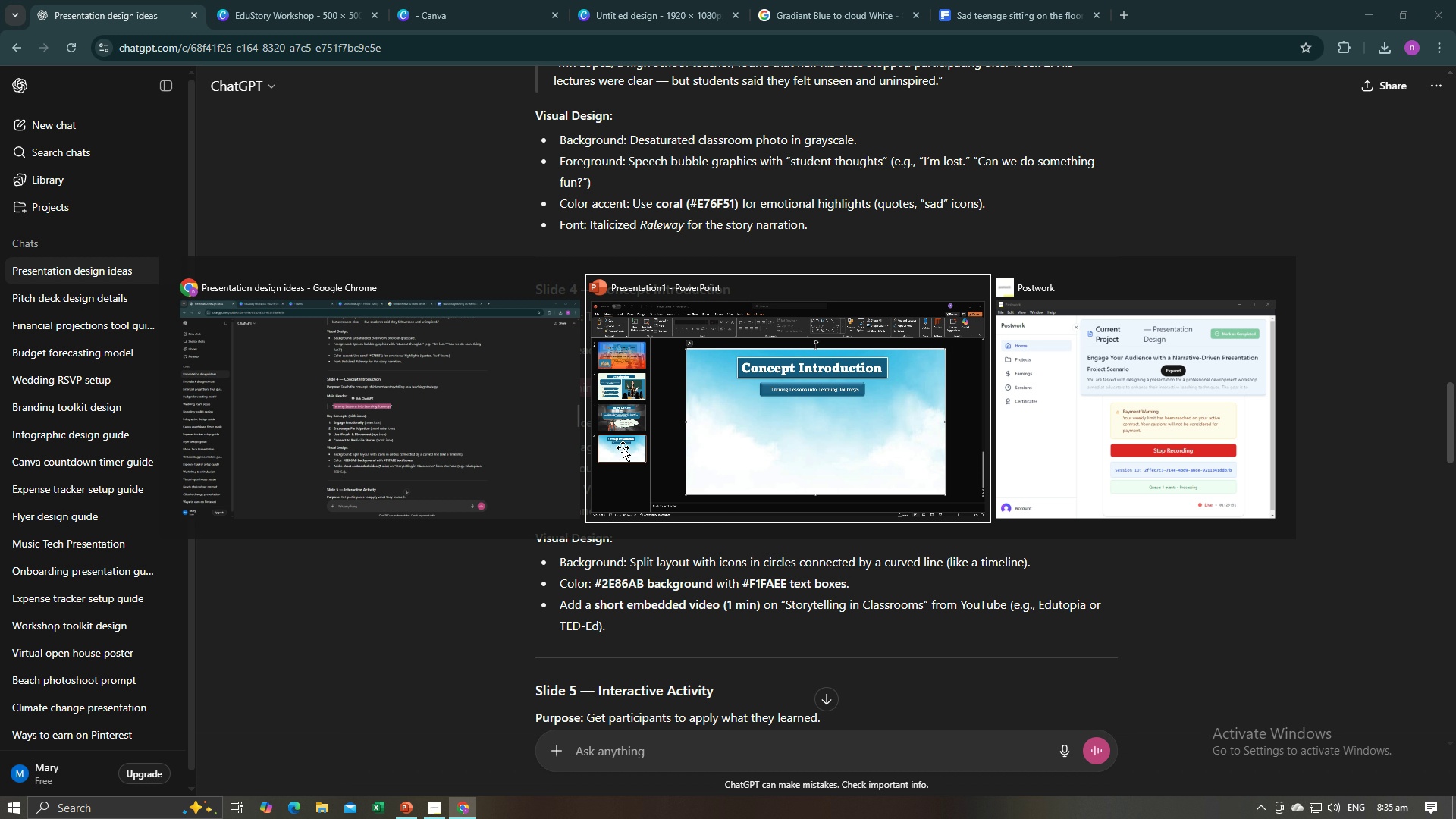 
key(Alt+Tab)
 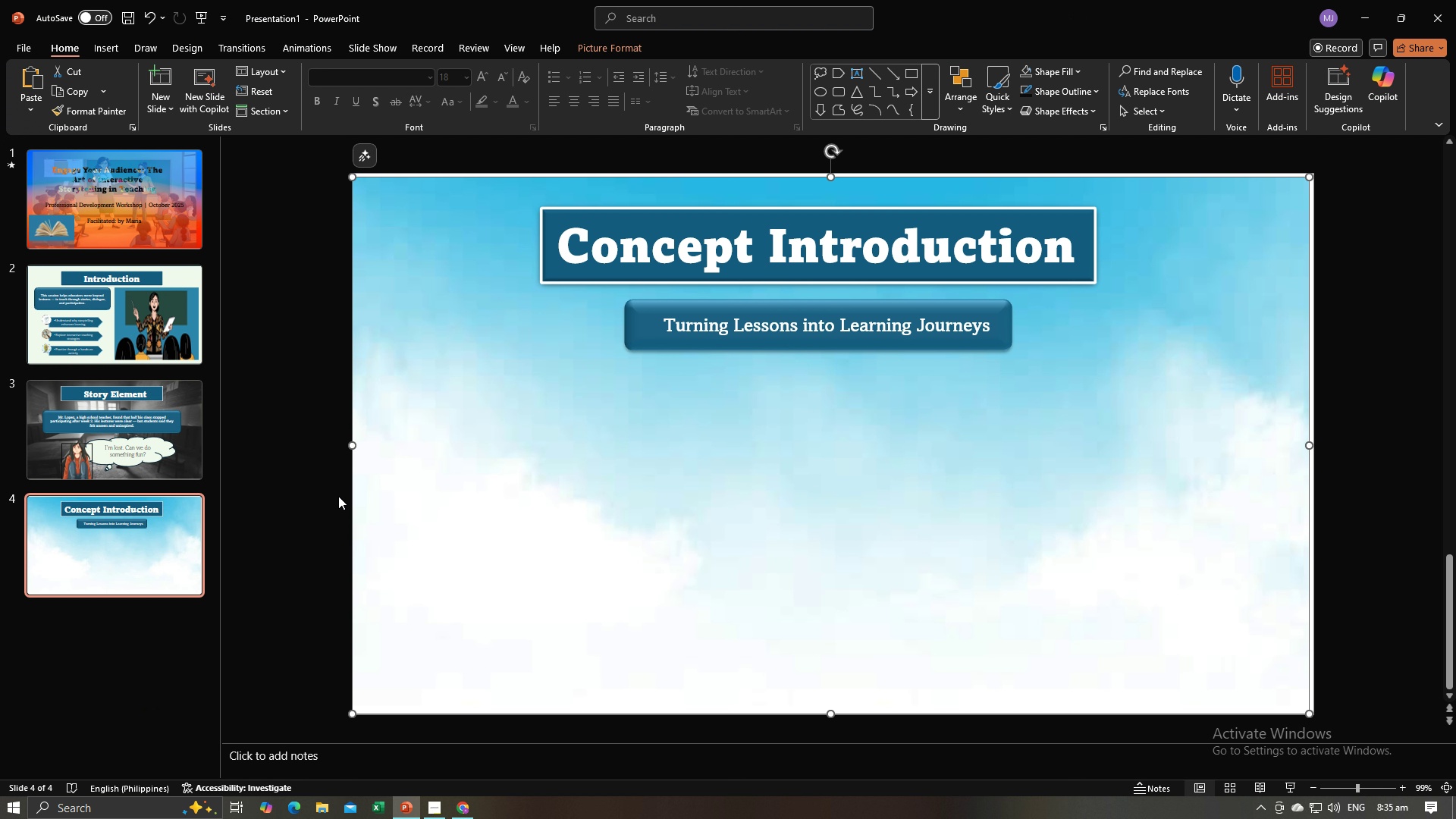 
left_click([336, 496])
 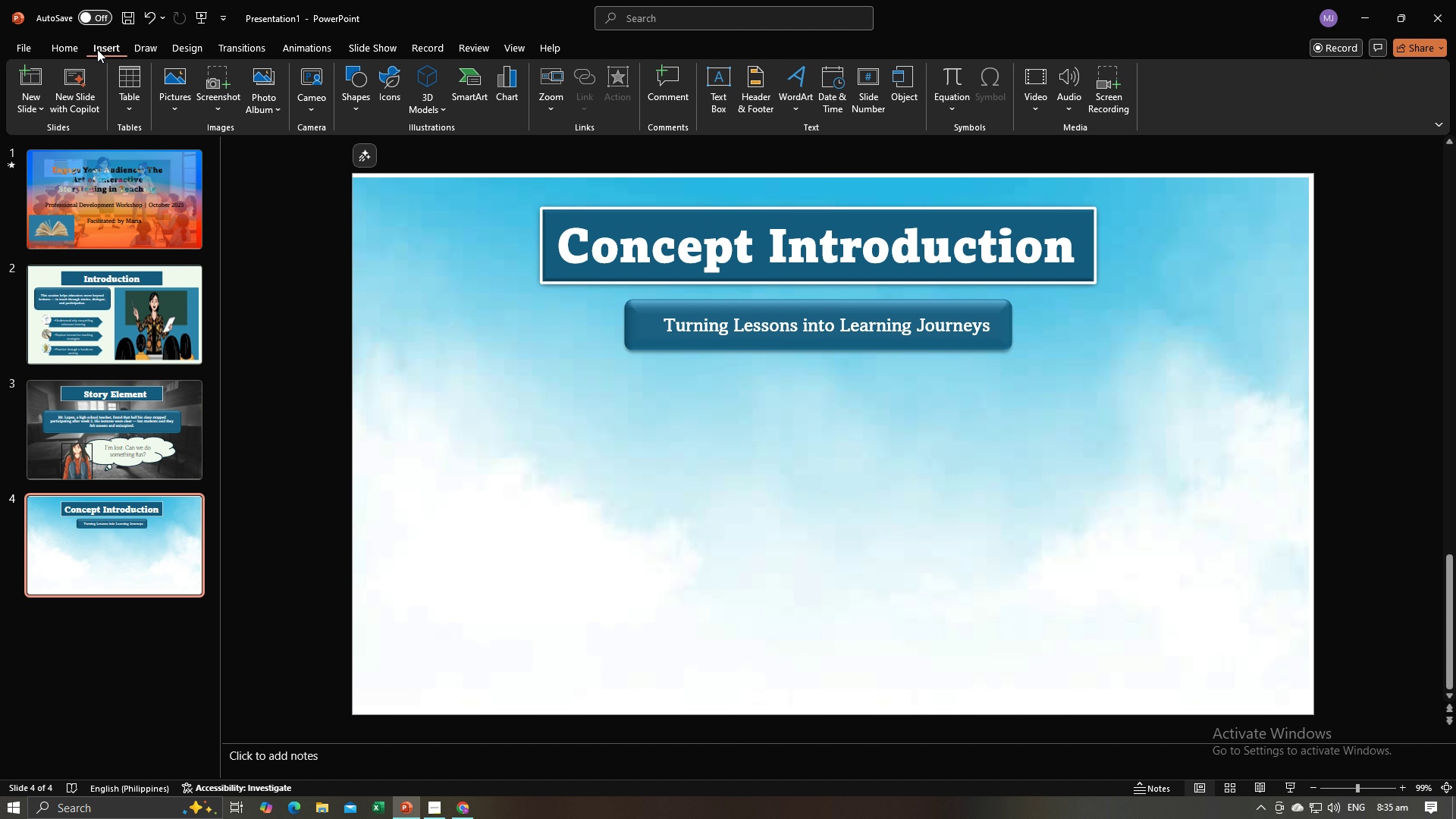 
left_click([97, 49])
 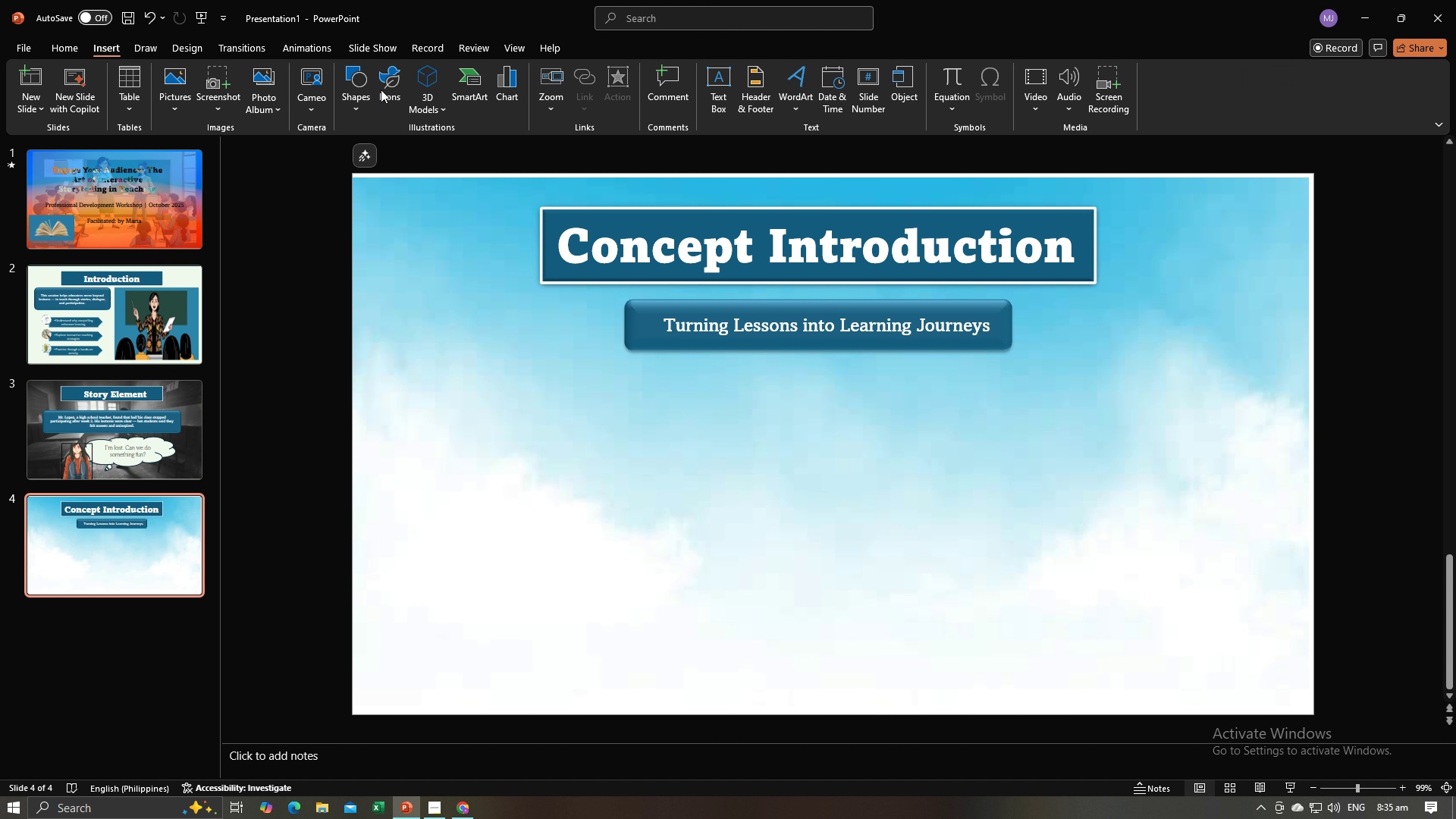 
left_click([350, 84])
 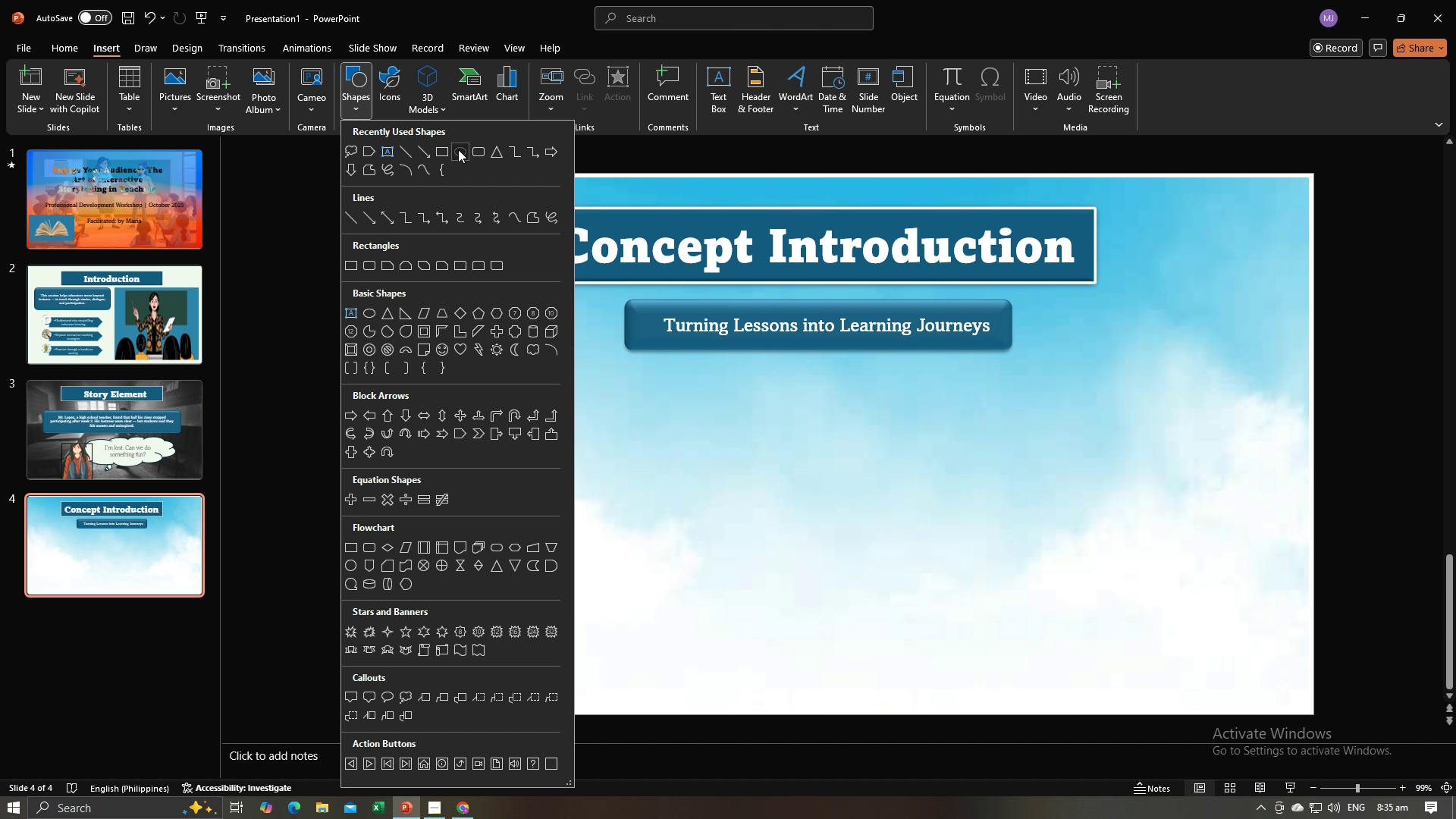 
left_click([458, 149])
 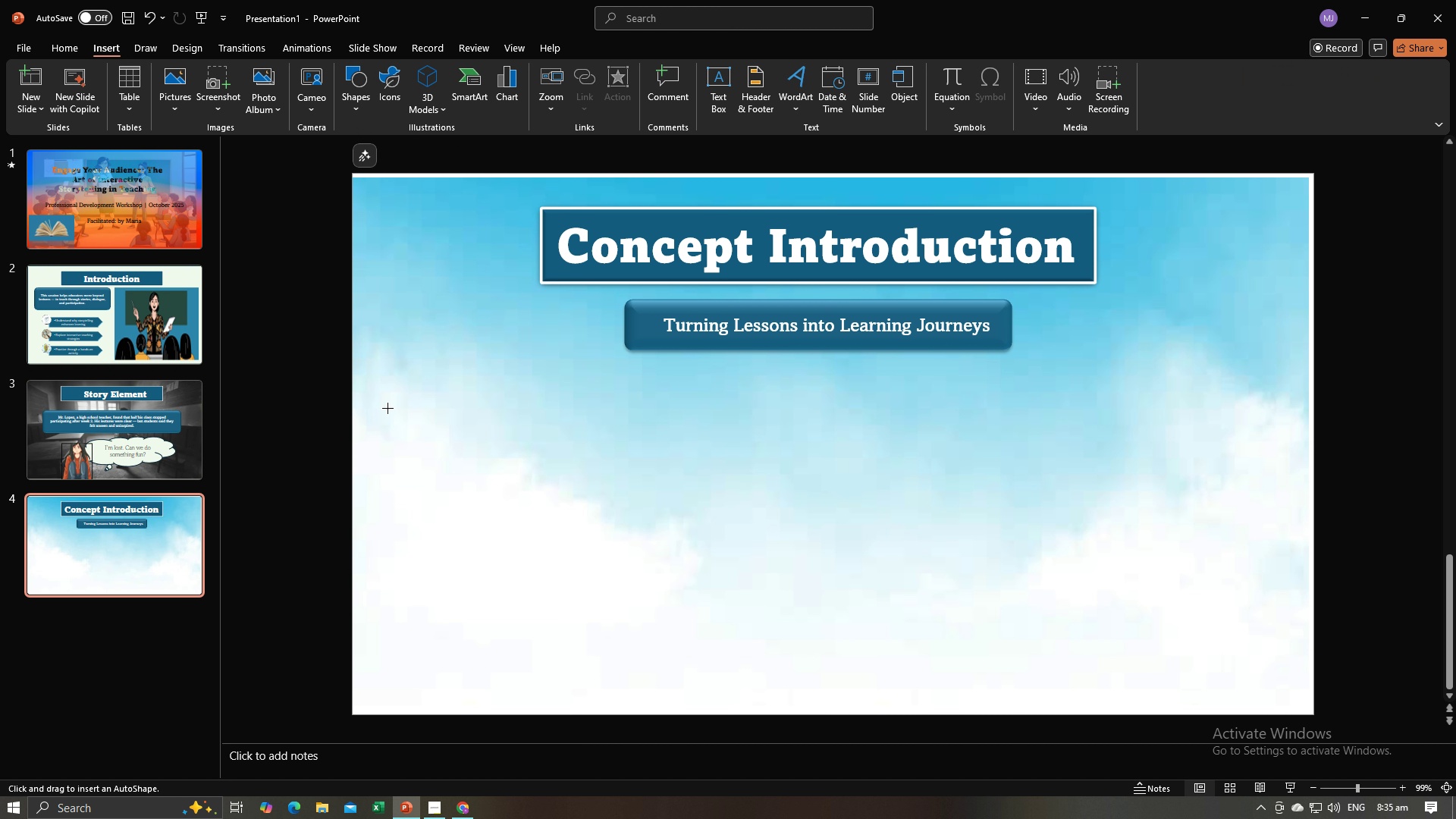 
left_click_drag(start_coordinate=[387, 408], to_coordinate=[453, 473])
 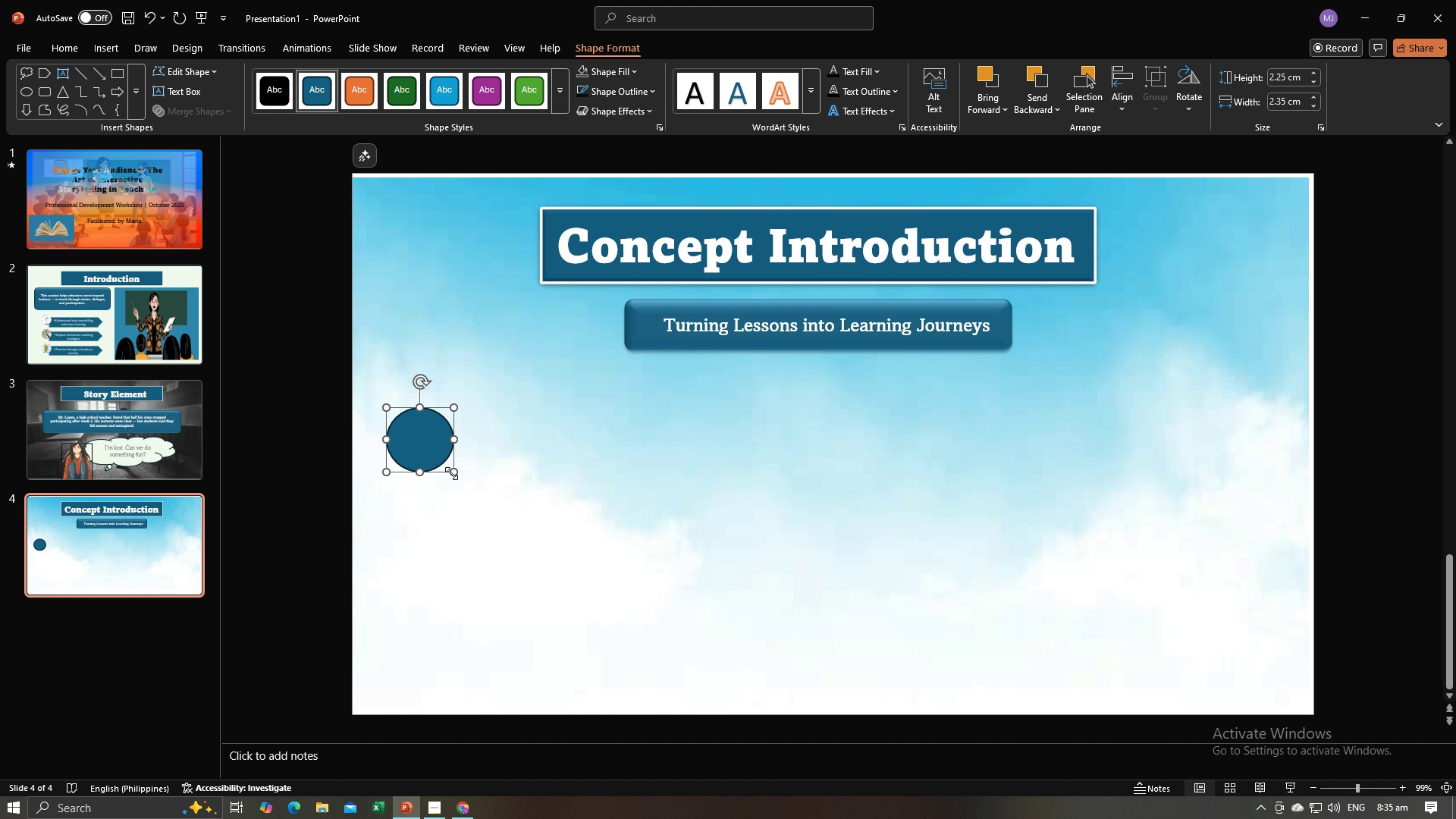 
key(Alt+AltLeft)
 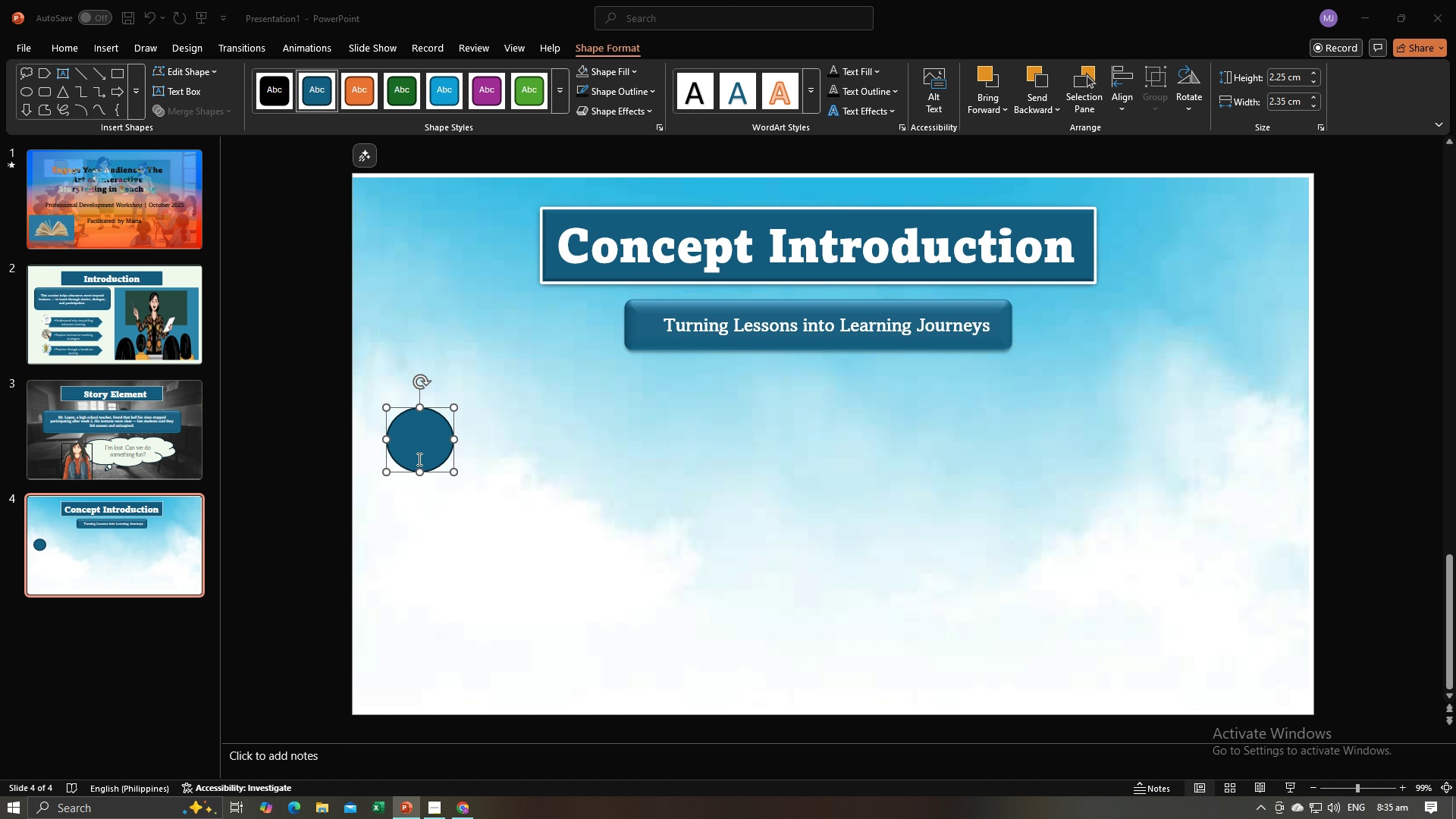 
key(Alt+Tab)
 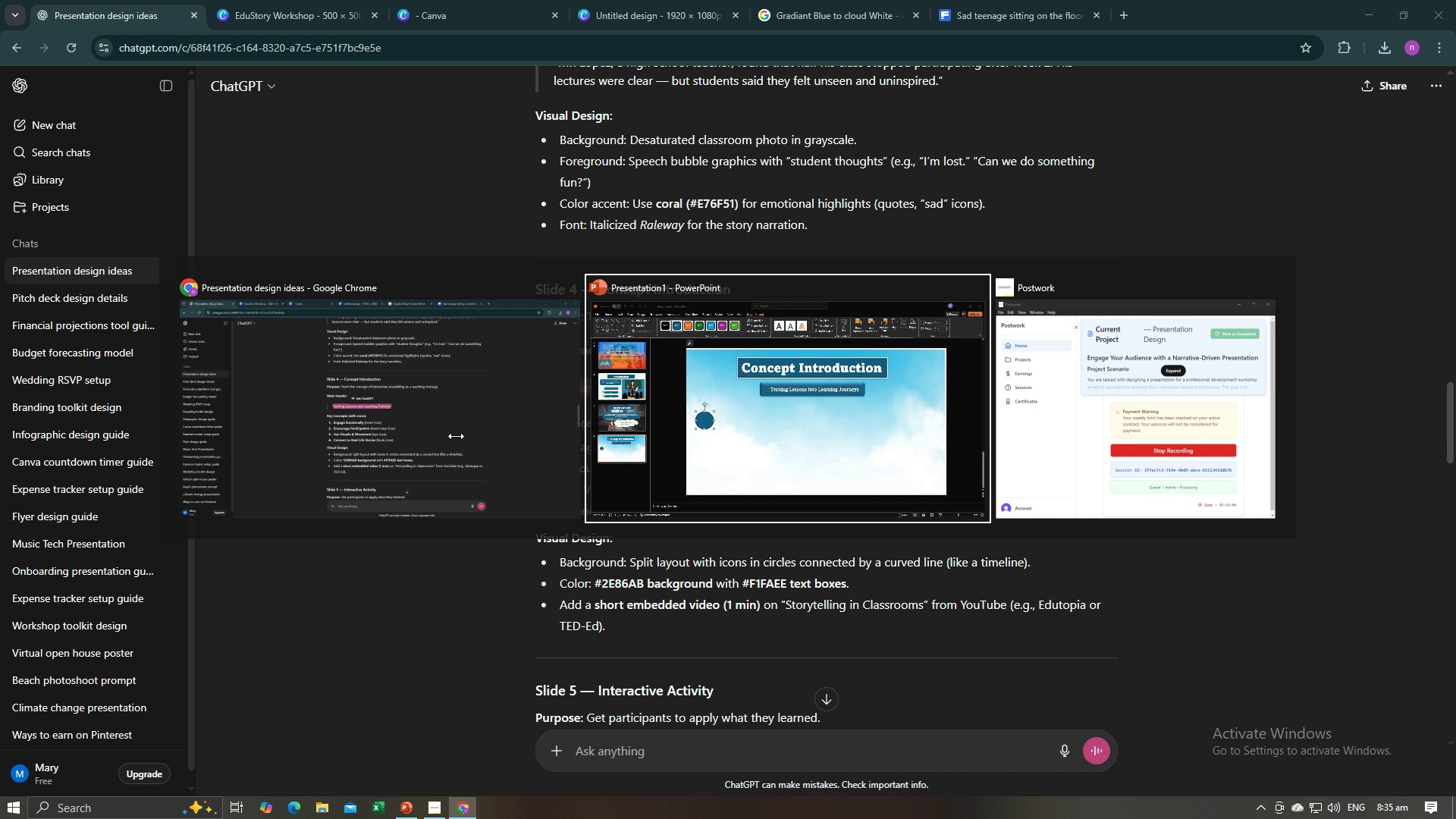 
key(Alt+AltLeft)
 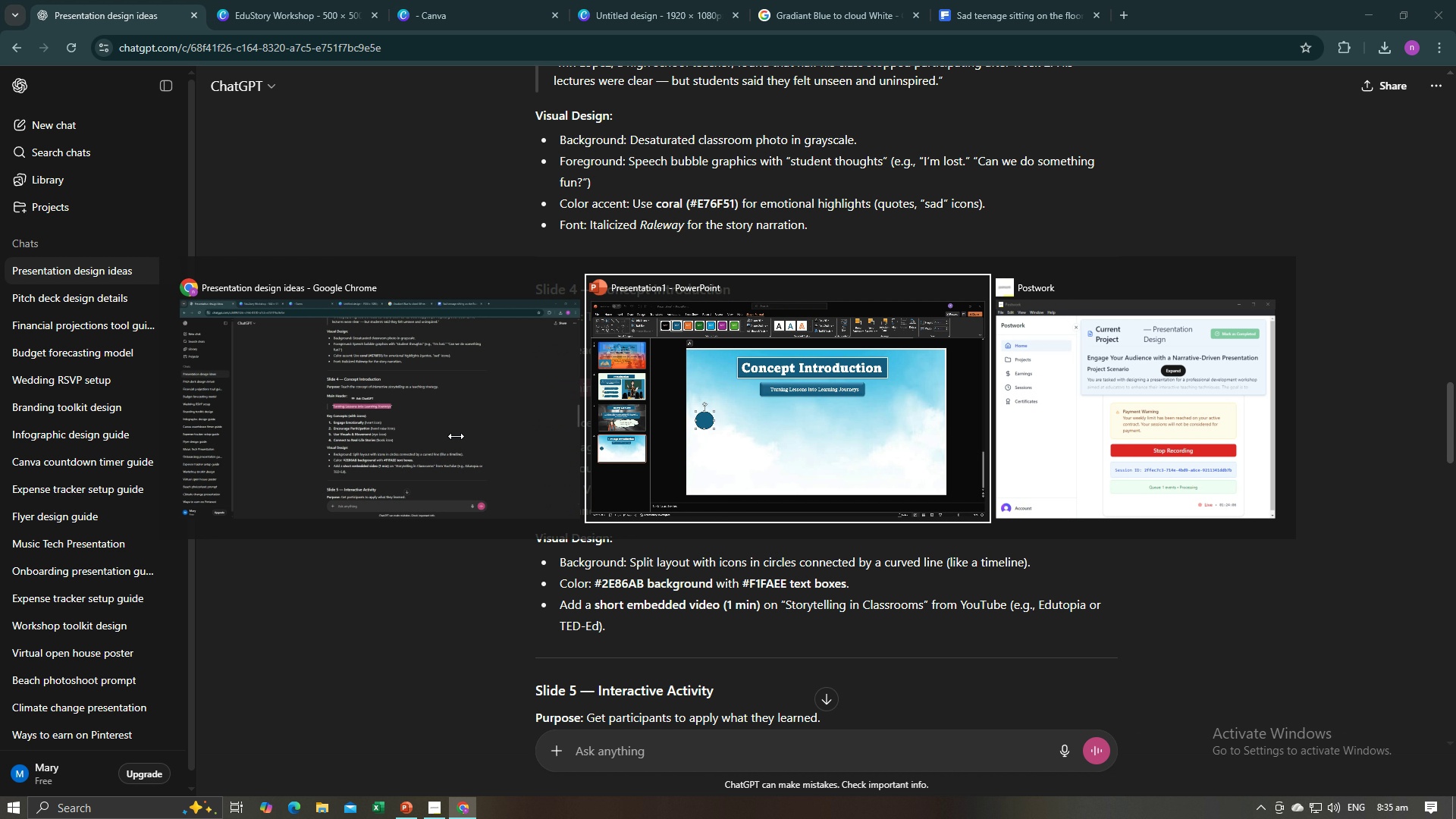 
key(Alt+Tab)
 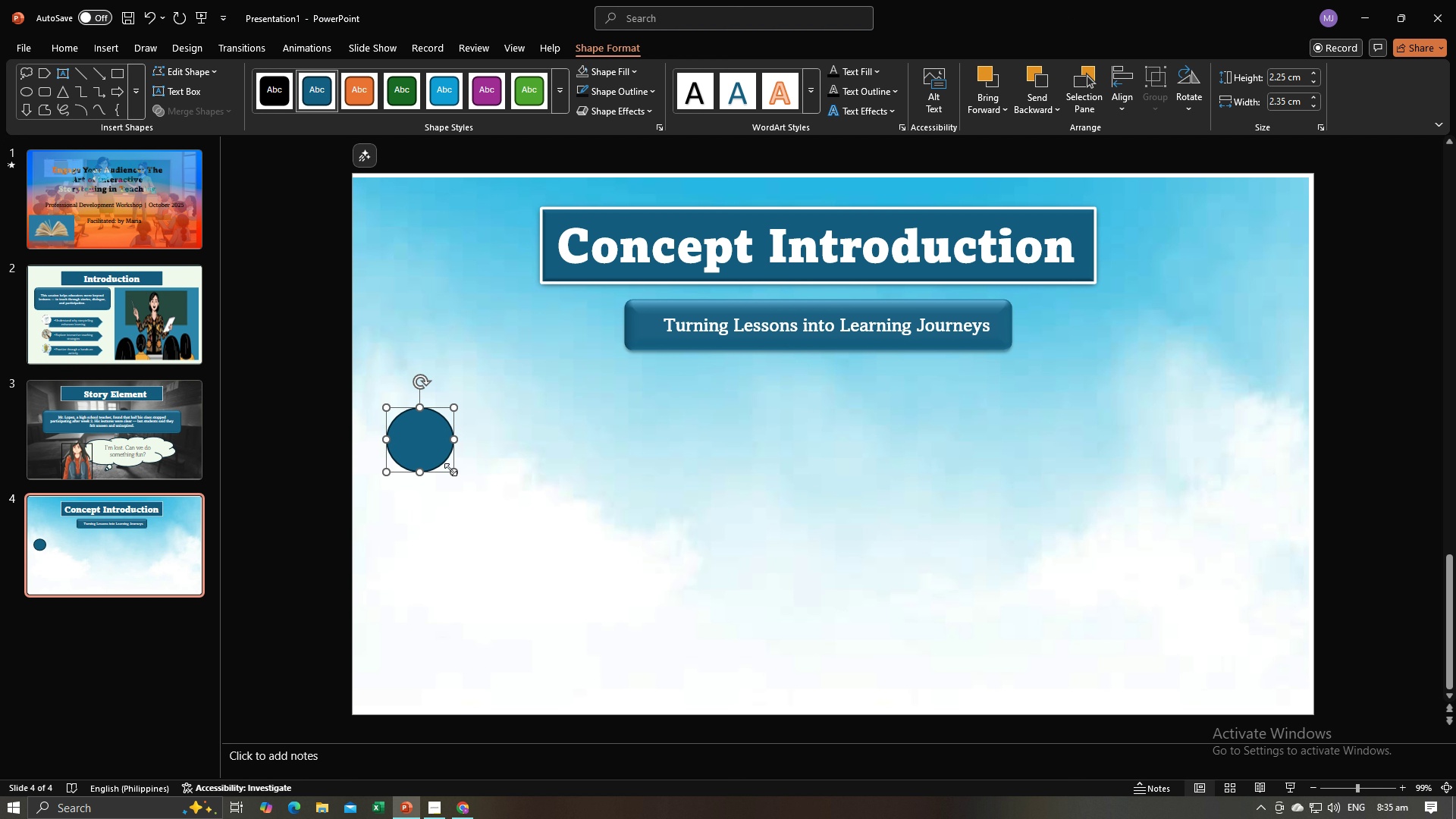 
left_click([421, 449])
 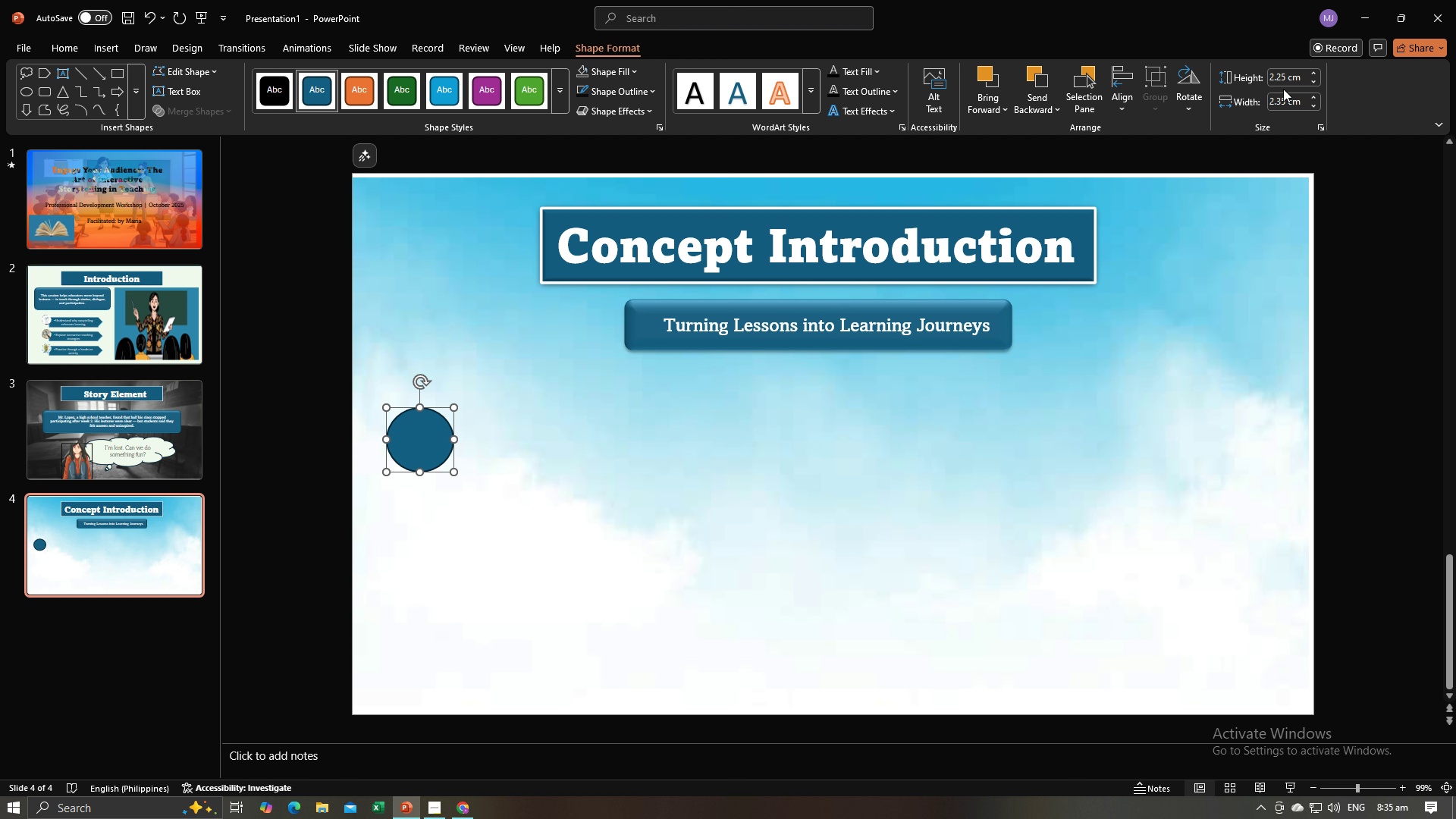 
left_click([1281, 98])
 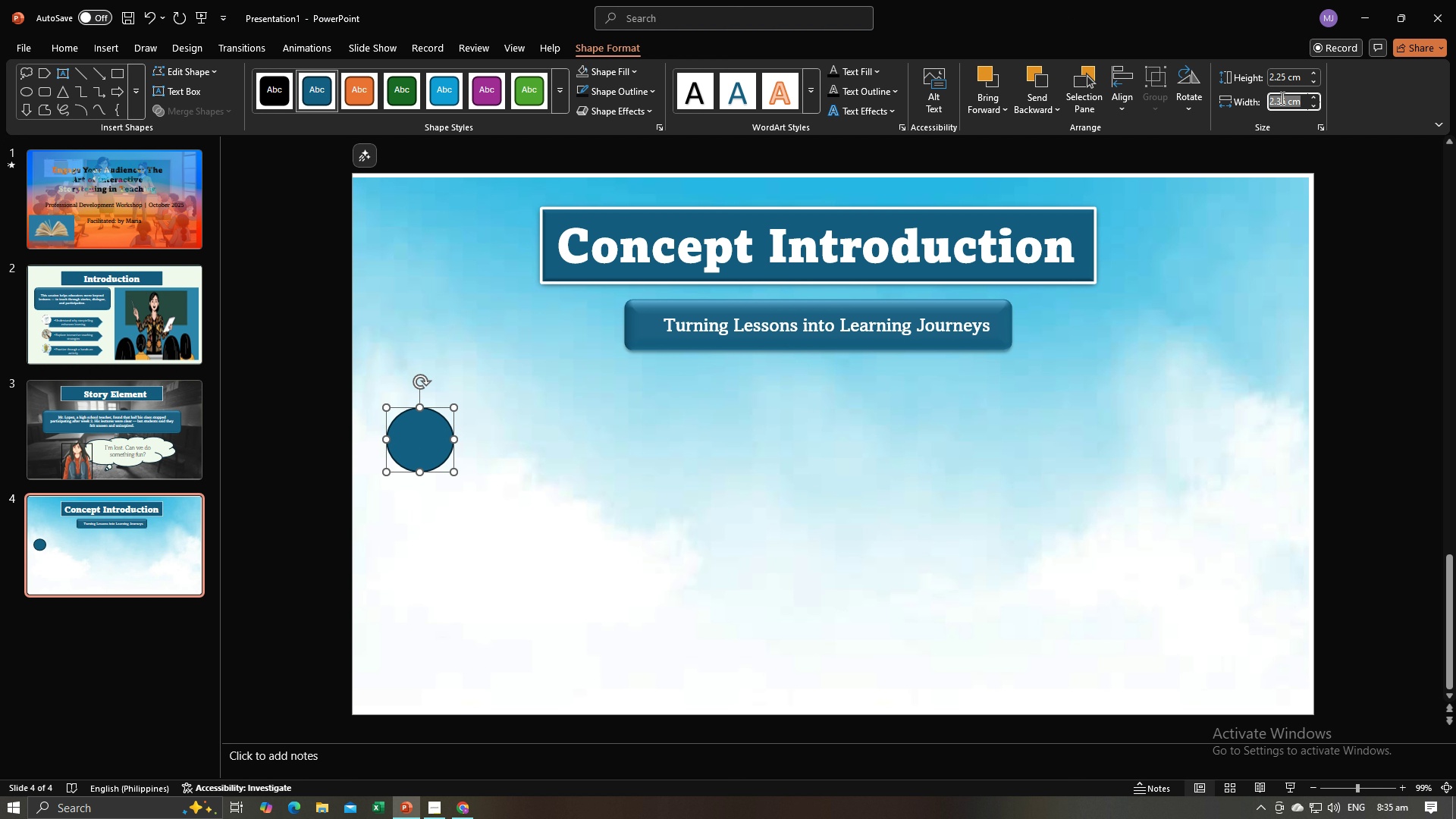 
key(Control+C)
 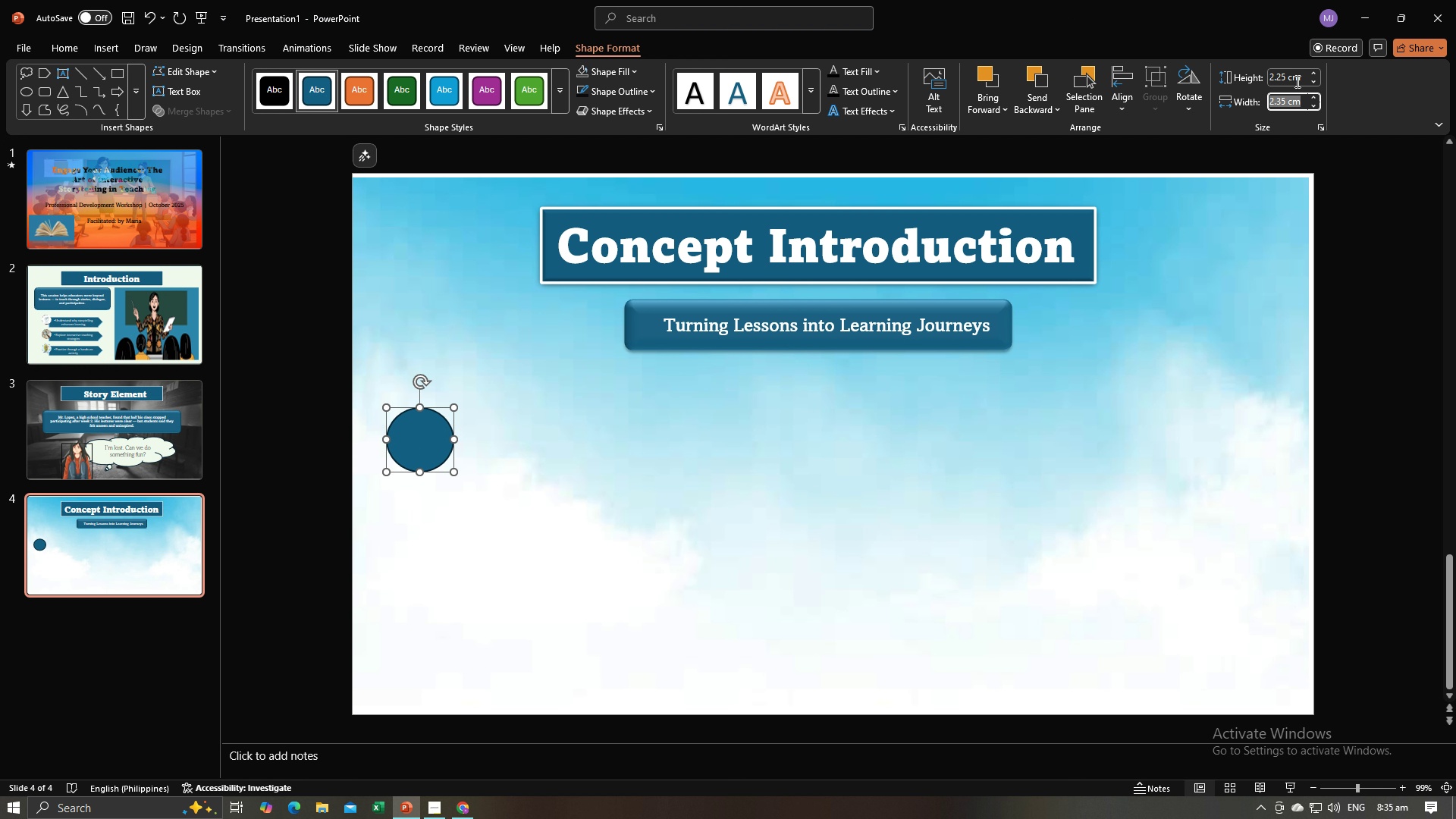 
left_click([1296, 81])
 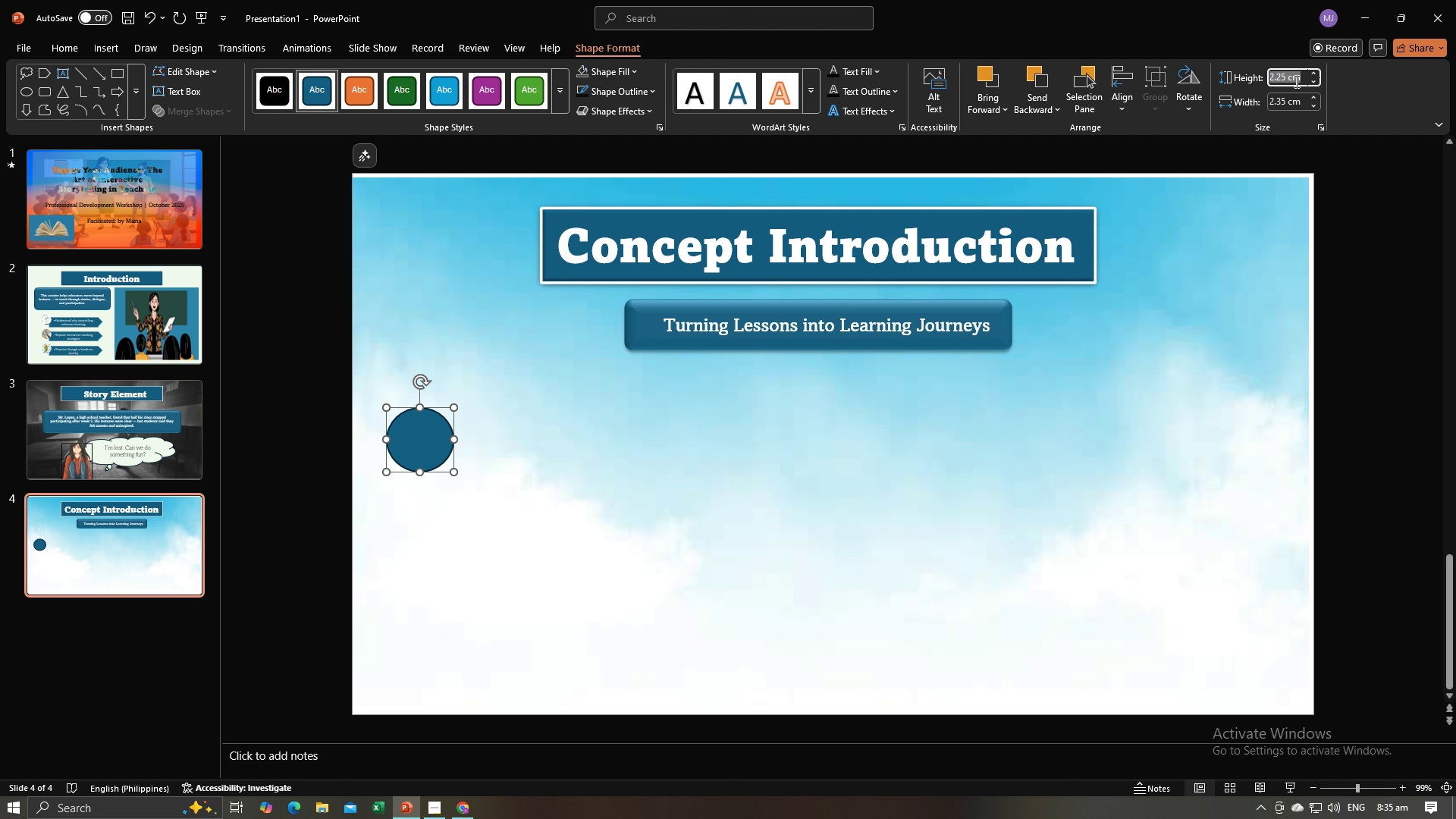 
key(Control+V)
 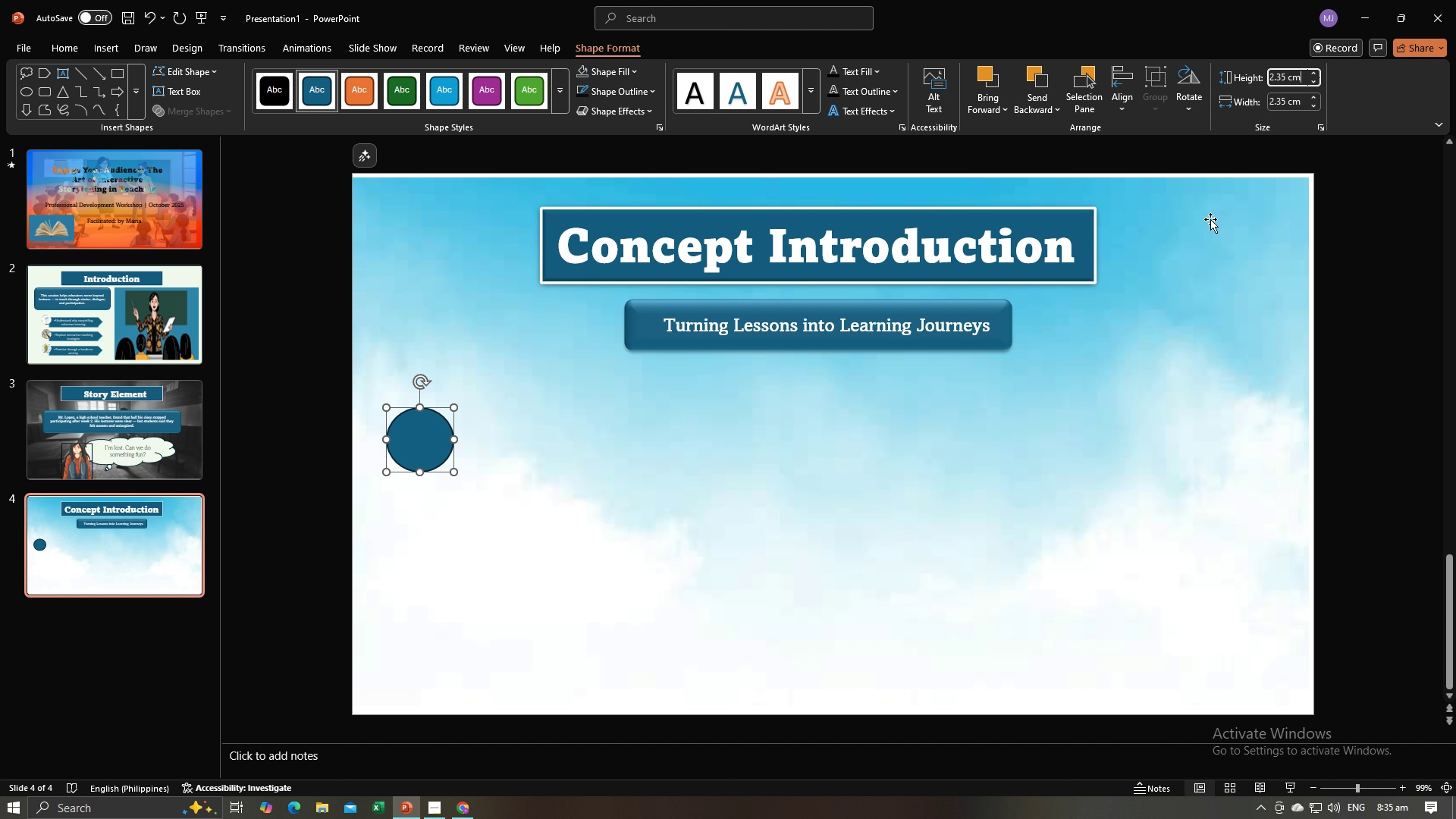 
key(Enter)
 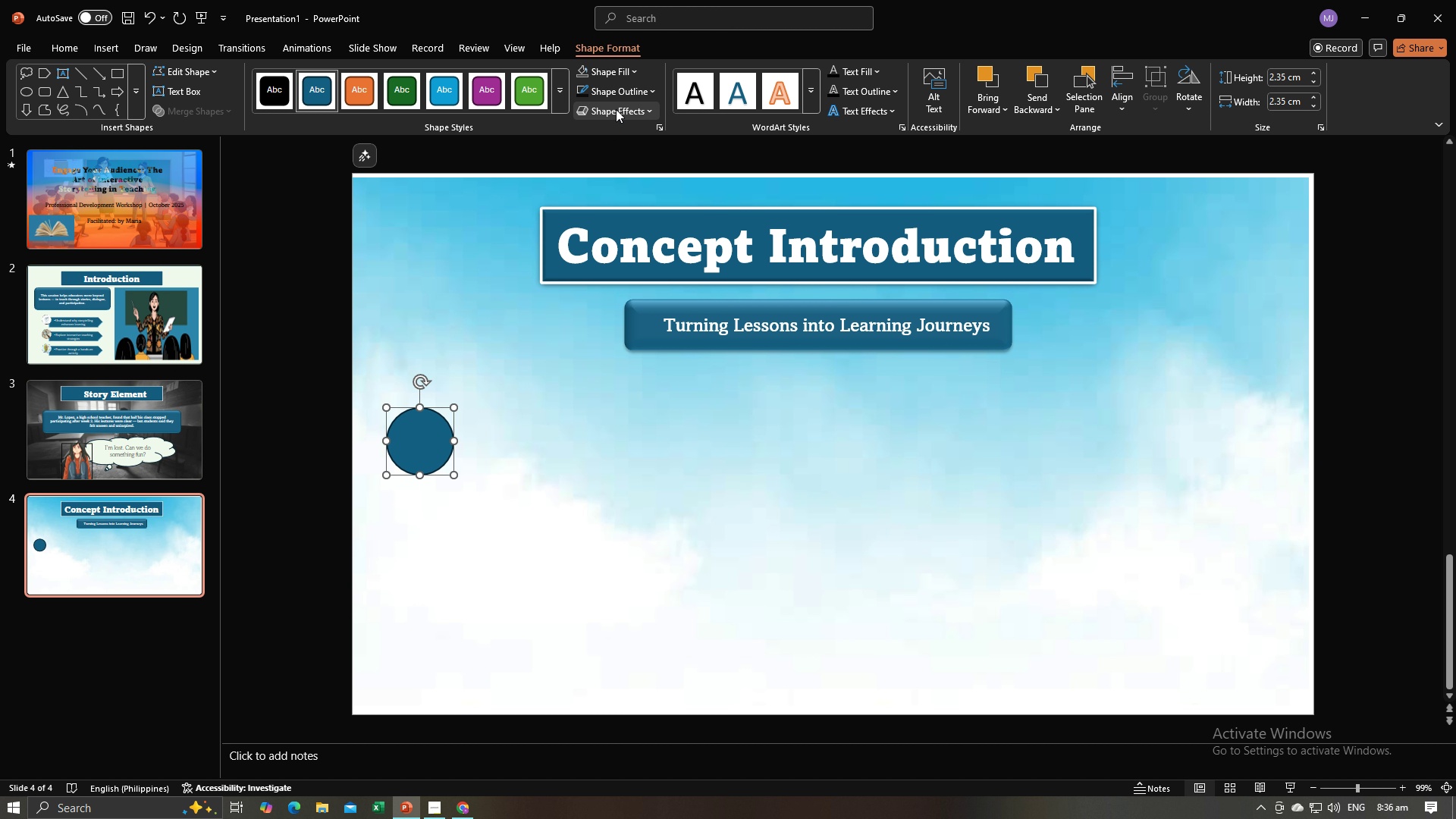 
left_click([627, 96])
 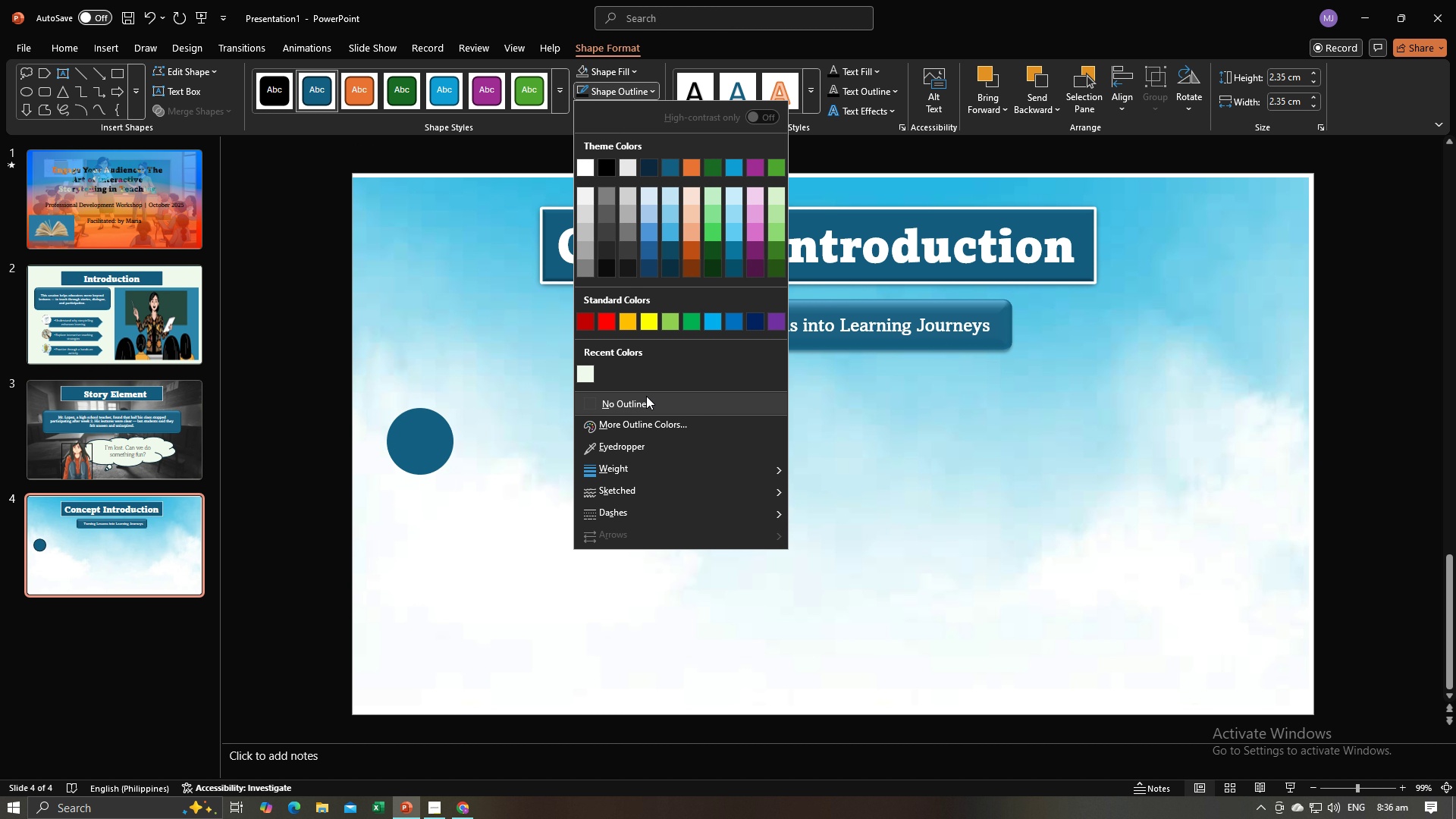 
left_click([646, 396])
 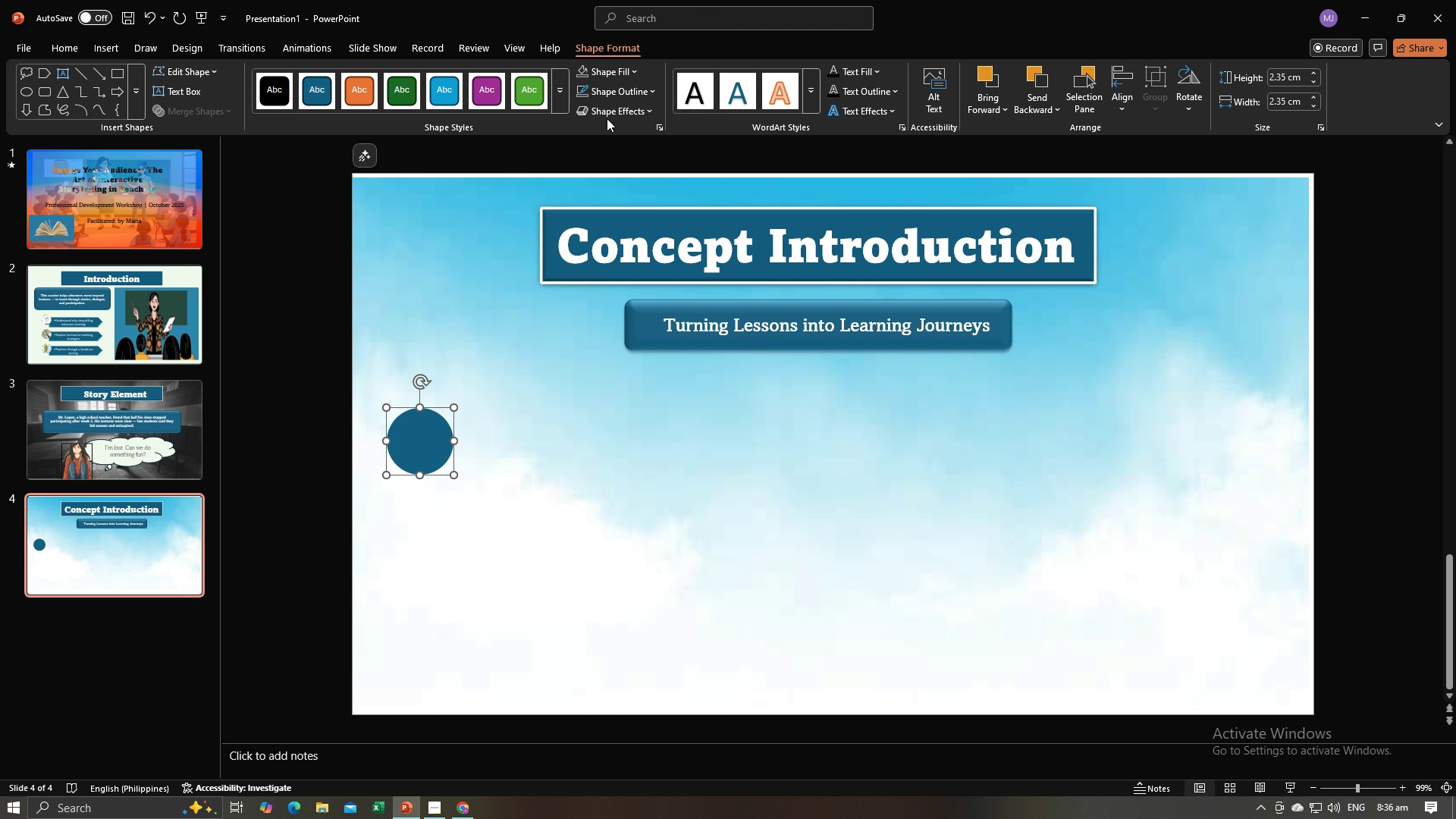 
left_click([607, 118])
 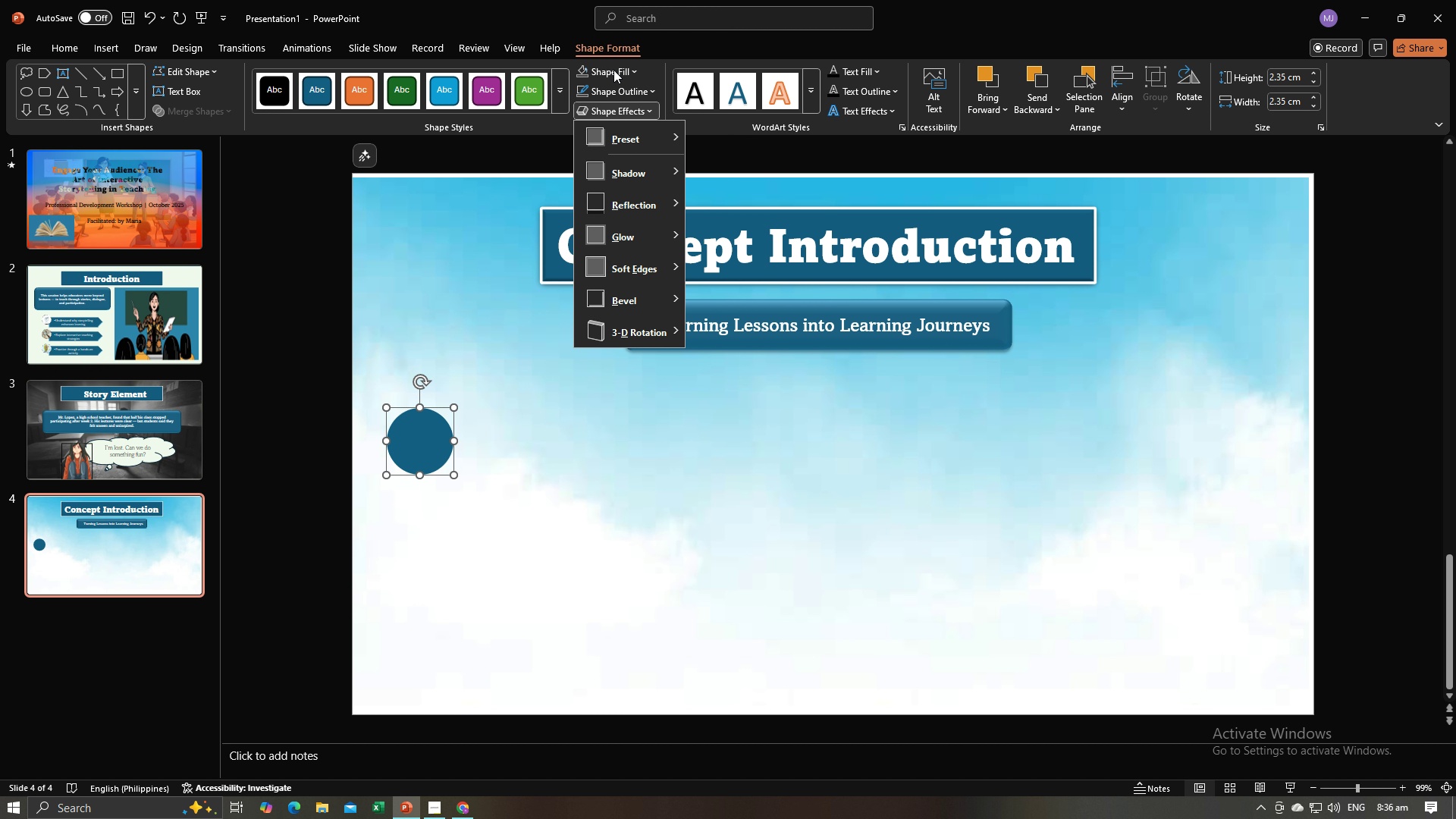 
left_click([613, 70])
 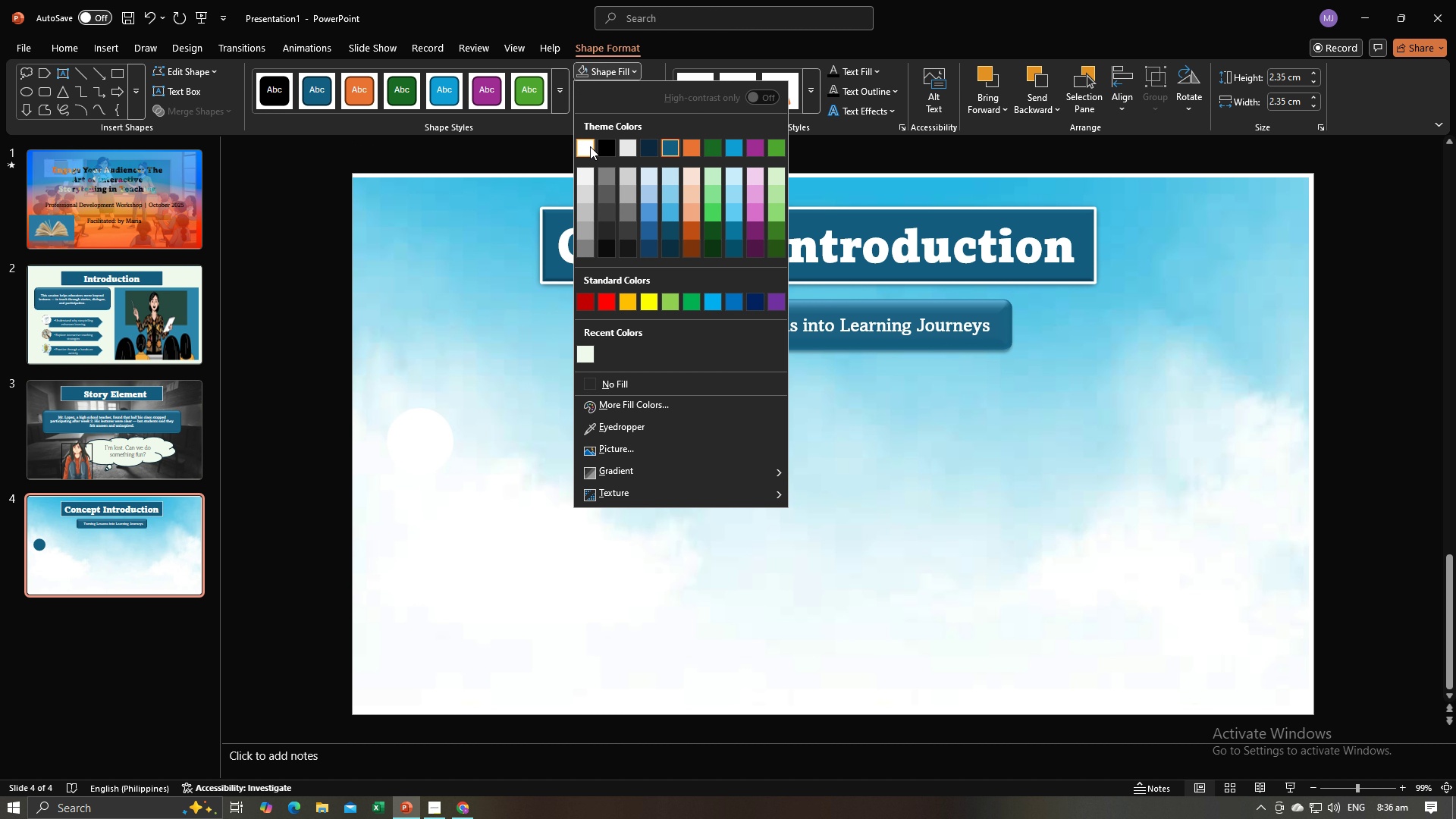 
left_click([590, 146])
 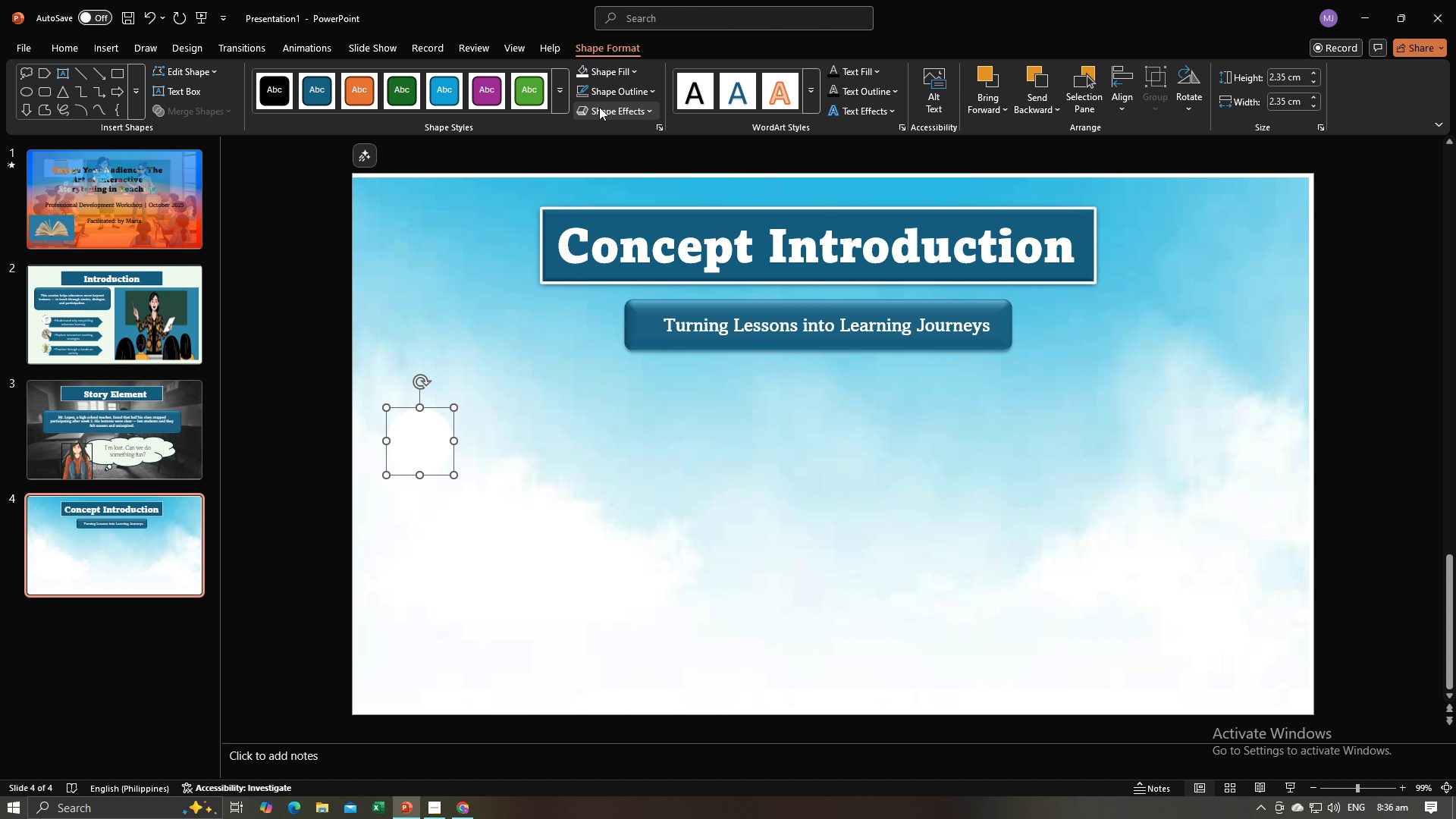 
left_click([599, 107])
 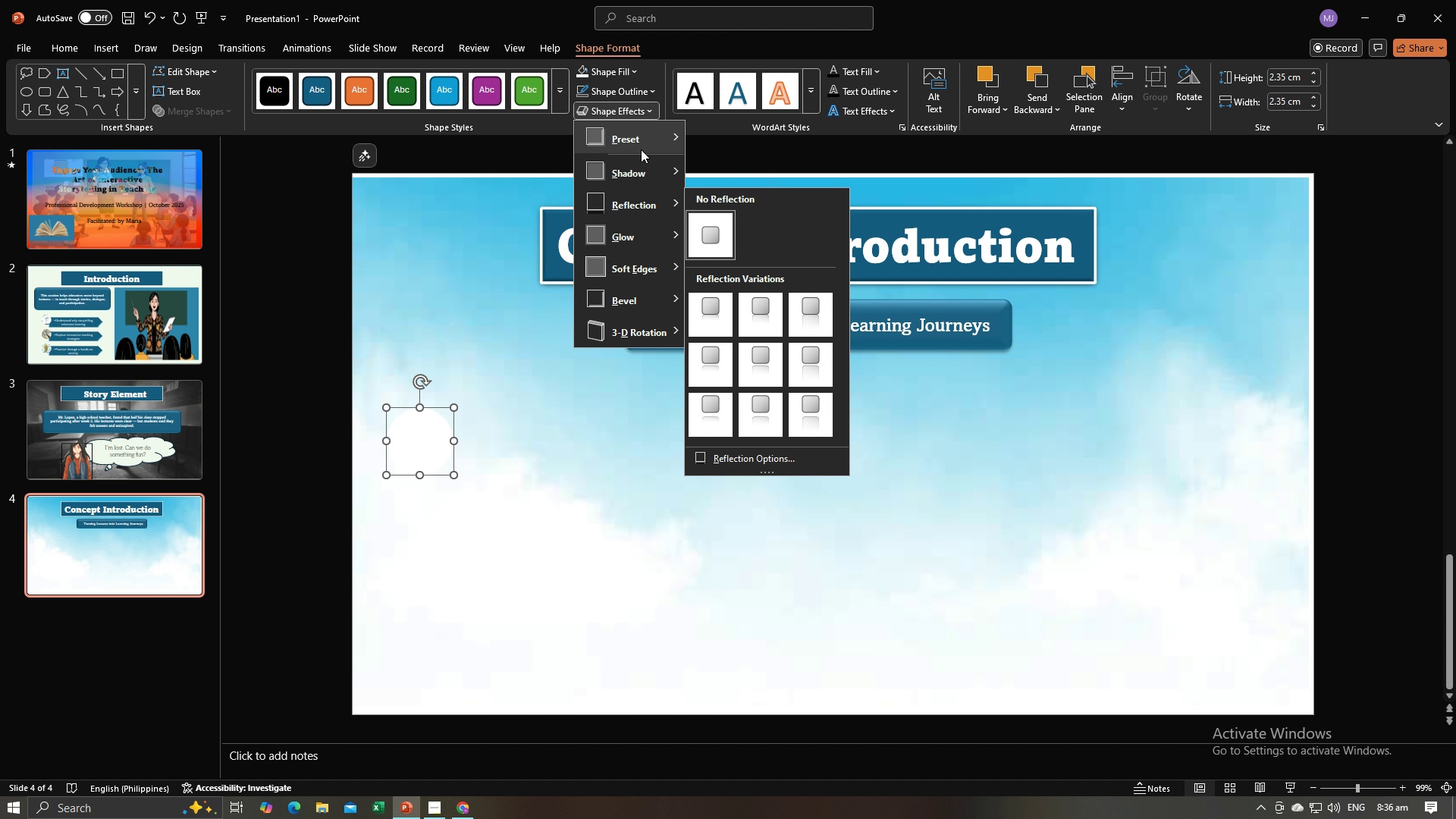 
left_click([642, 148])
 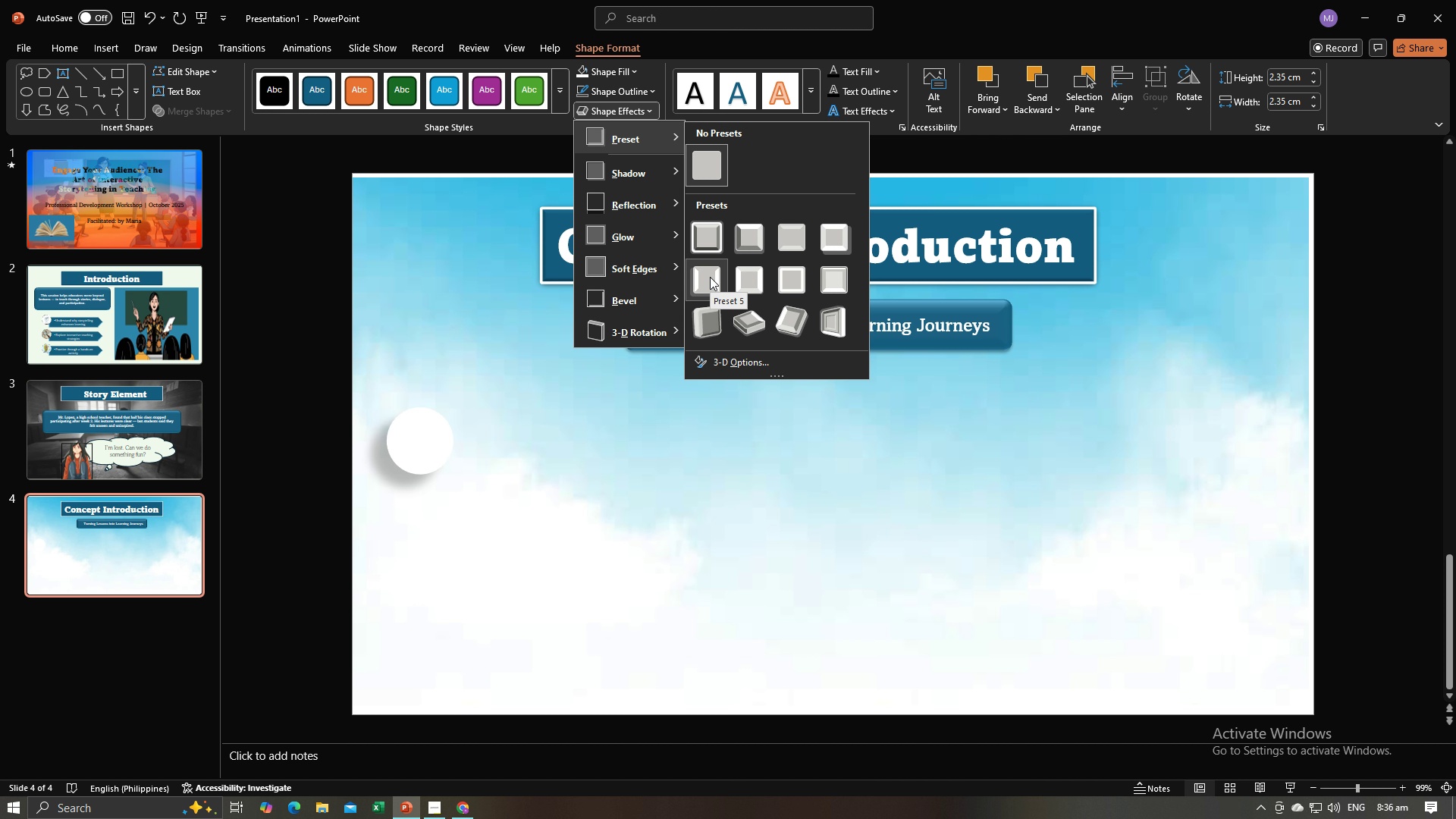 
left_click([710, 277])
 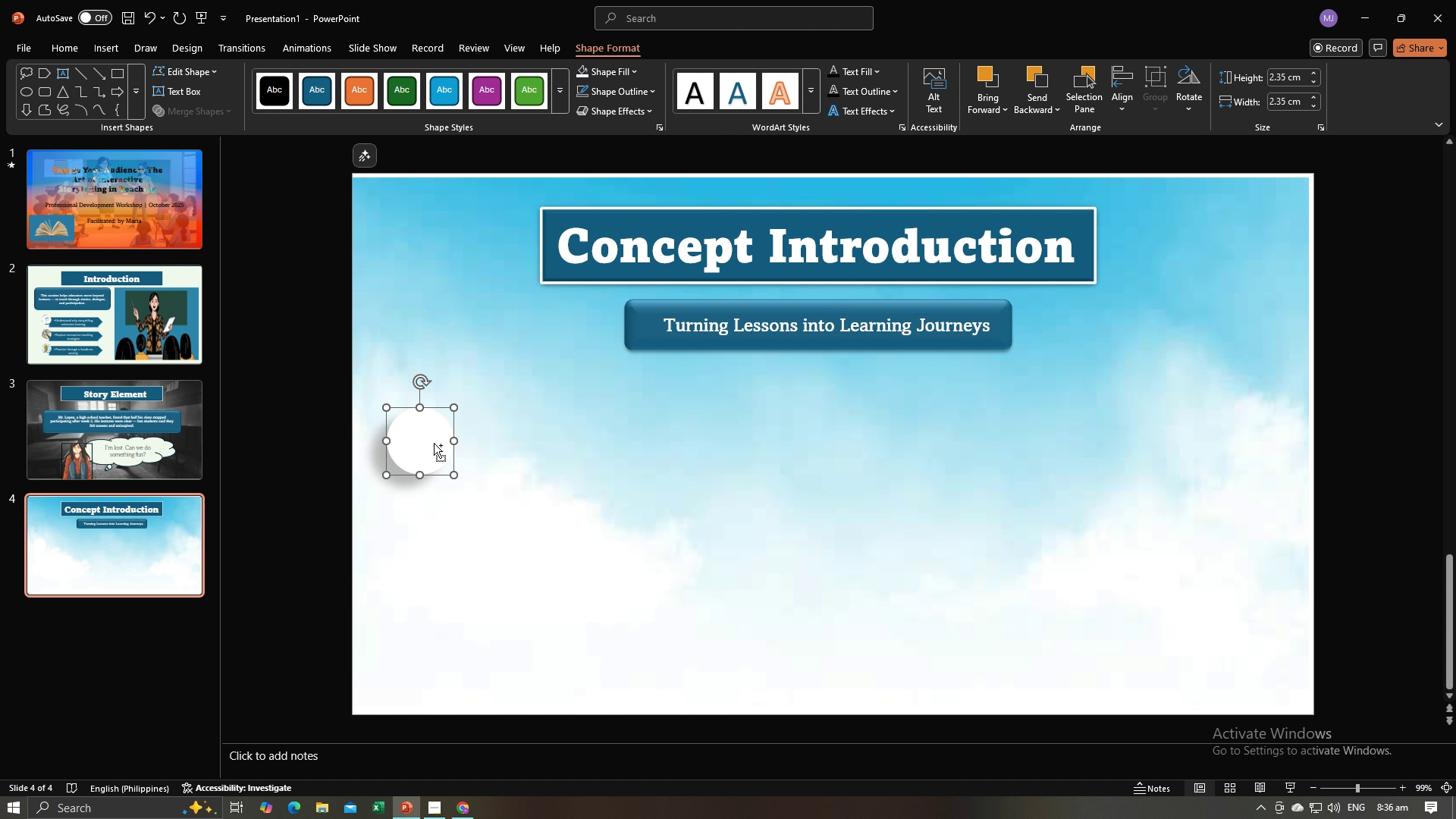 
key(Control+C)
 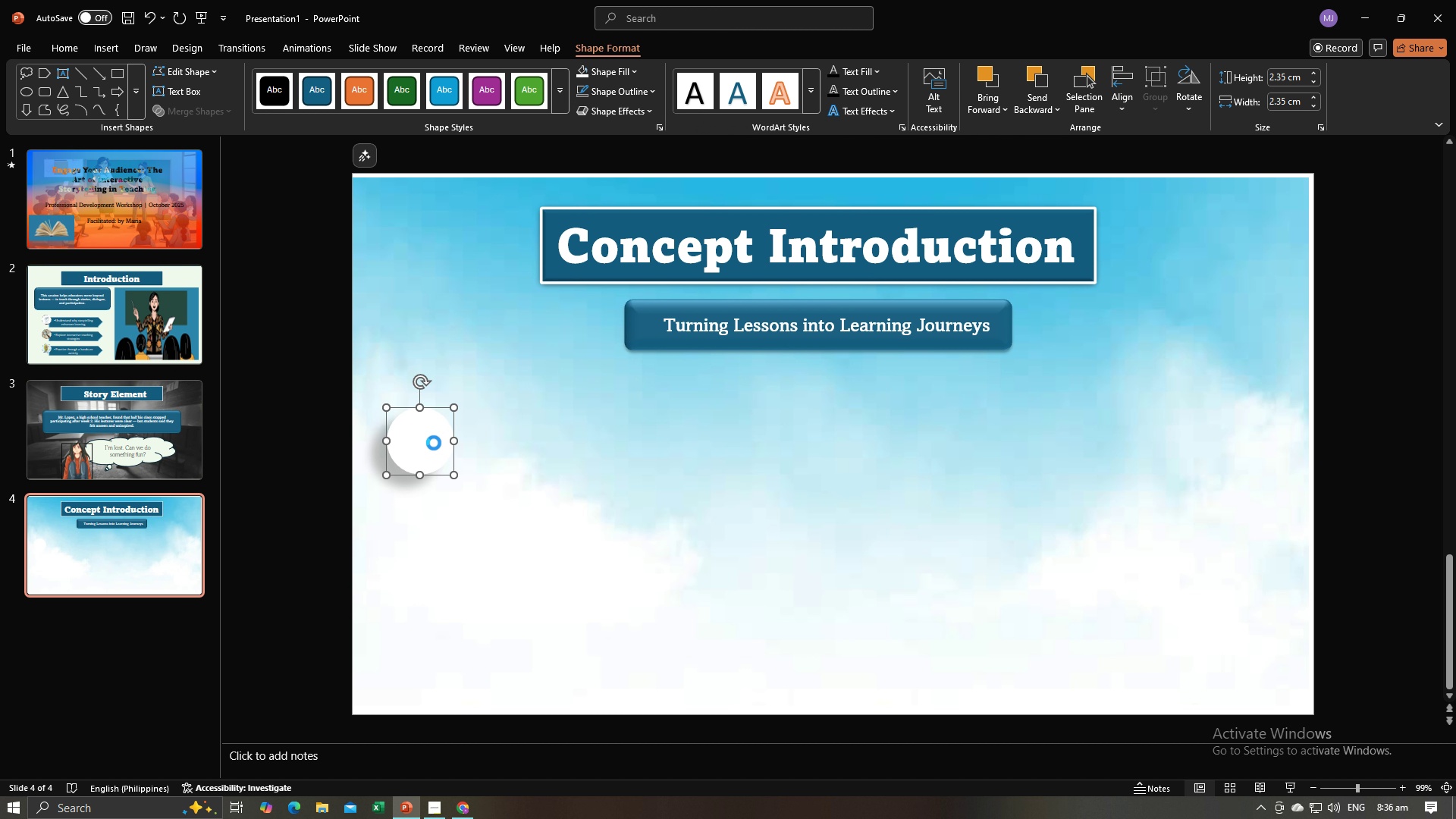 
key(Control+V)
 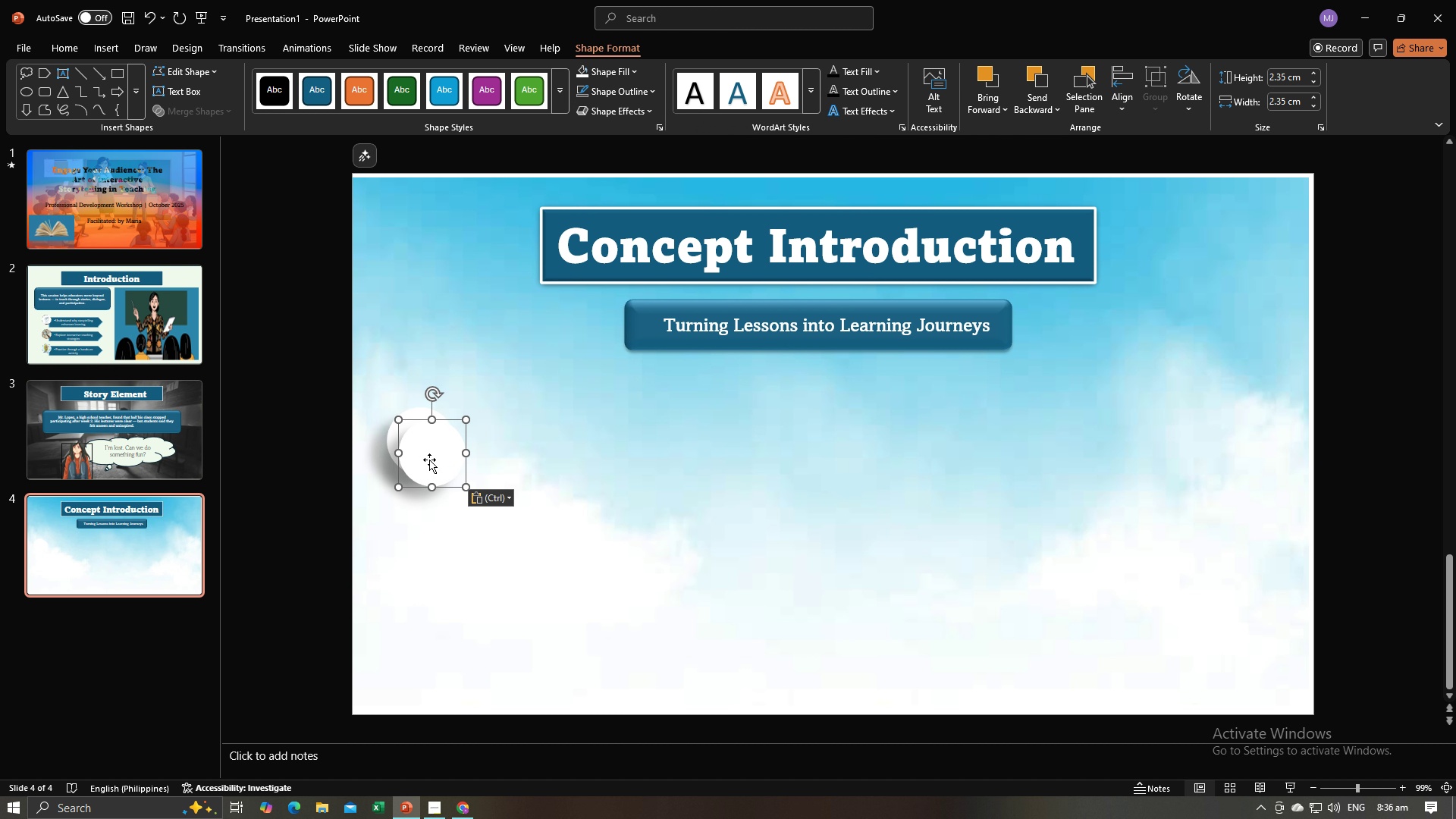 
left_click_drag(start_coordinate=[425, 478], to_coordinate=[410, 540])
 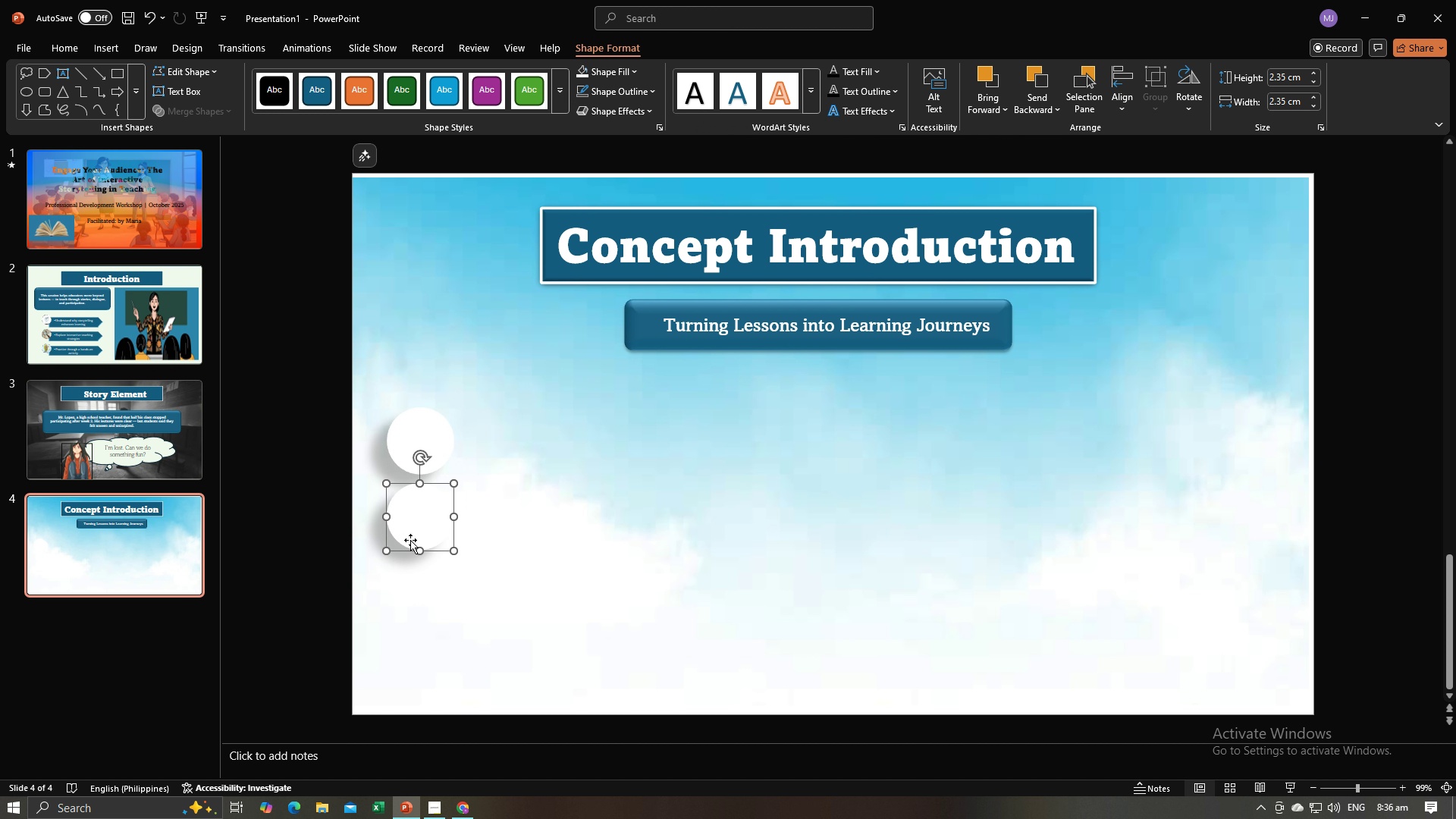 
key(Alt+AltLeft)
 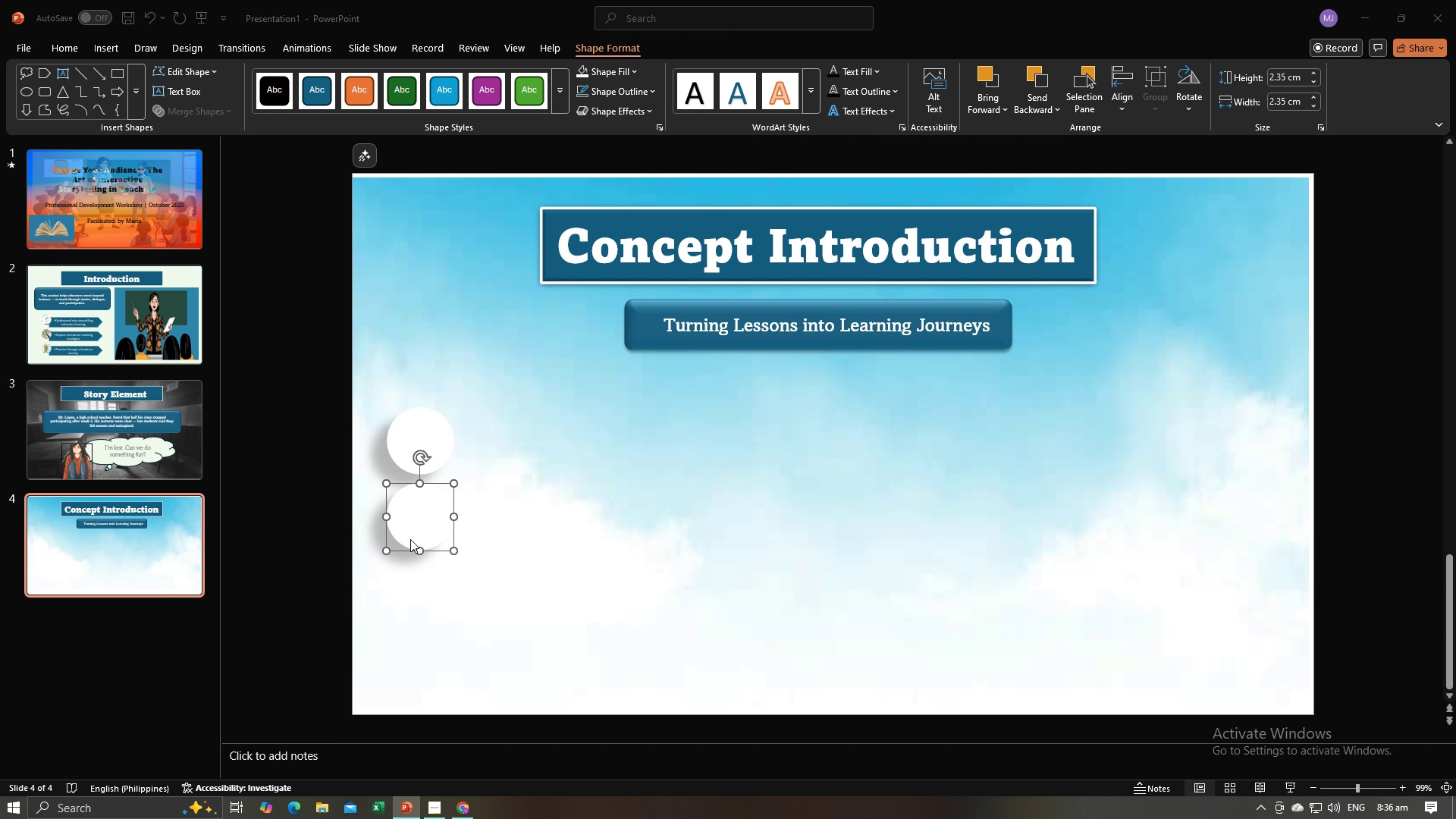 
key(Alt+Tab)
 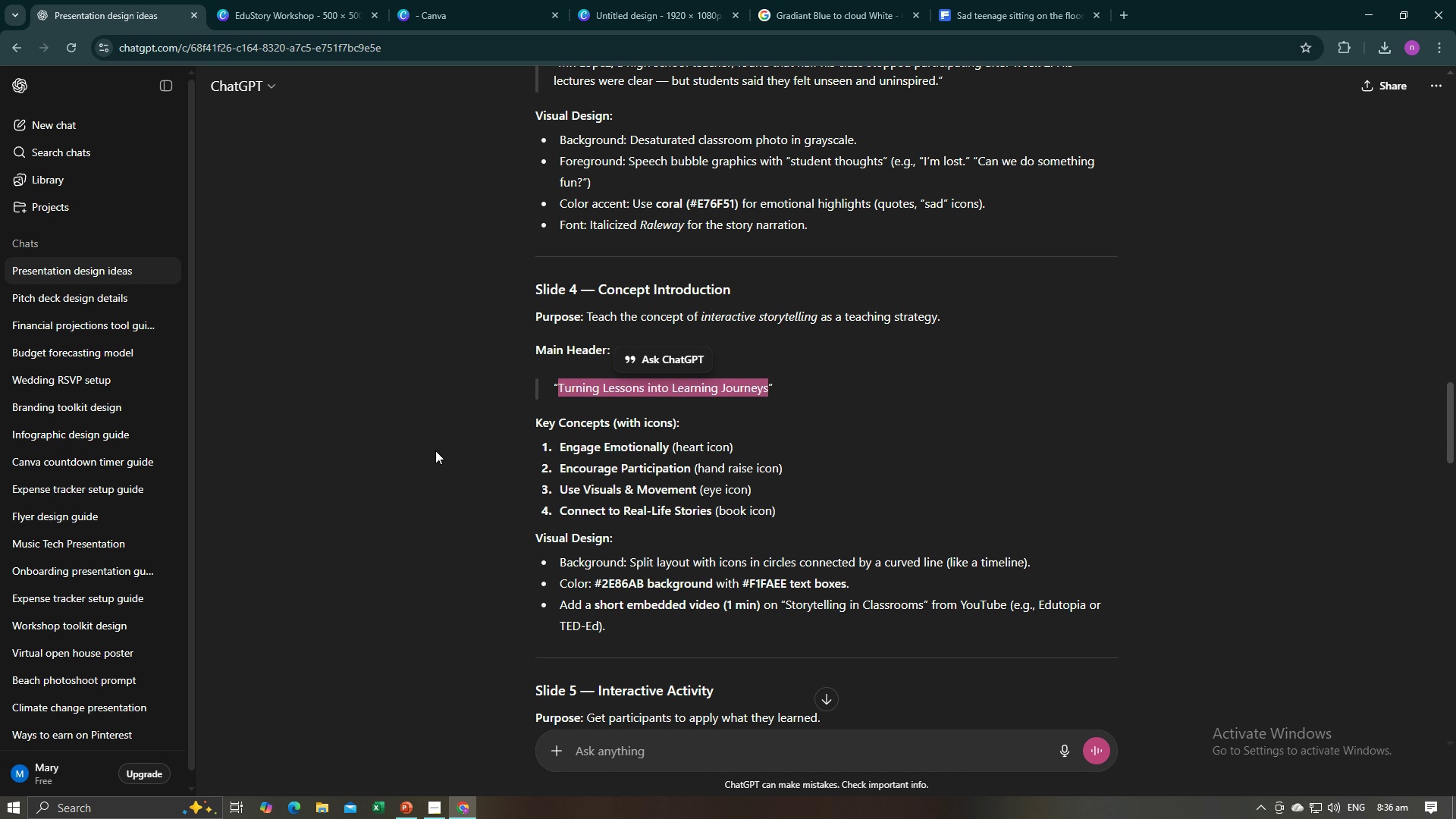 
key(Alt+AltLeft)
 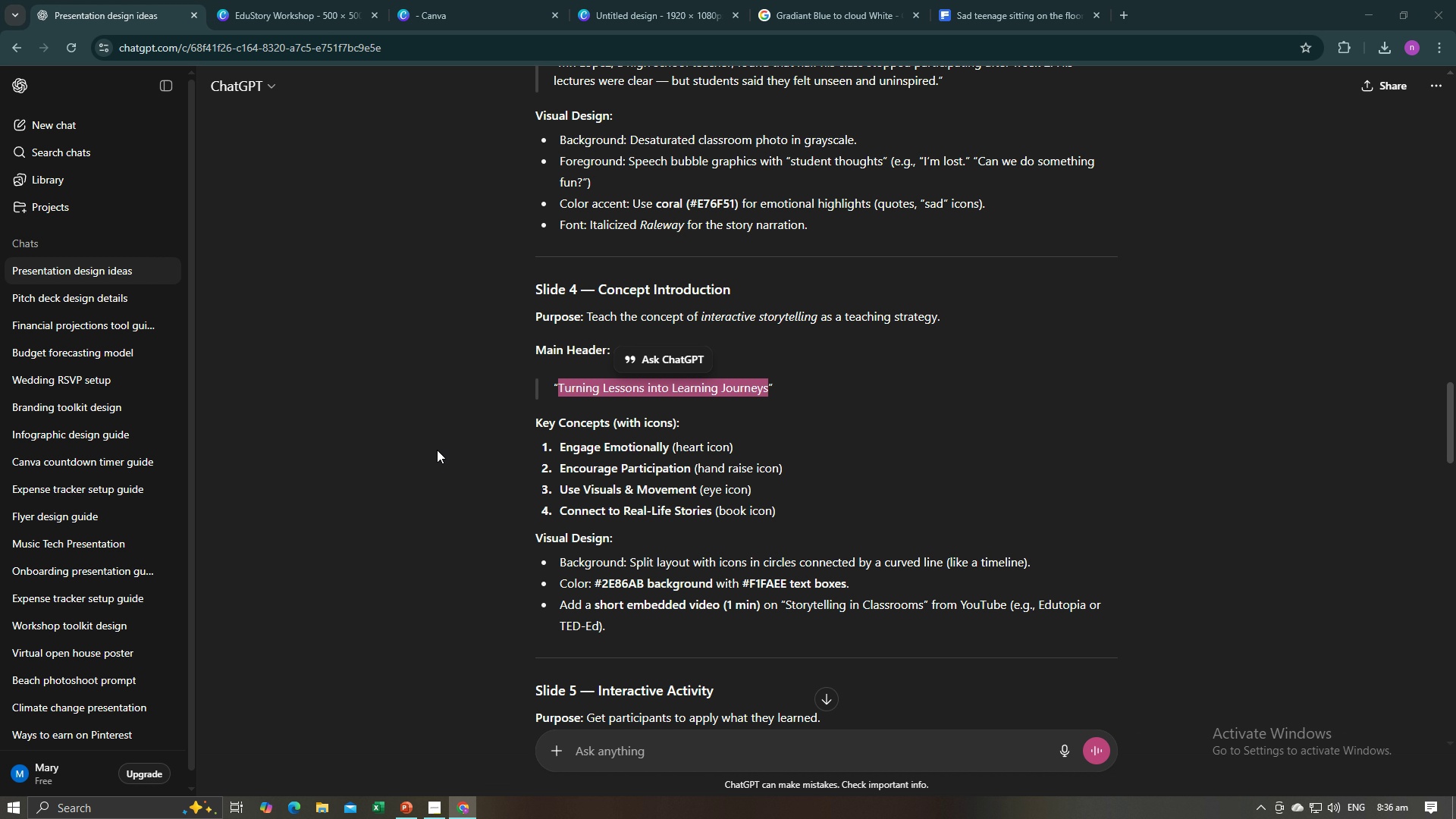 
key(Alt+Tab)
 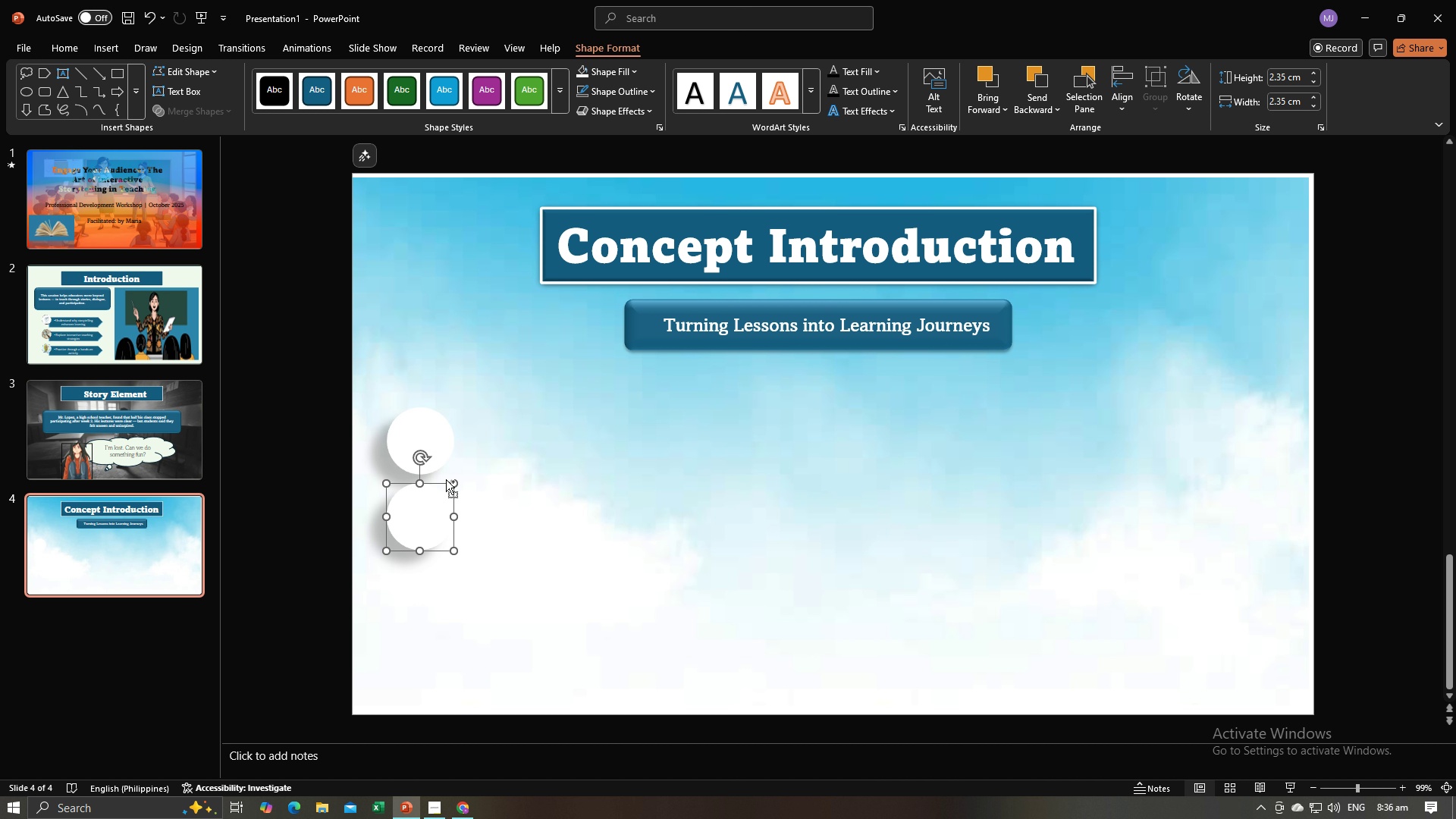 
key(Control+V)
 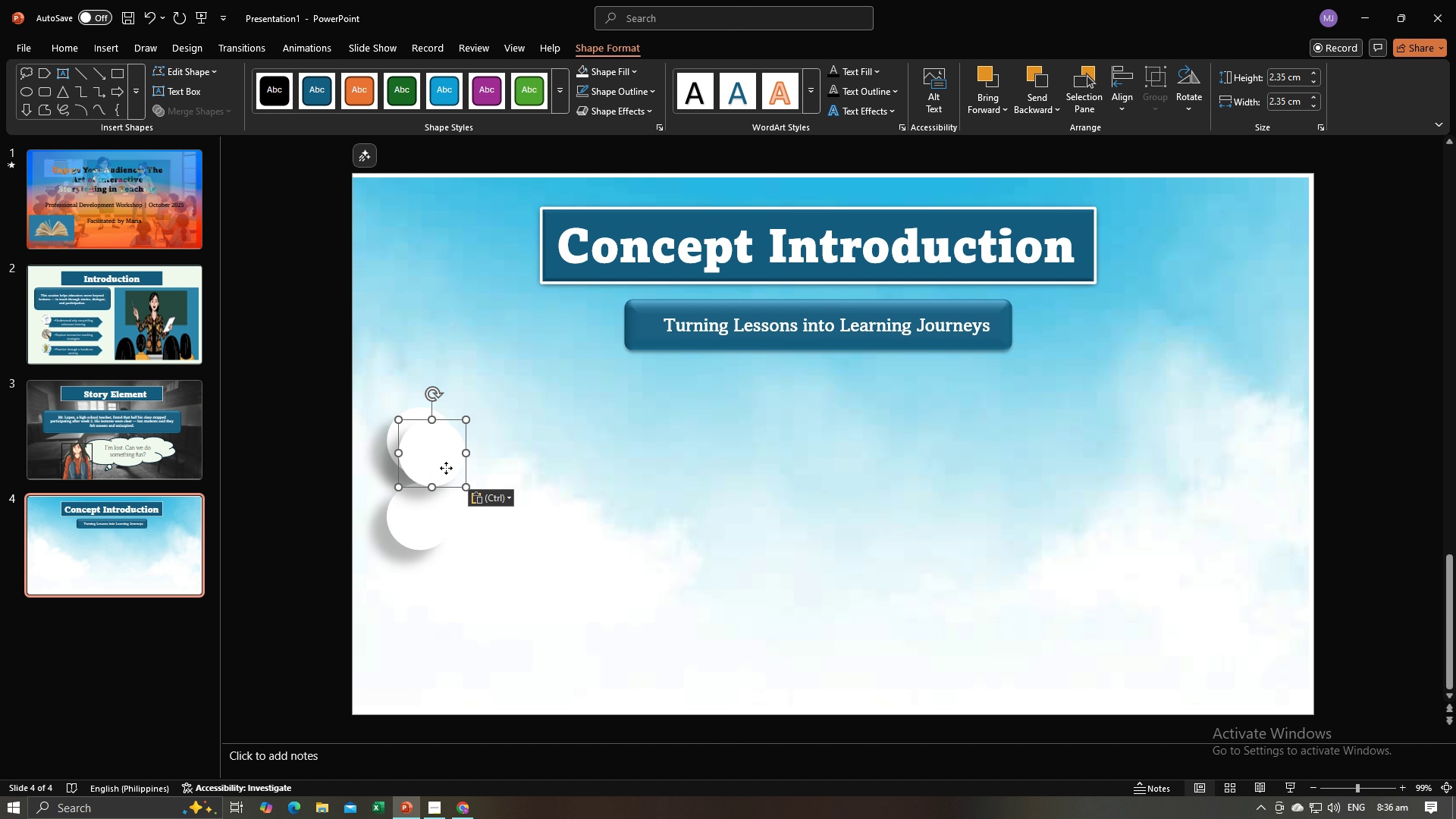 
left_click_drag(start_coordinate=[446, 468], to_coordinate=[427, 607])
 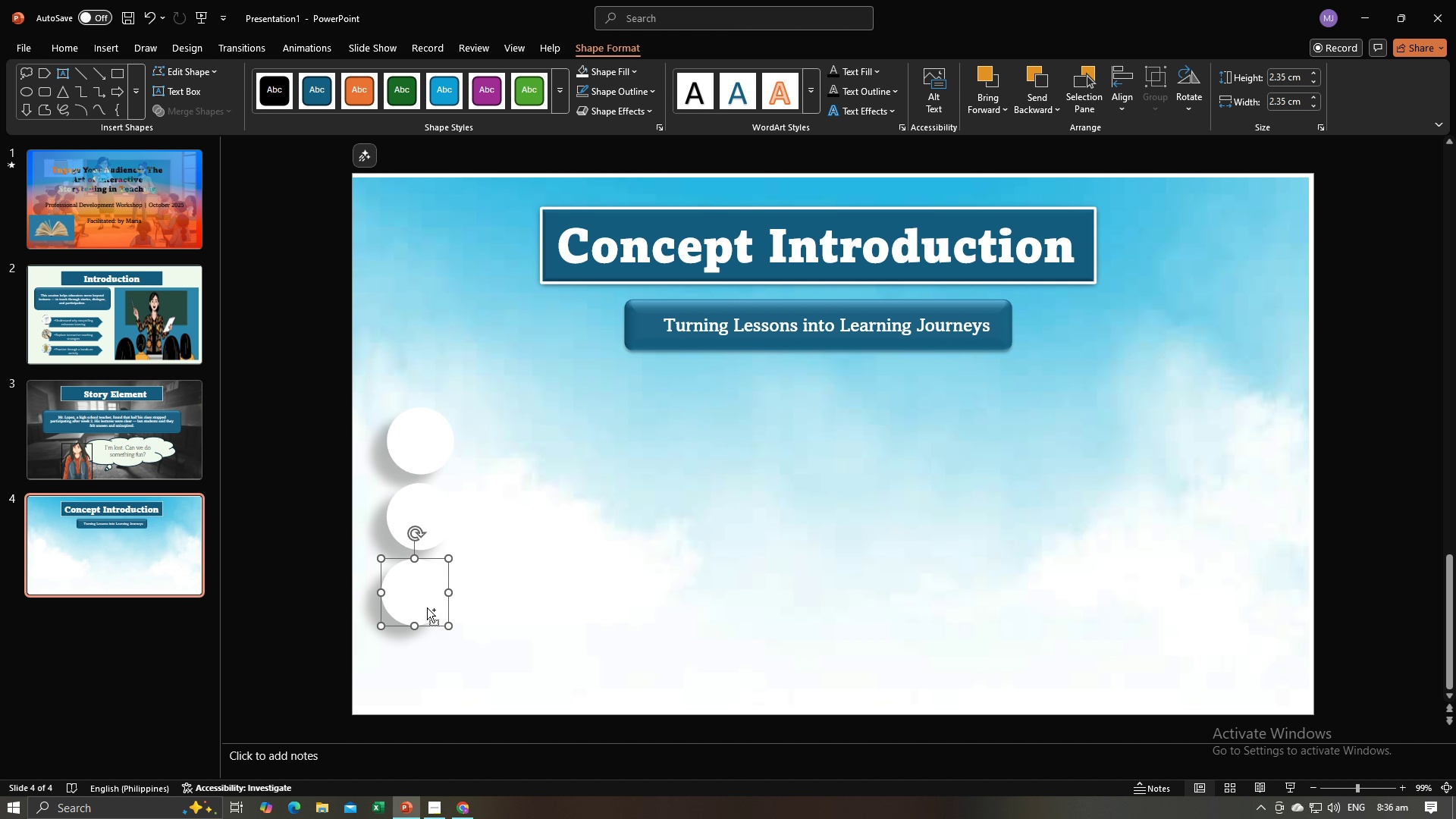 
key(Control+V)
 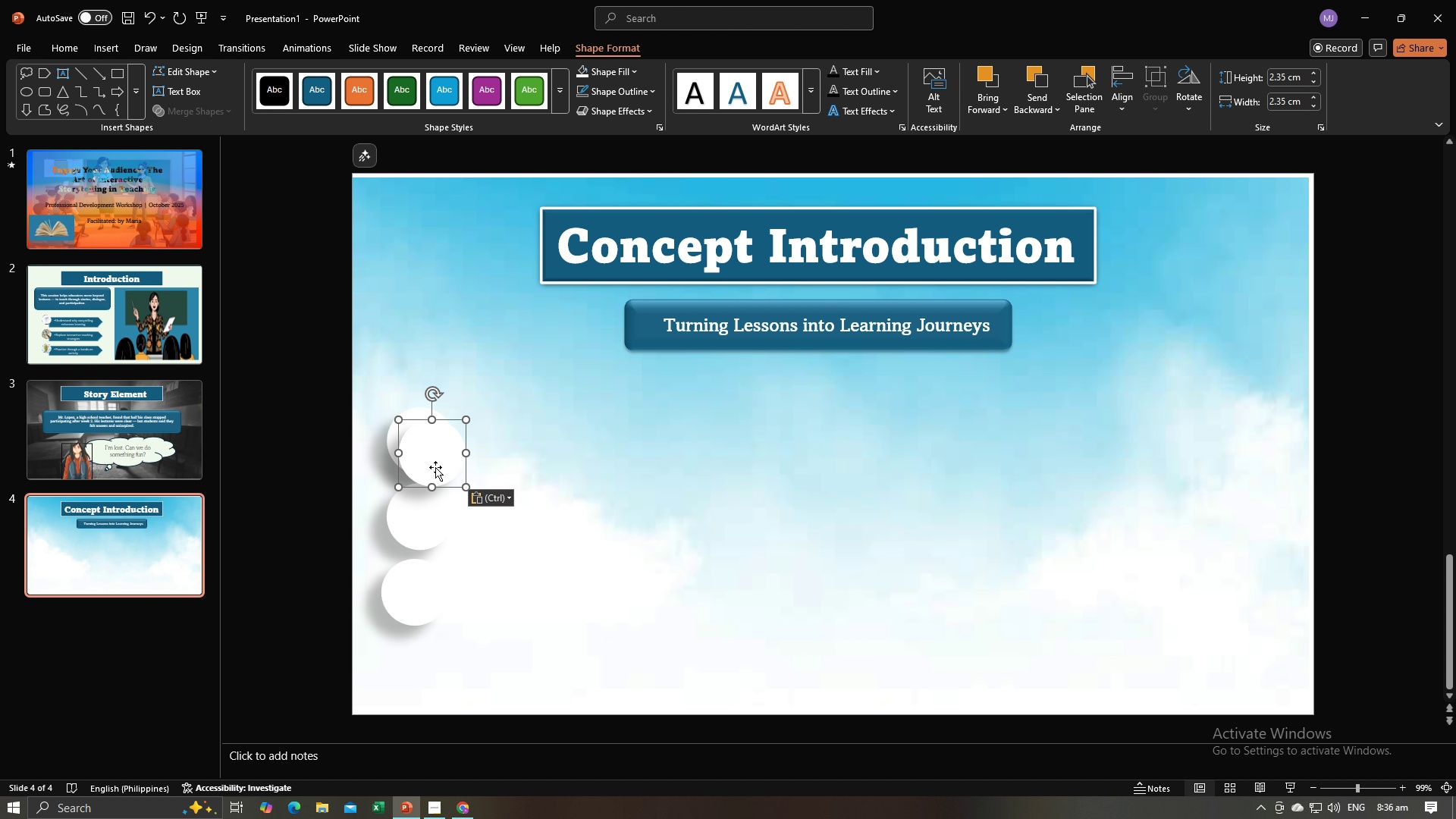 
left_click_drag(start_coordinate=[435, 467], to_coordinate=[420, 682])
 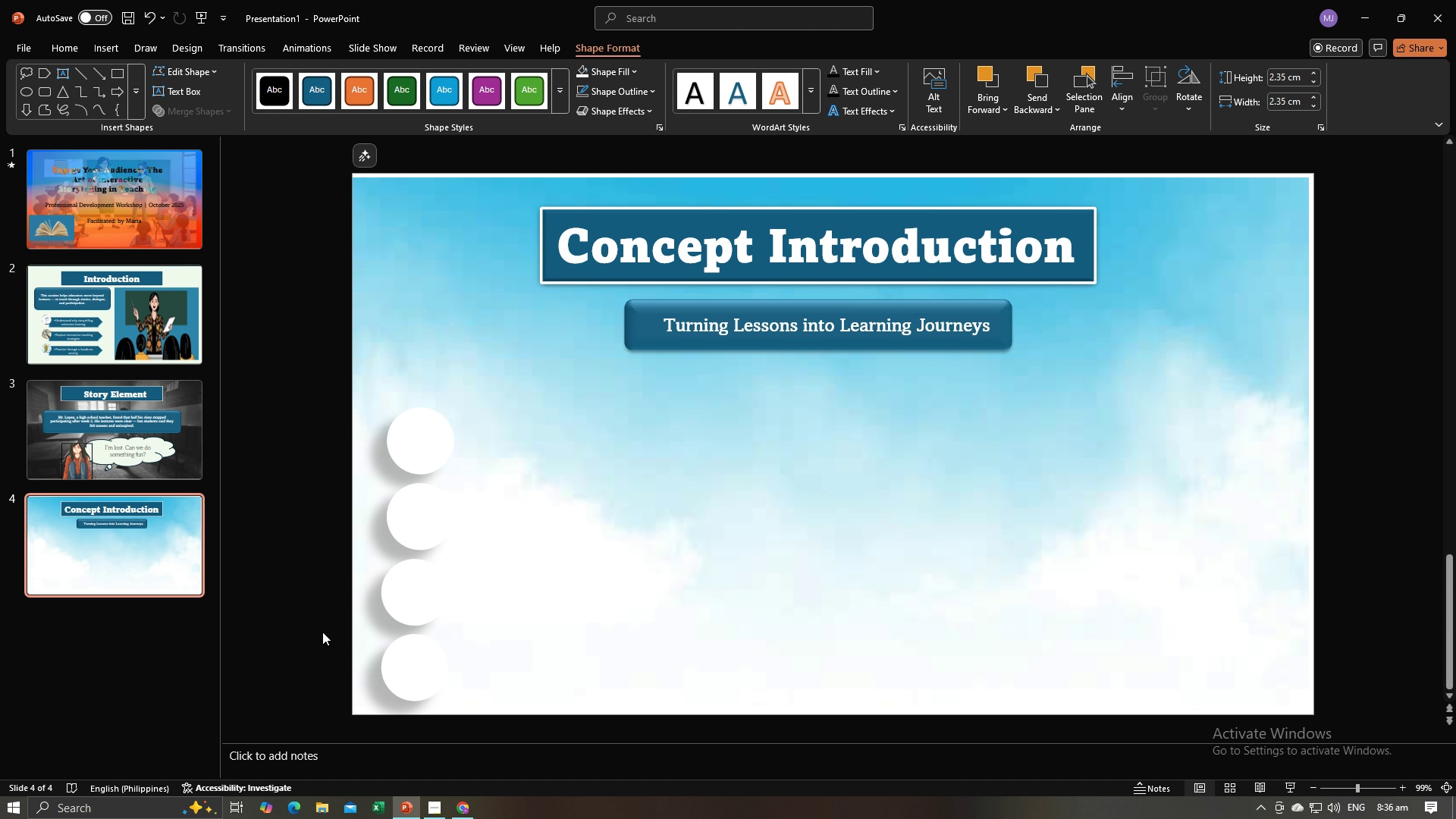 
left_click([322, 632])
 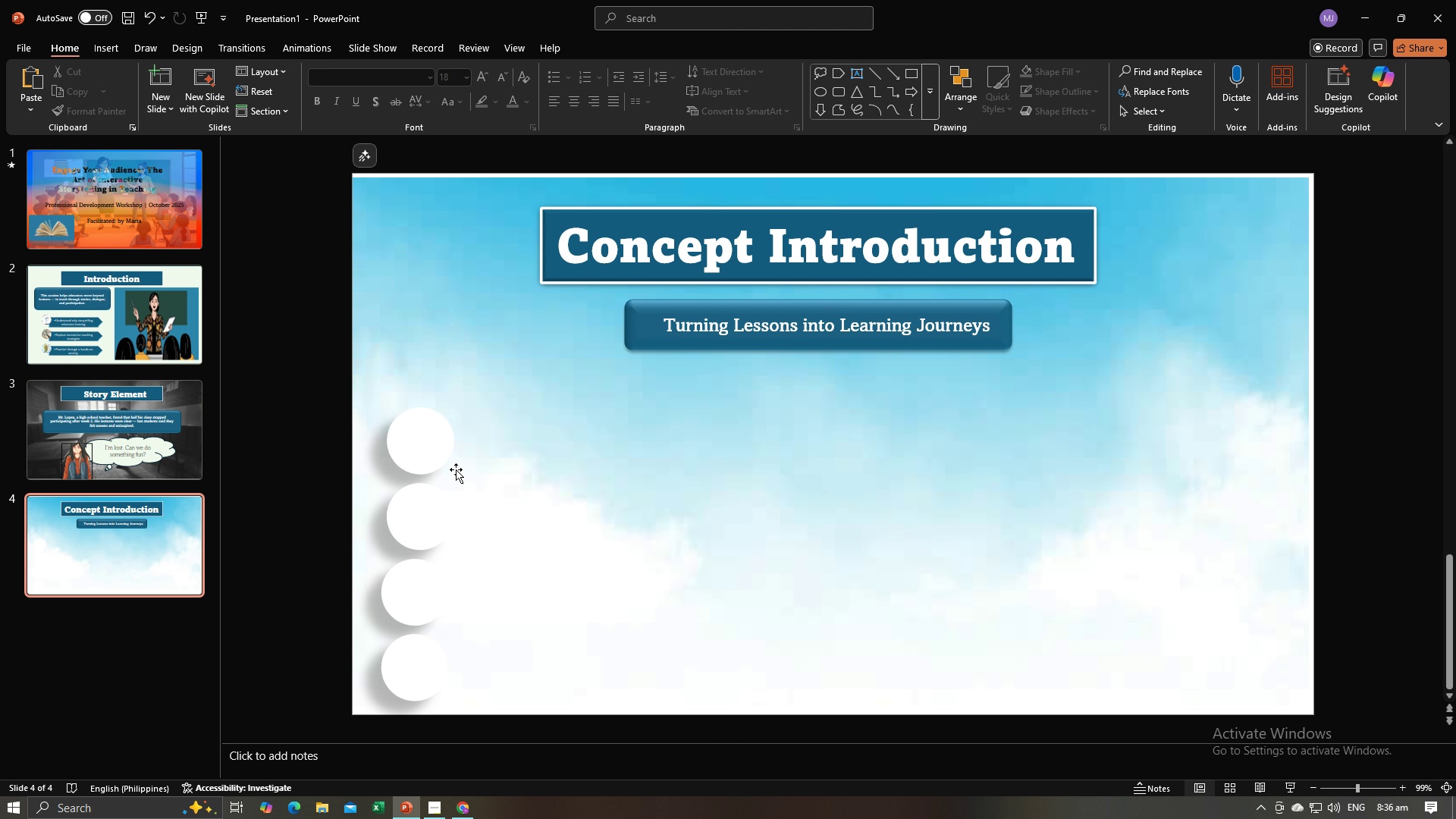 
key(Alt+AltLeft)
 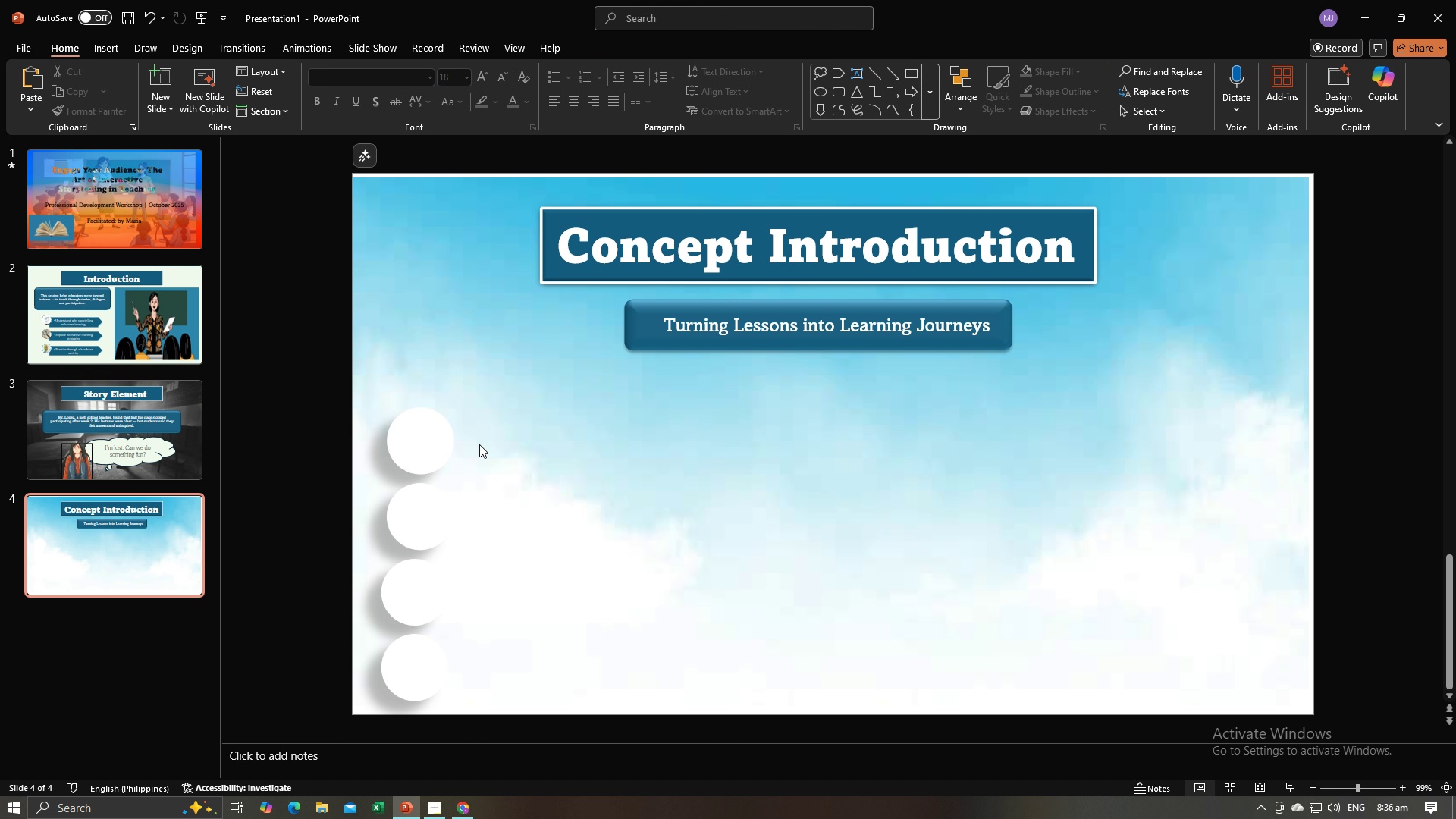 
key(Alt+Tab)
 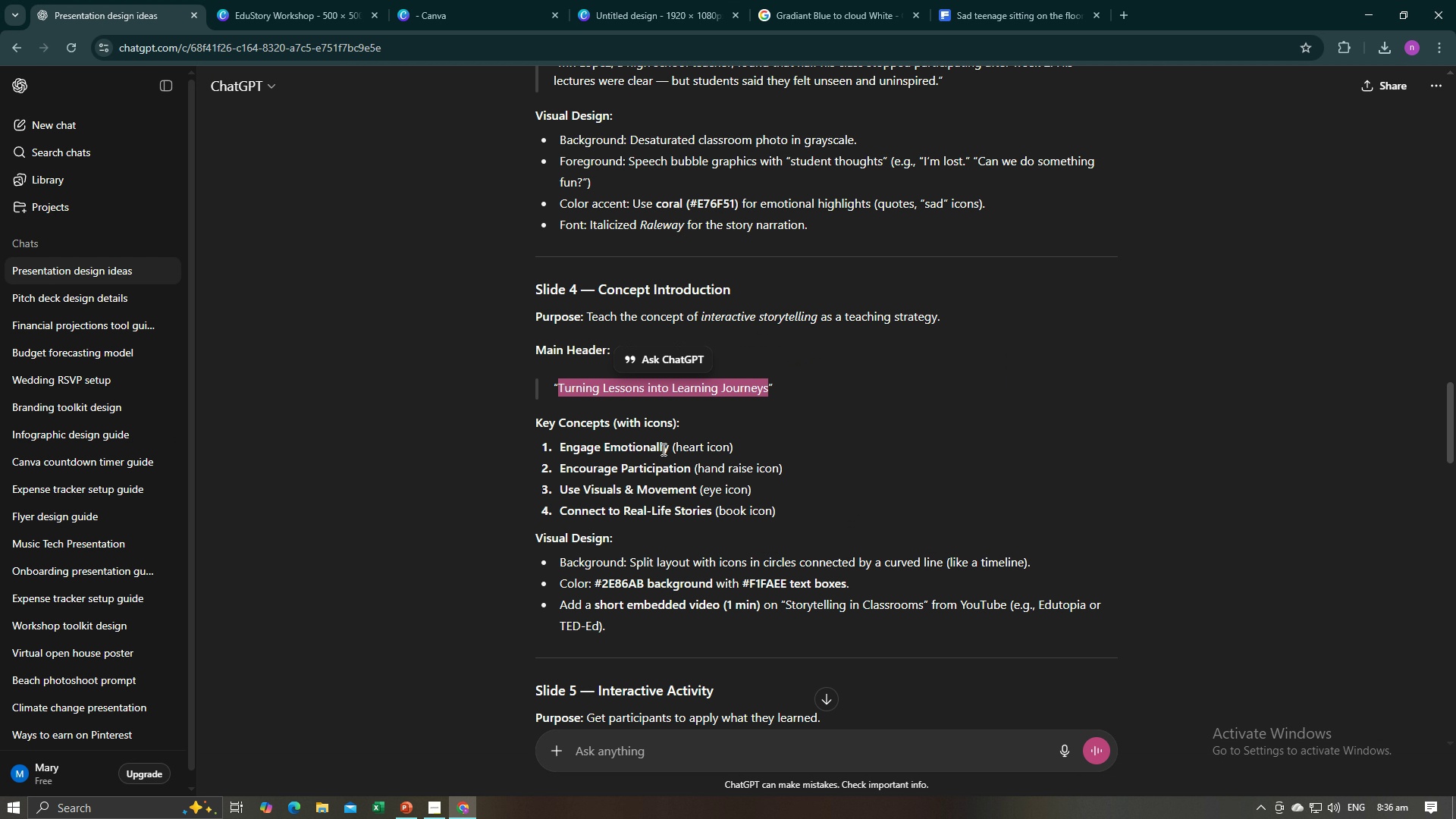 
left_click_drag(start_coordinate=[667, 449], to_coordinate=[559, 447])
 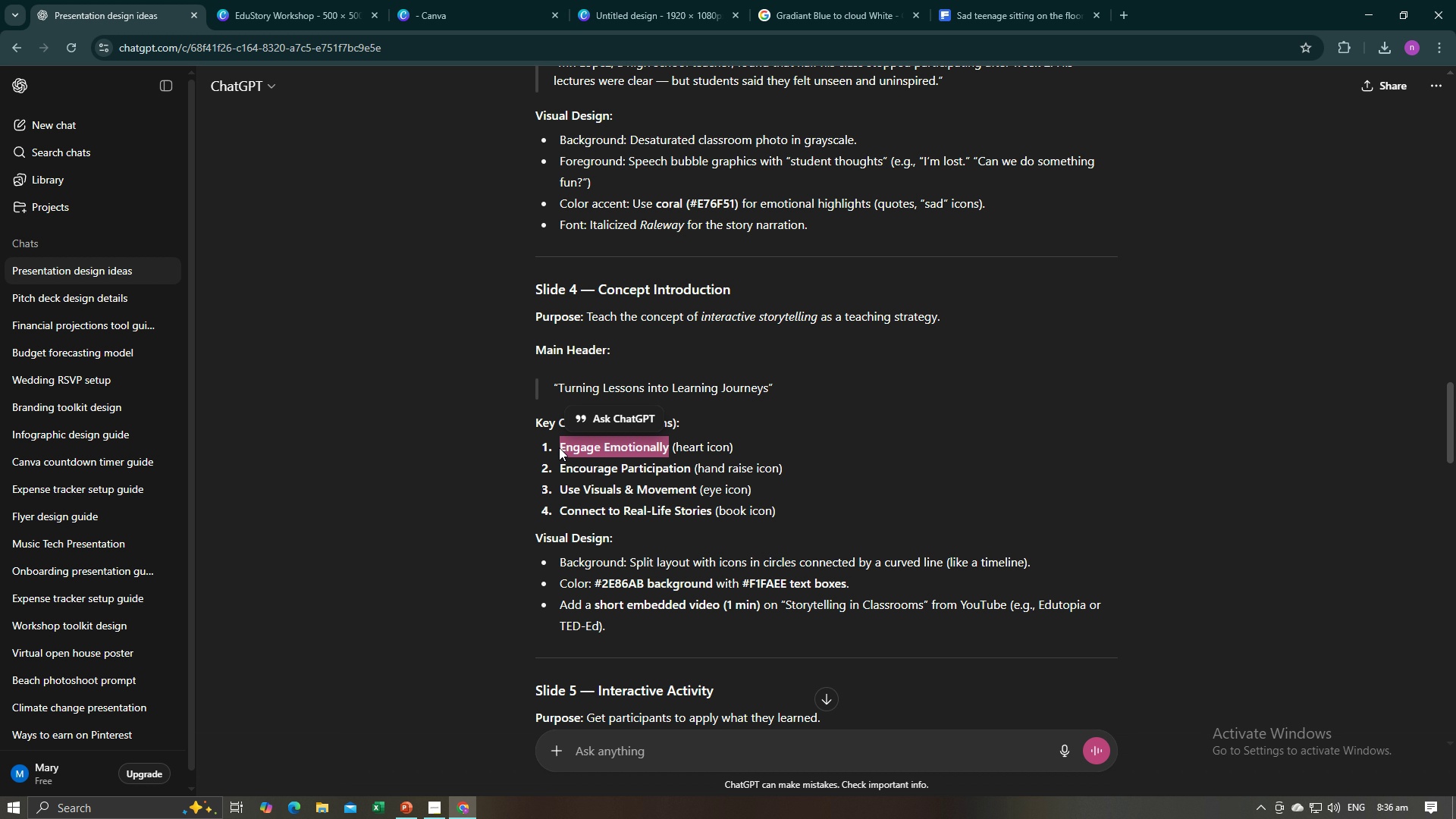 
key(Control+C)
 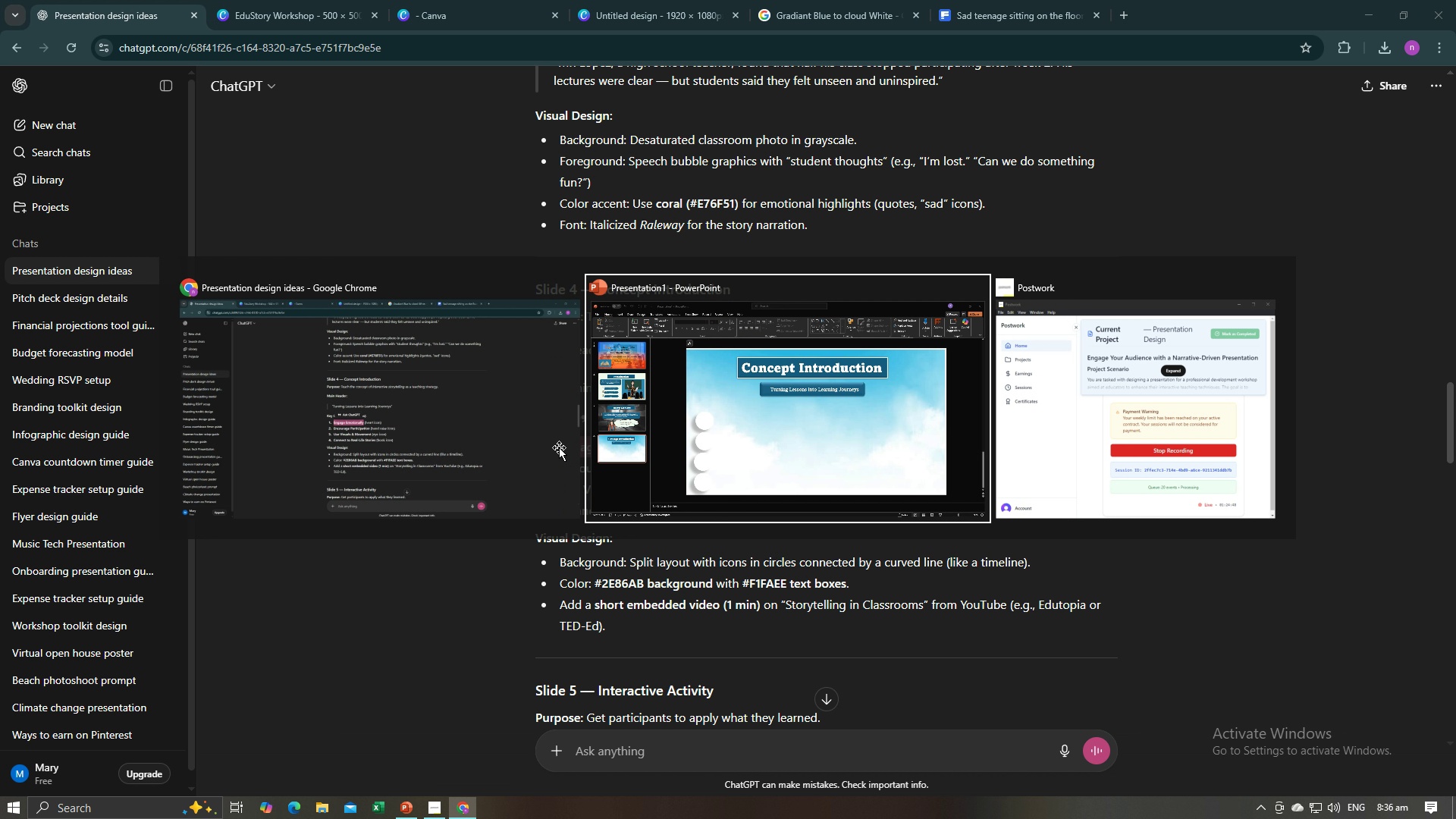 
key(Alt+AltLeft)
 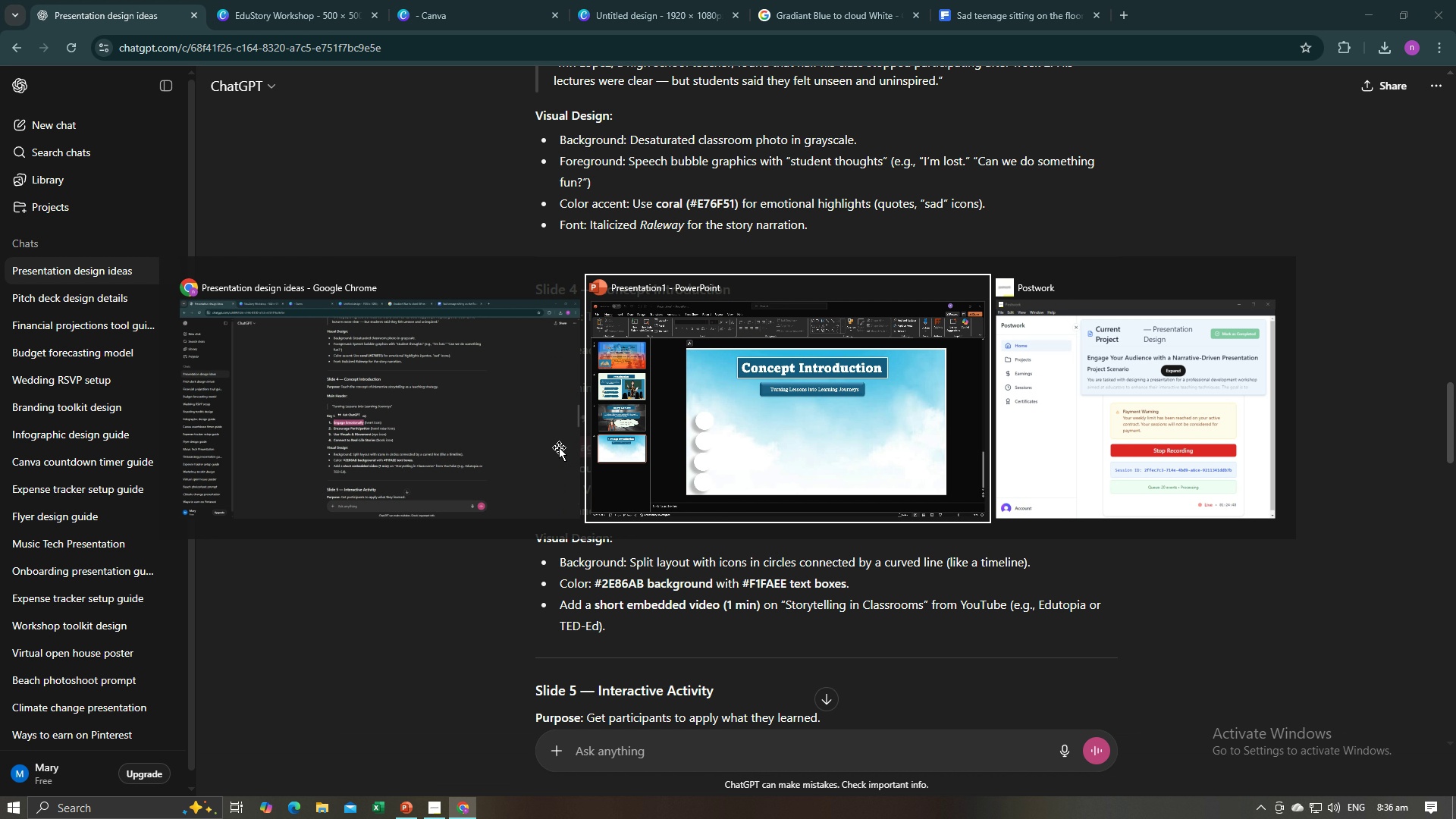 
key(Alt+Tab)
 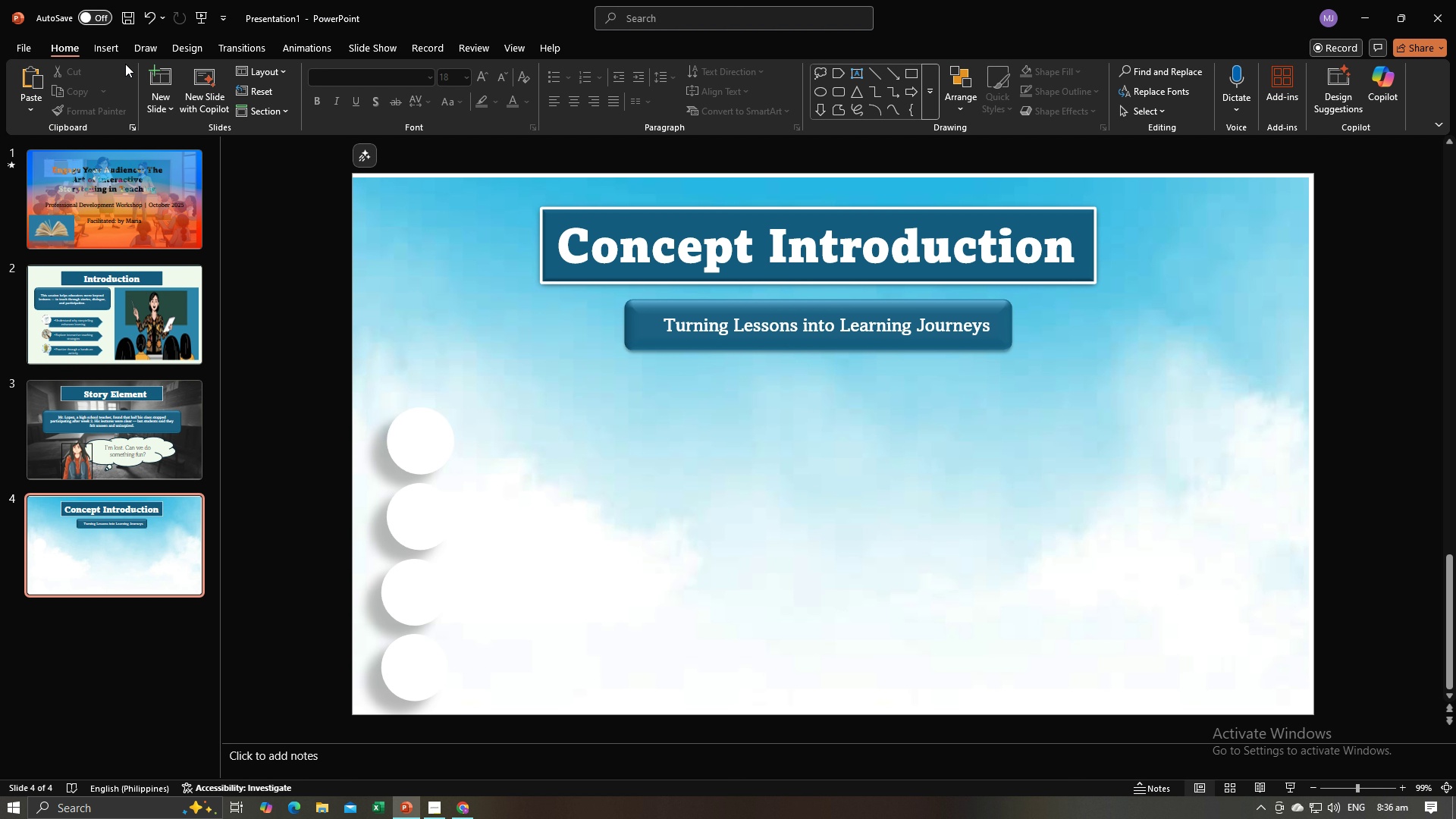 
left_click([113, 46])
 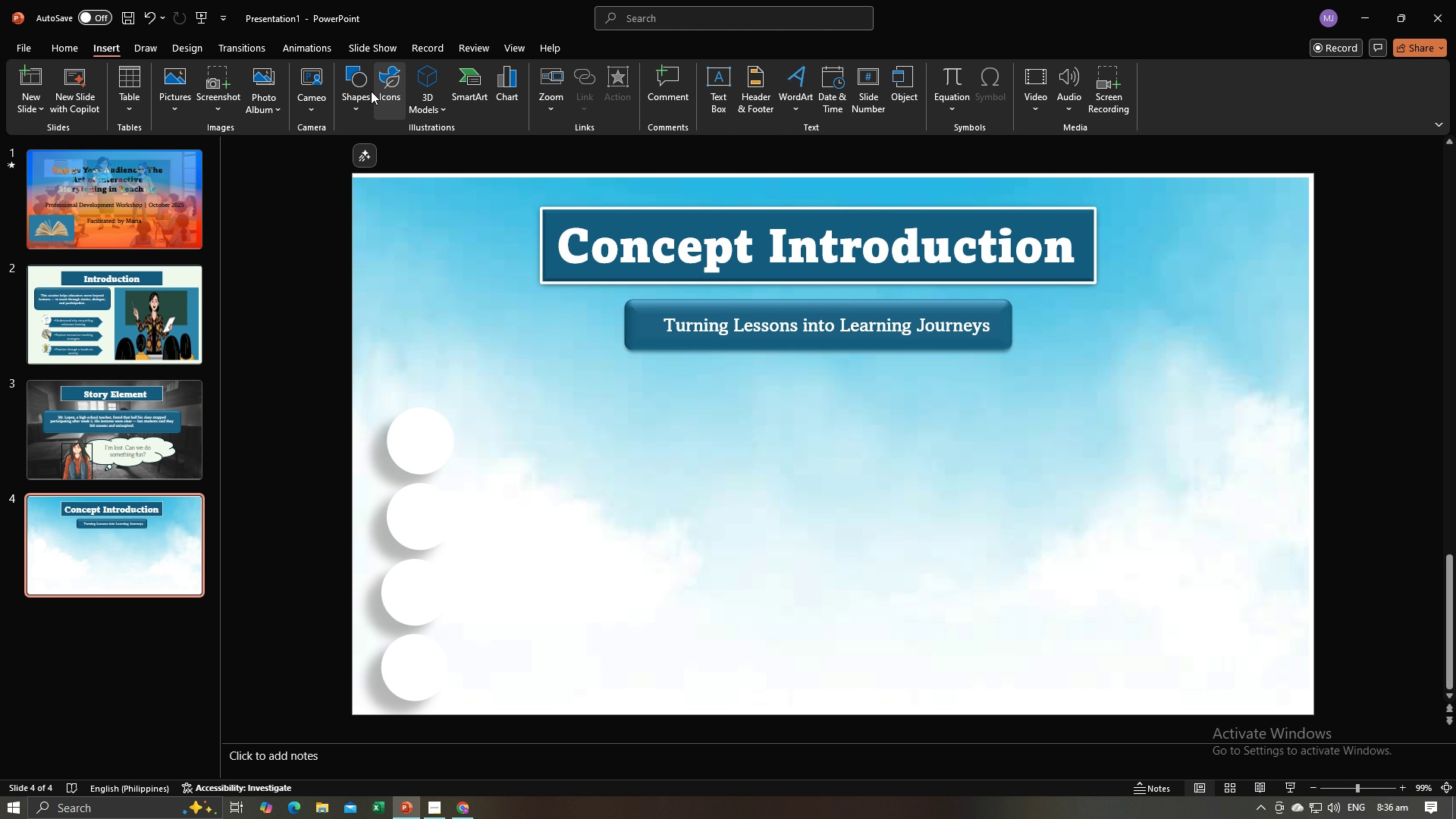 
left_click([362, 91])
 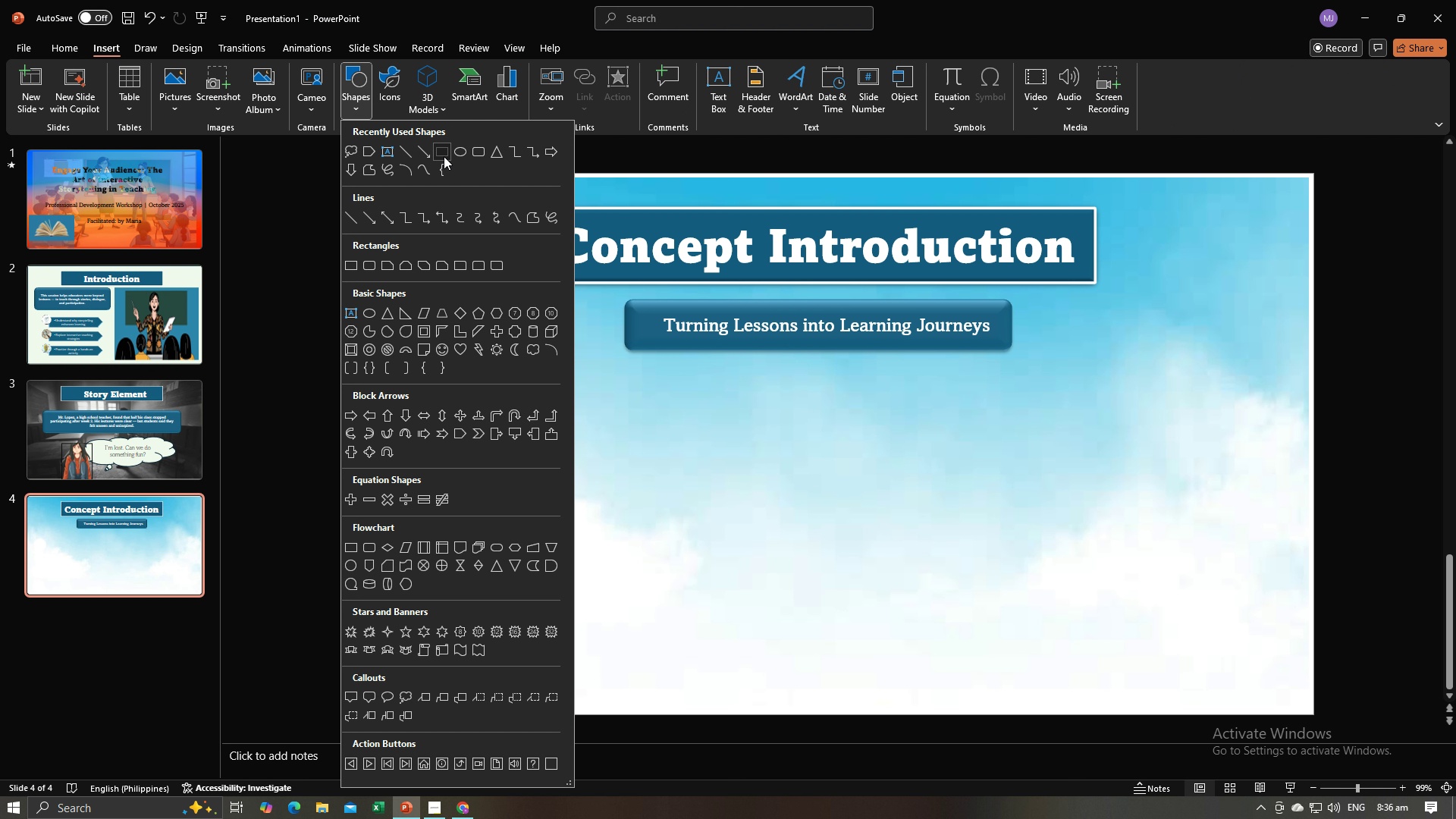 
left_click([444, 156])
 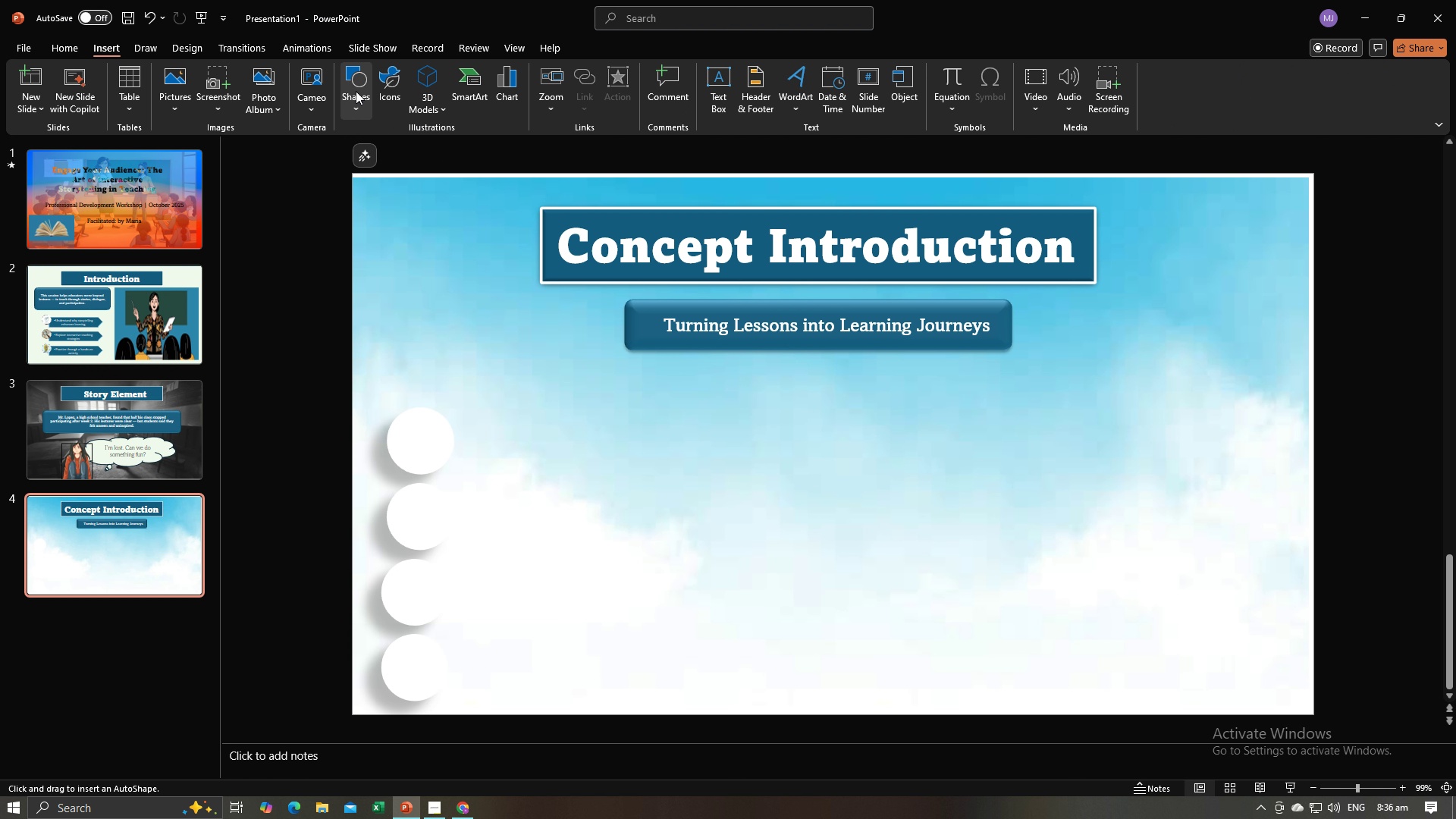 
left_click([356, 91])
 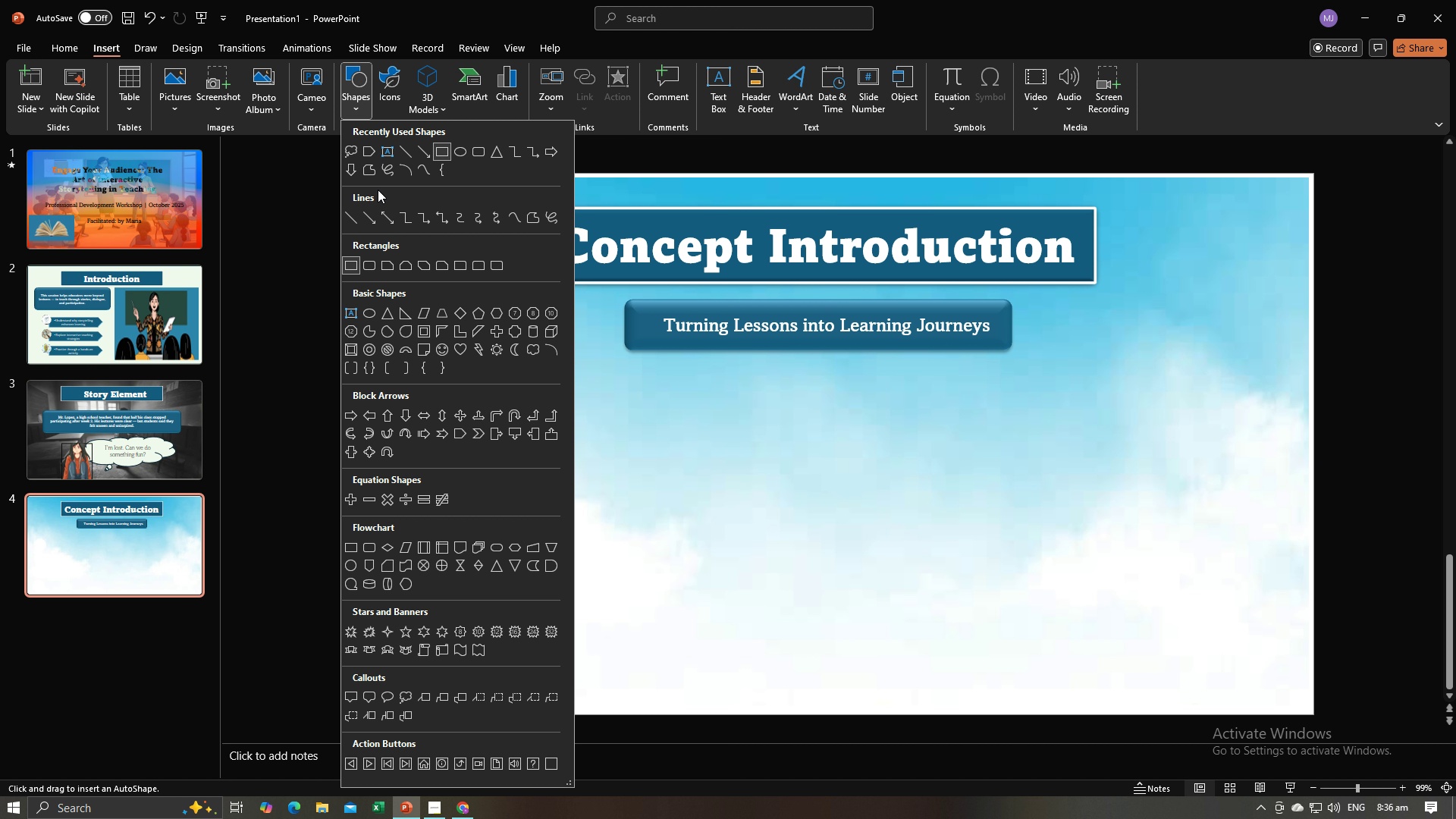 
left_click([368, 155])
 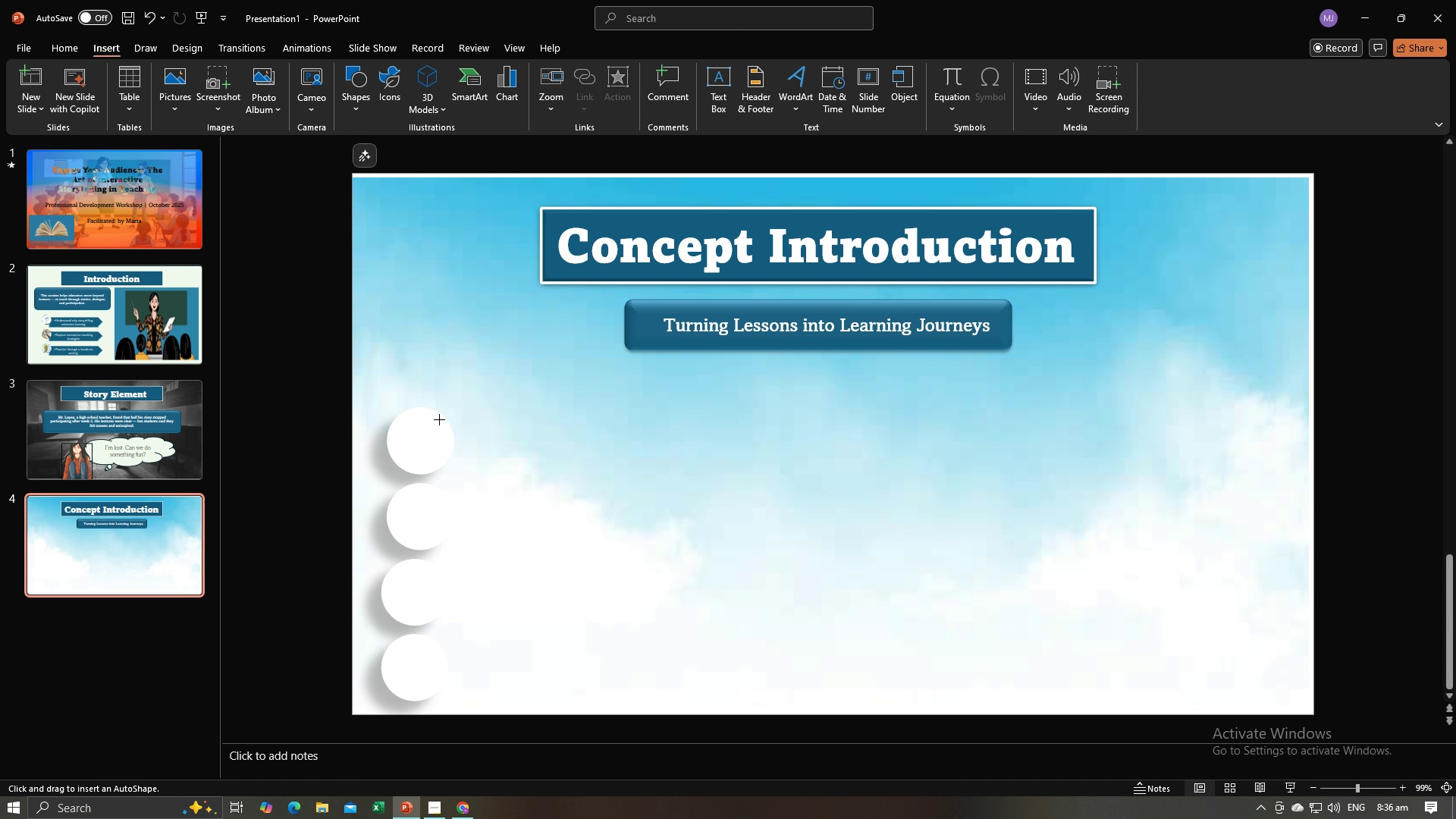 
left_click_drag(start_coordinate=[444, 419], to_coordinate=[702, 460])
 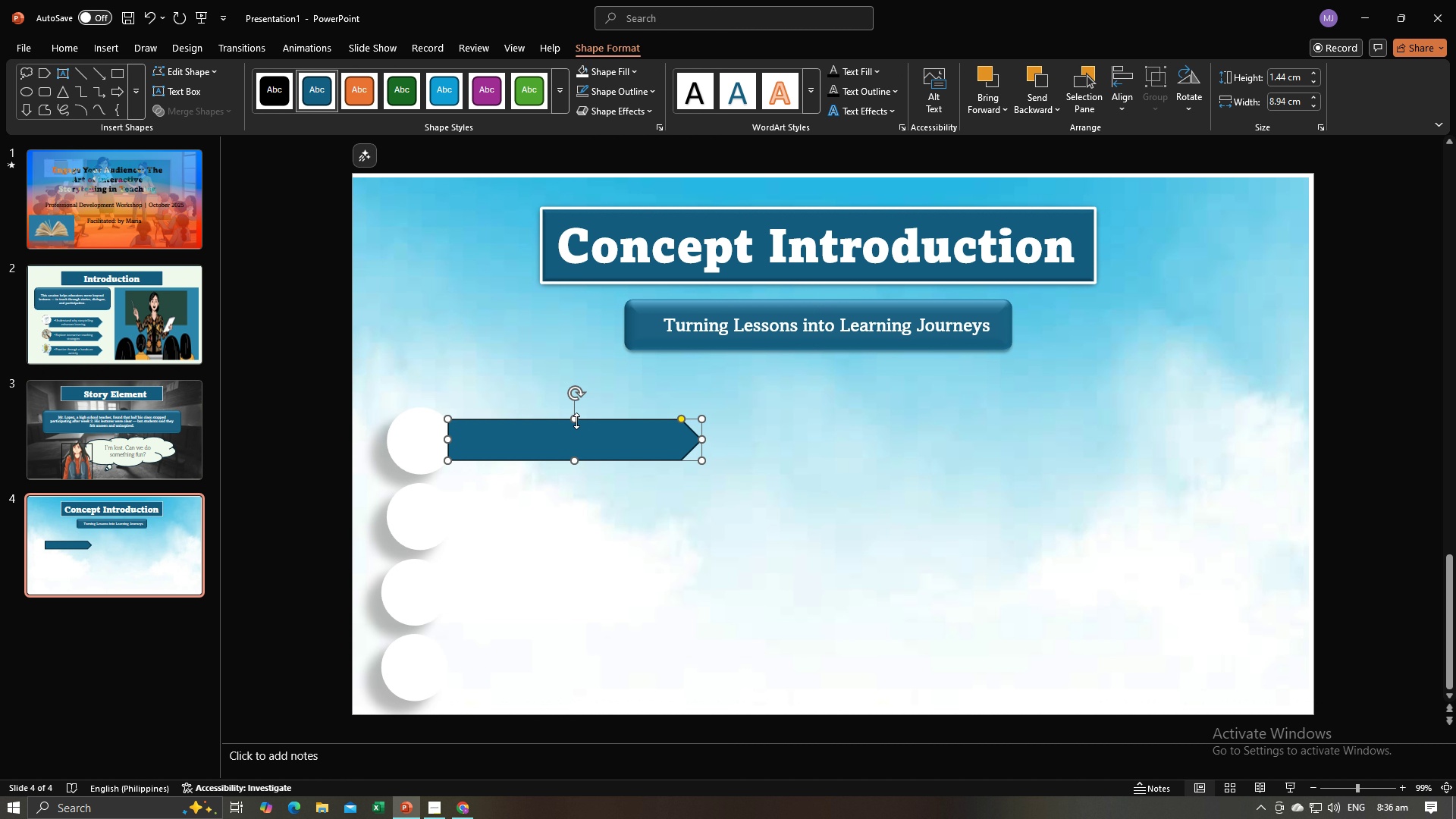 
left_click_drag(start_coordinate=[576, 421], to_coordinate=[576, 425])
 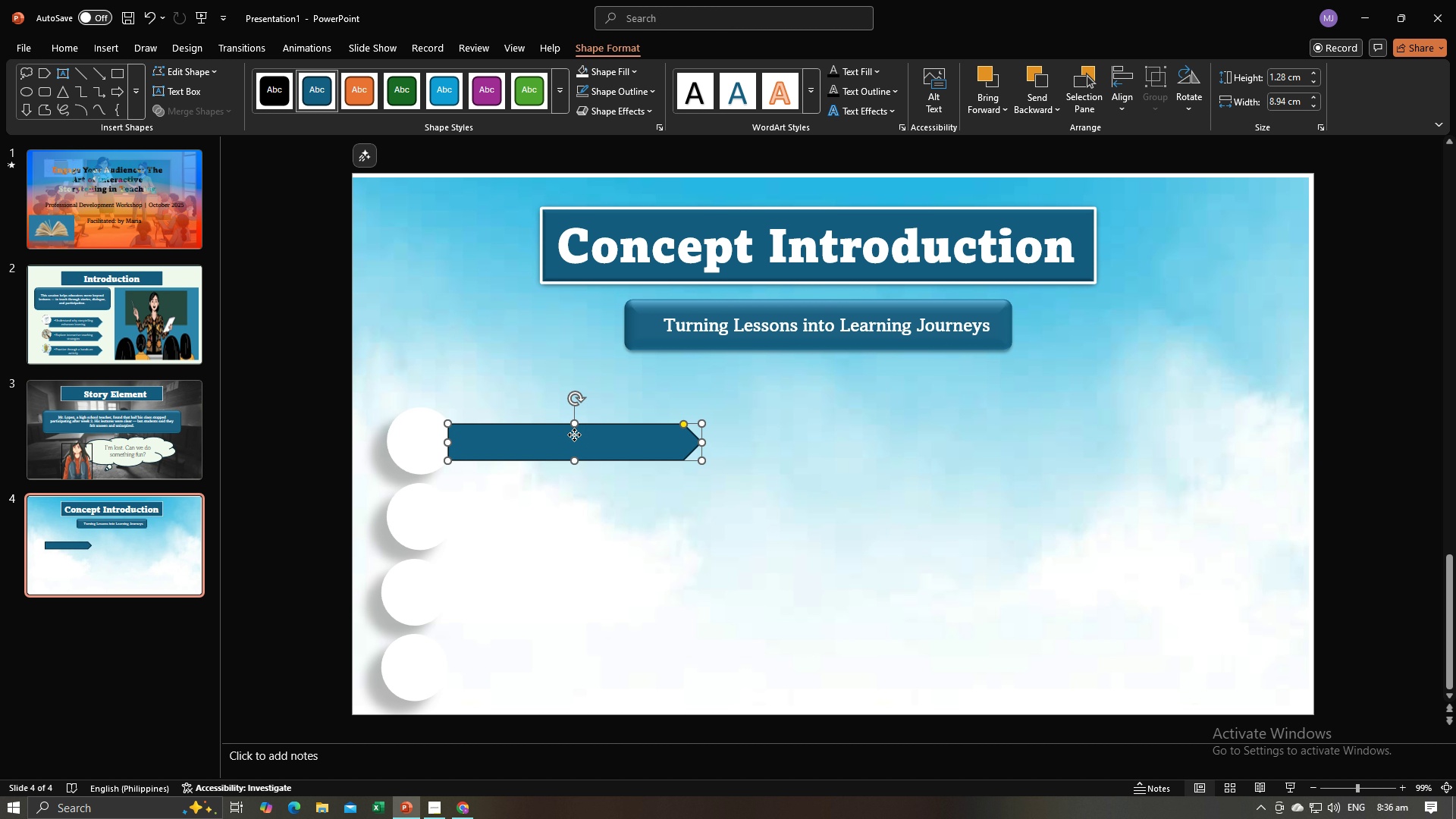 
left_click_drag(start_coordinate=[574, 435], to_coordinate=[566, 435])
 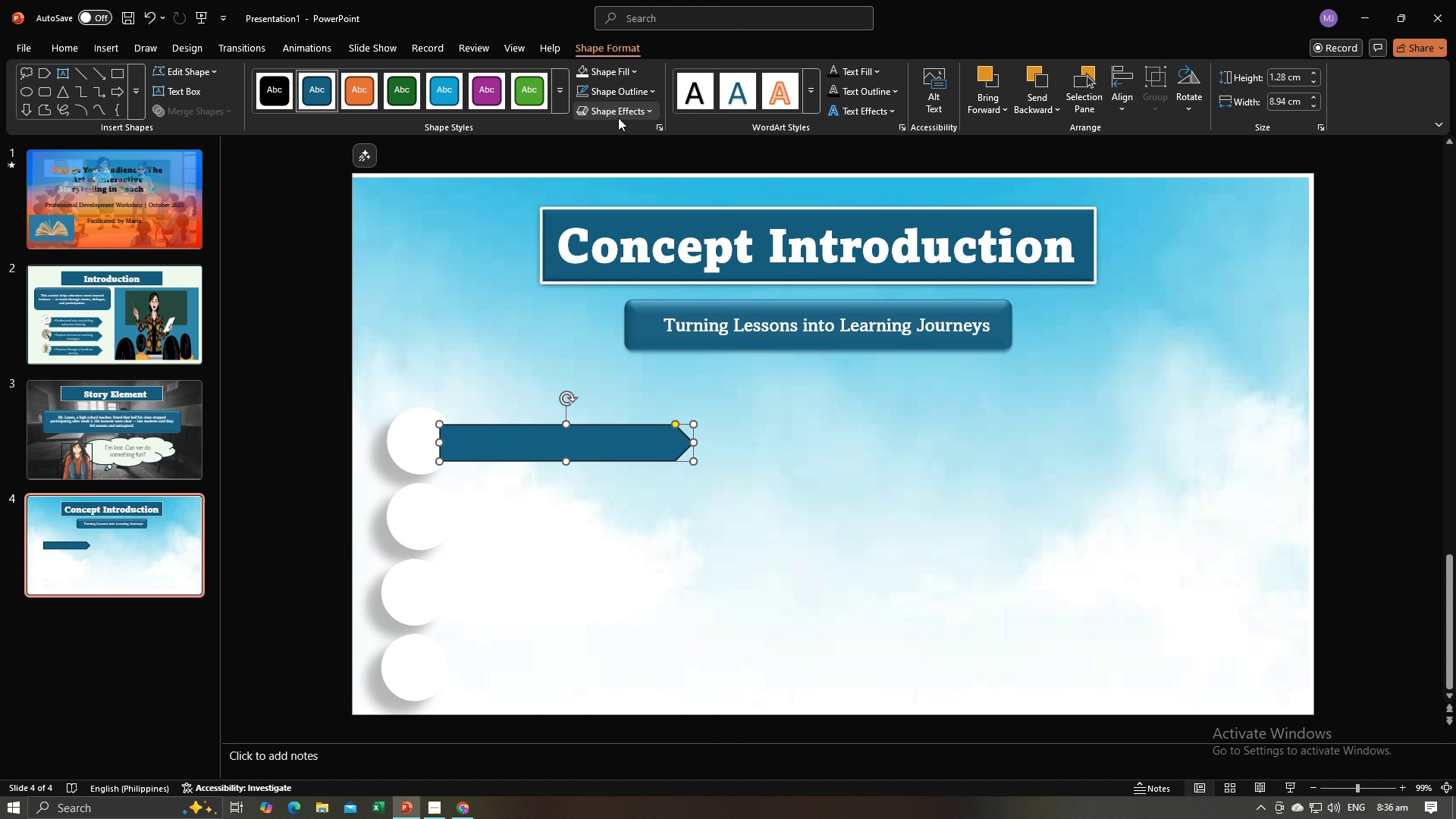 
left_click([618, 115])
 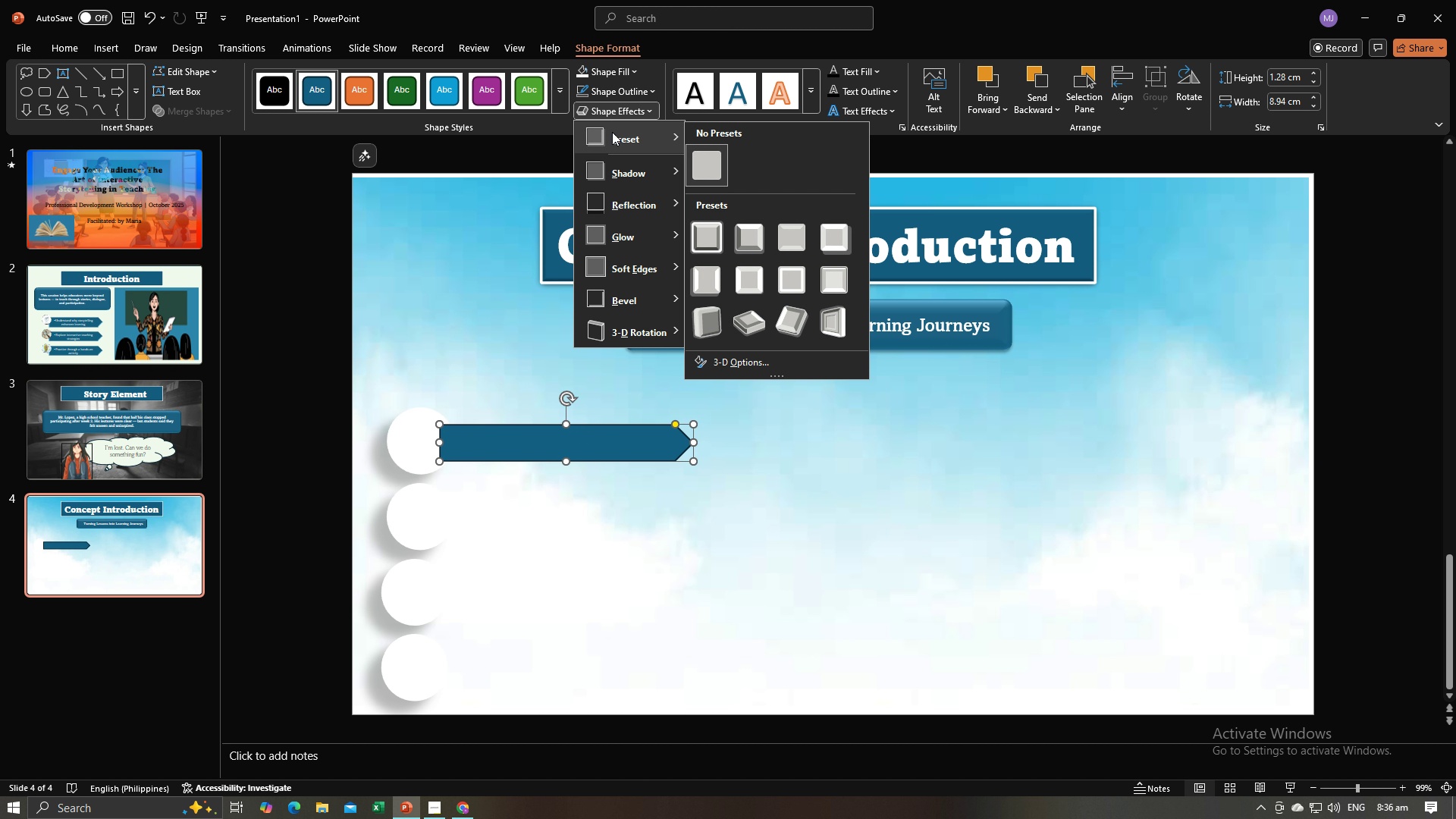 
left_click([612, 132])
 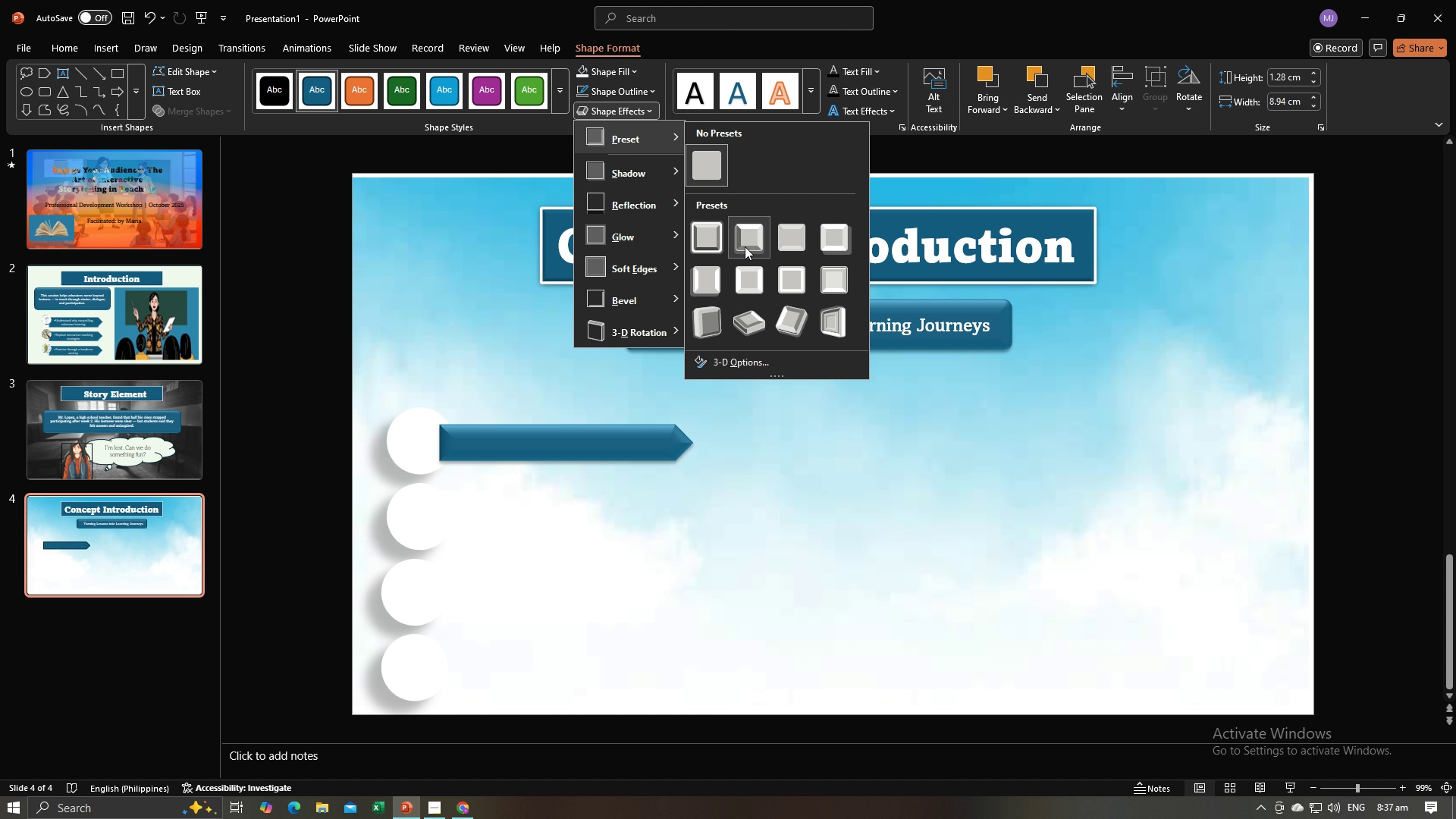 
left_click([745, 246])
 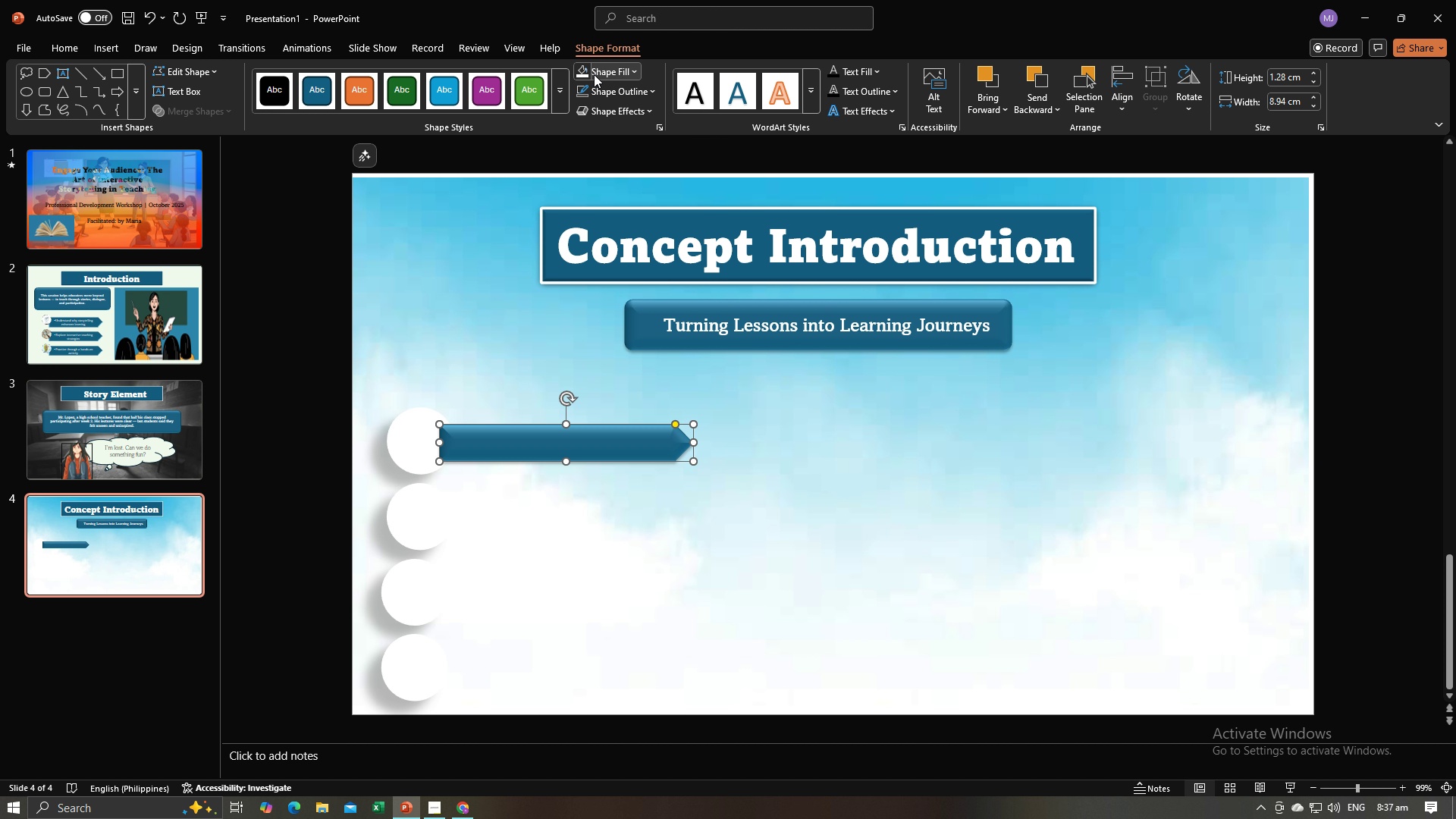 
left_click([573, 71])
 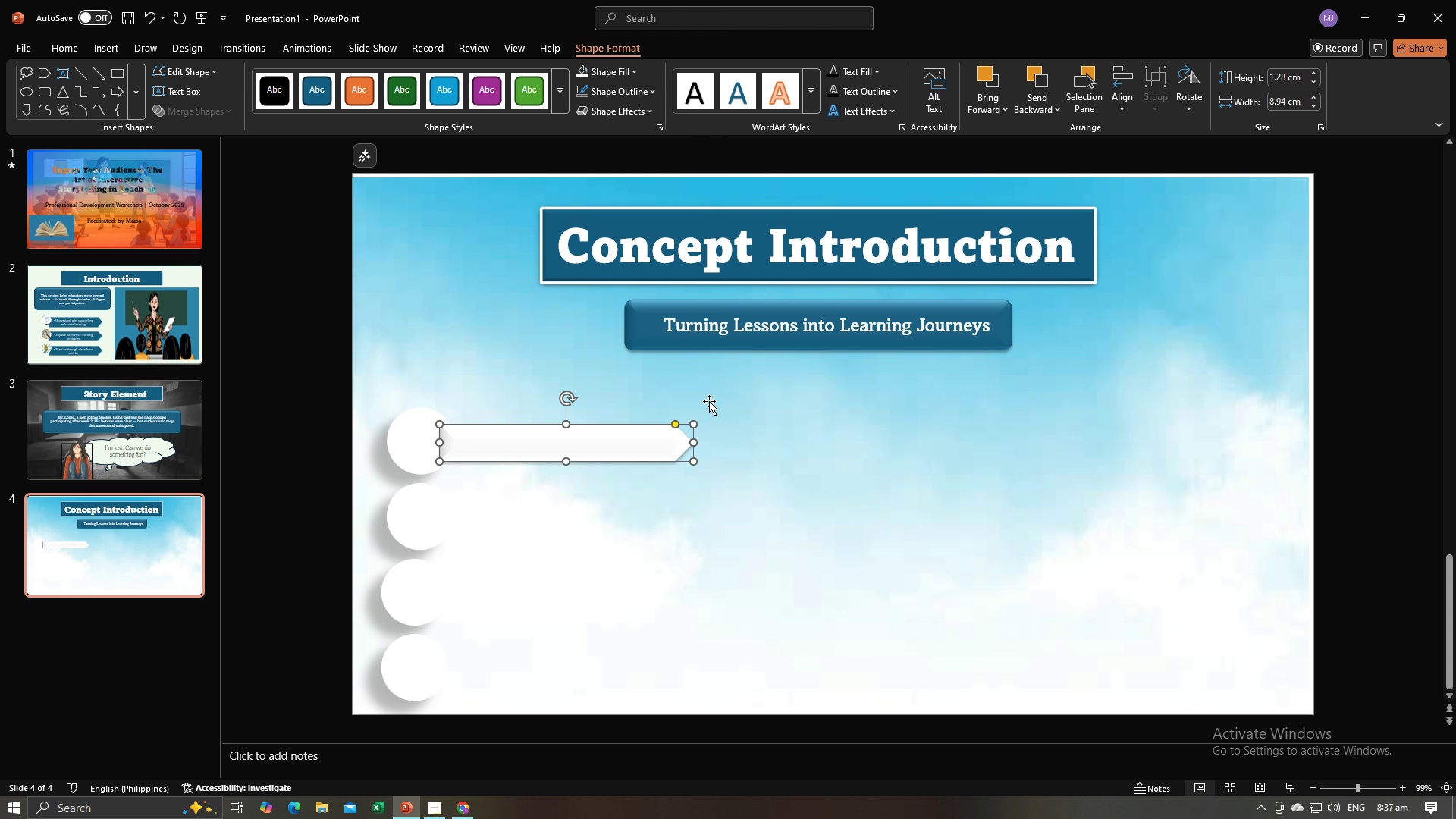 
left_click([709, 401])
 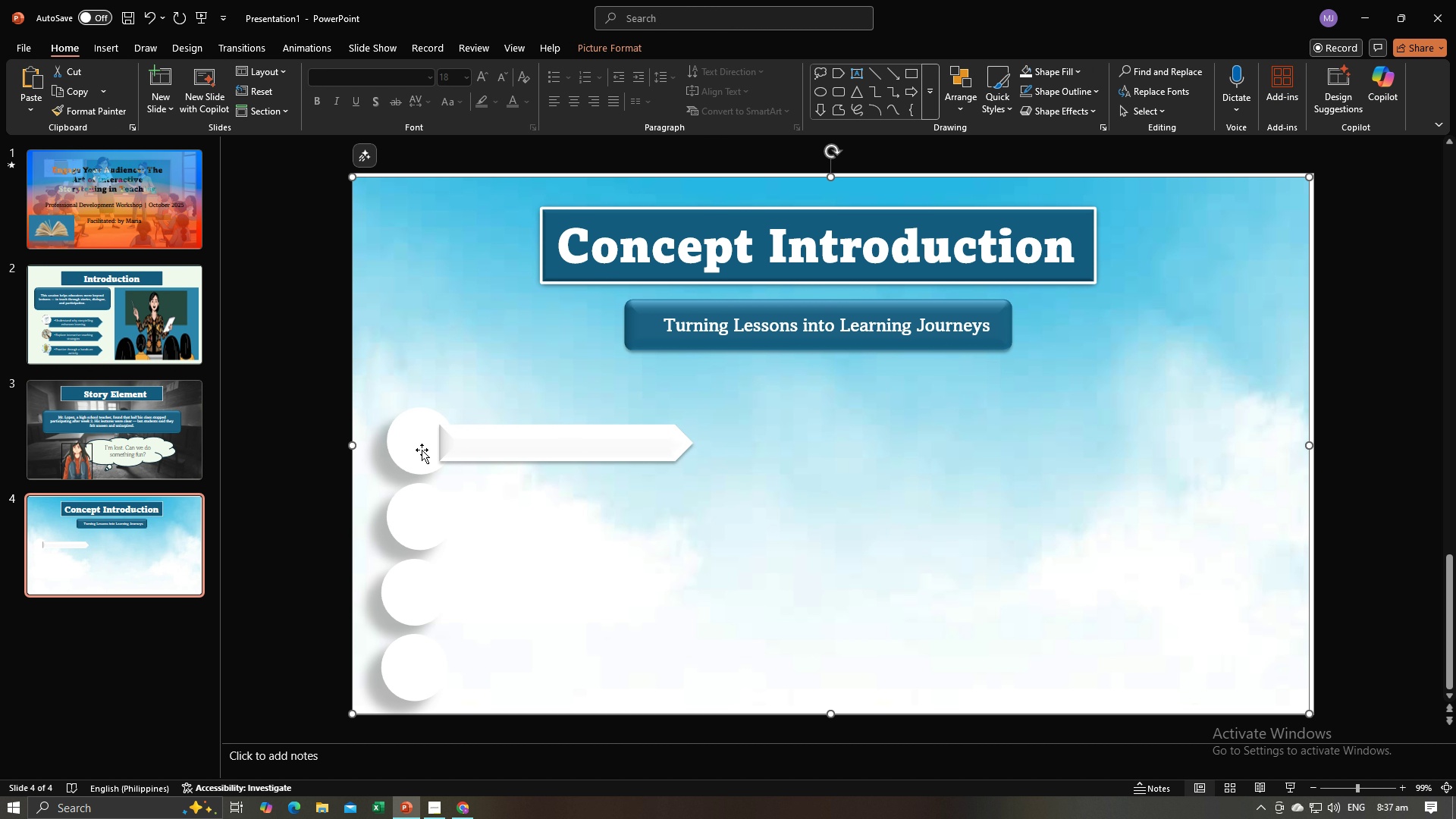 
left_click([422, 450])
 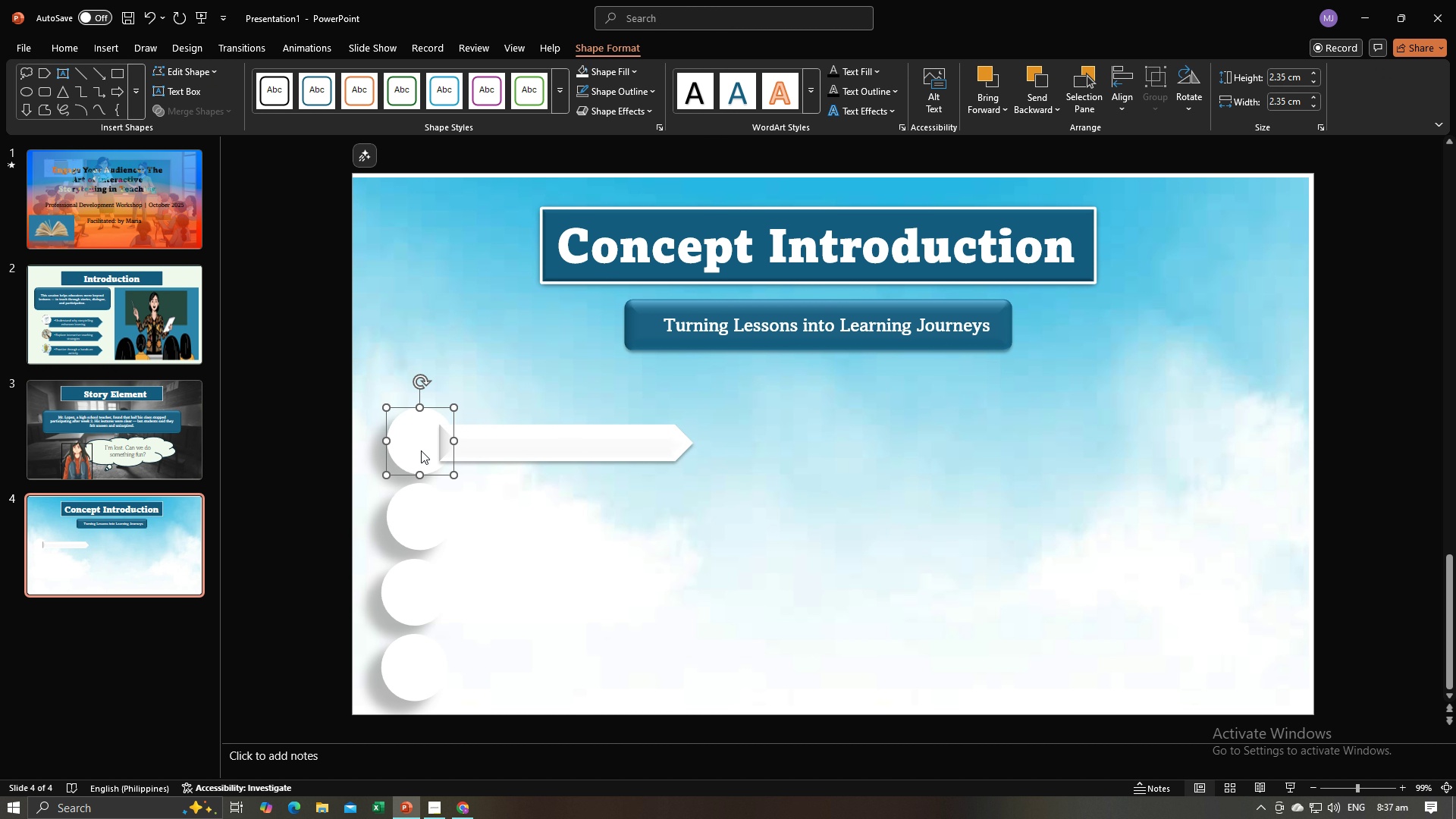 
right_click([421, 450])
 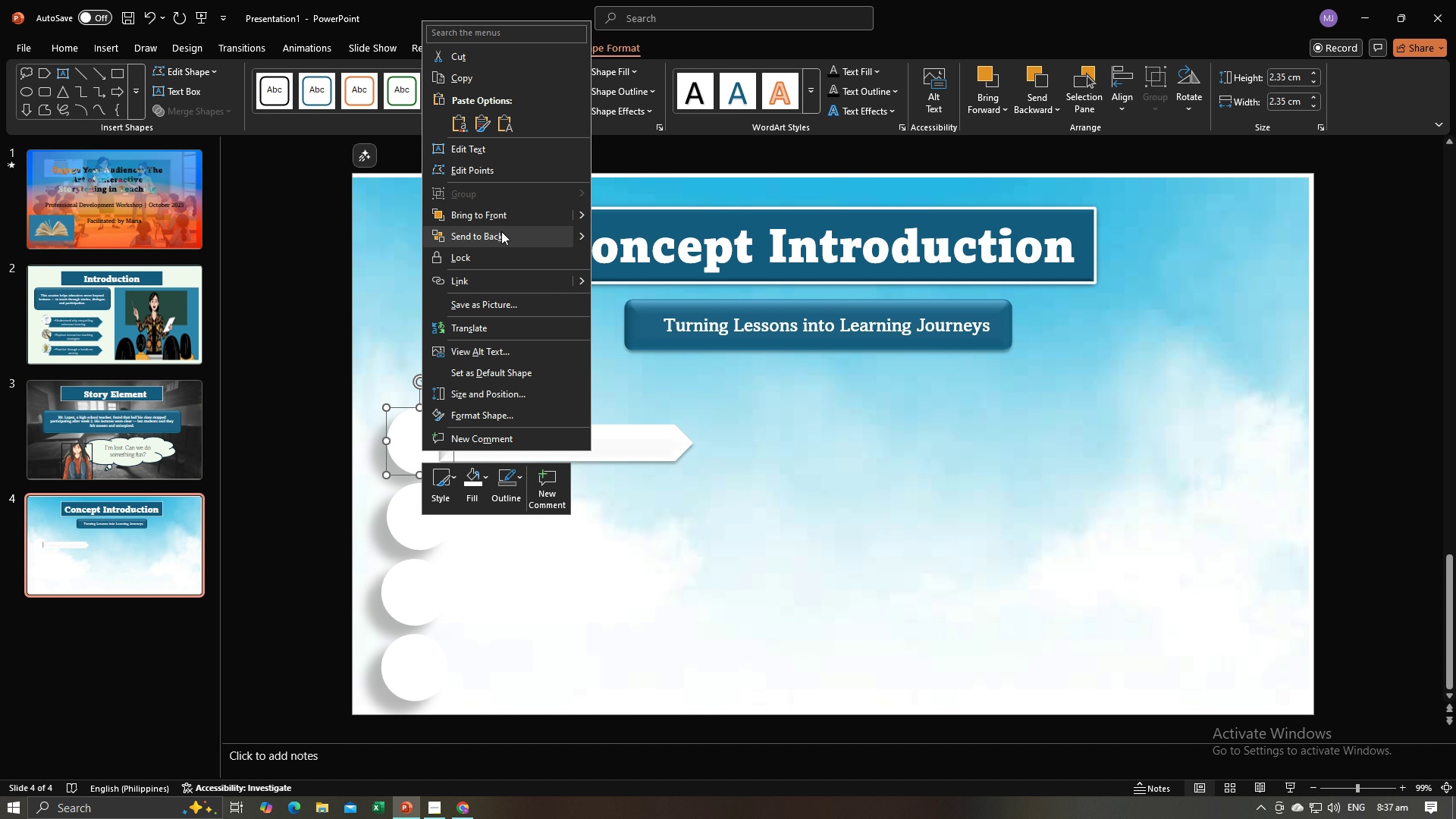 
left_click([502, 220])
 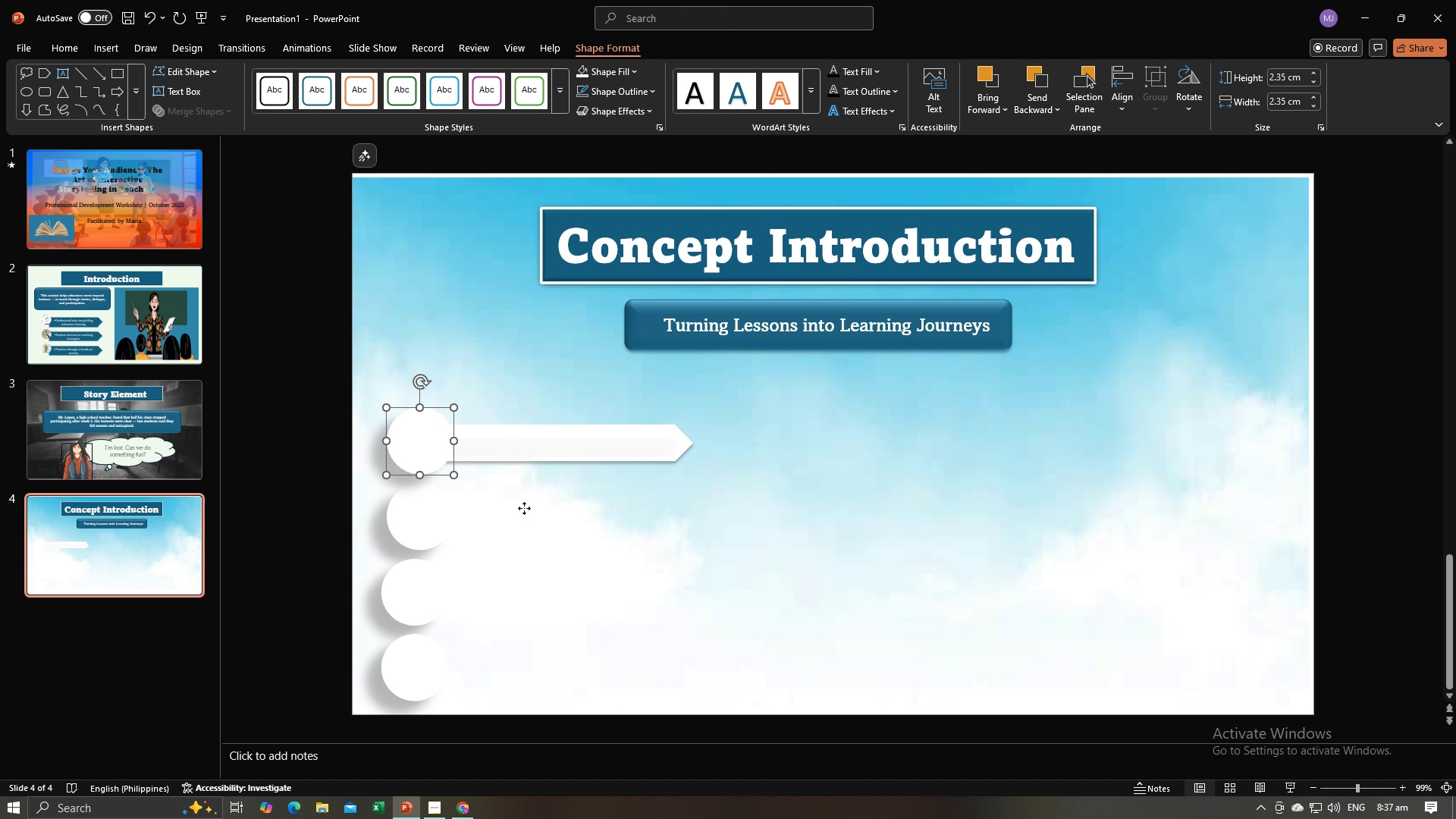 
left_click([524, 508])
 